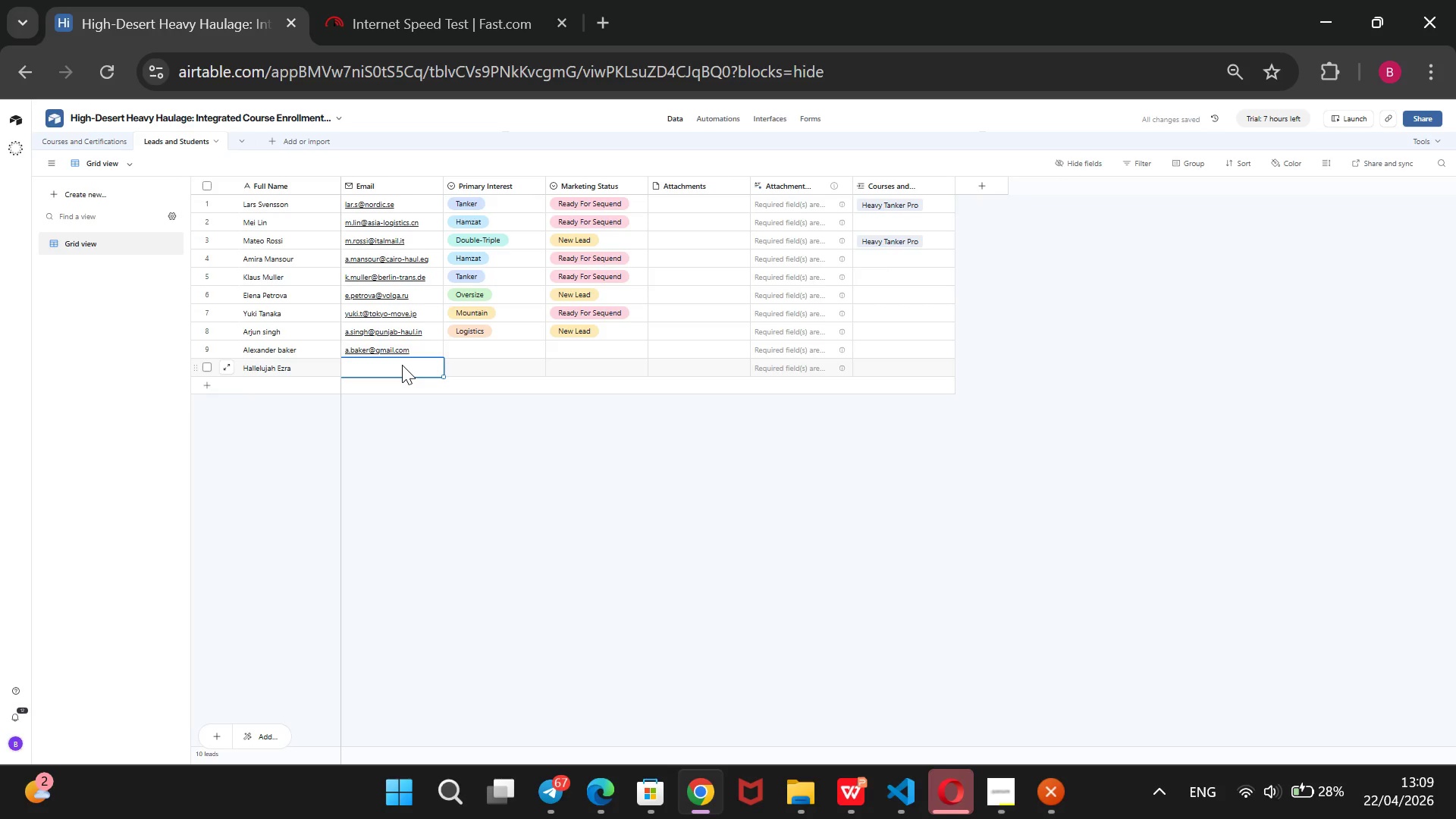 
type(h.ezra~gamil.com)
 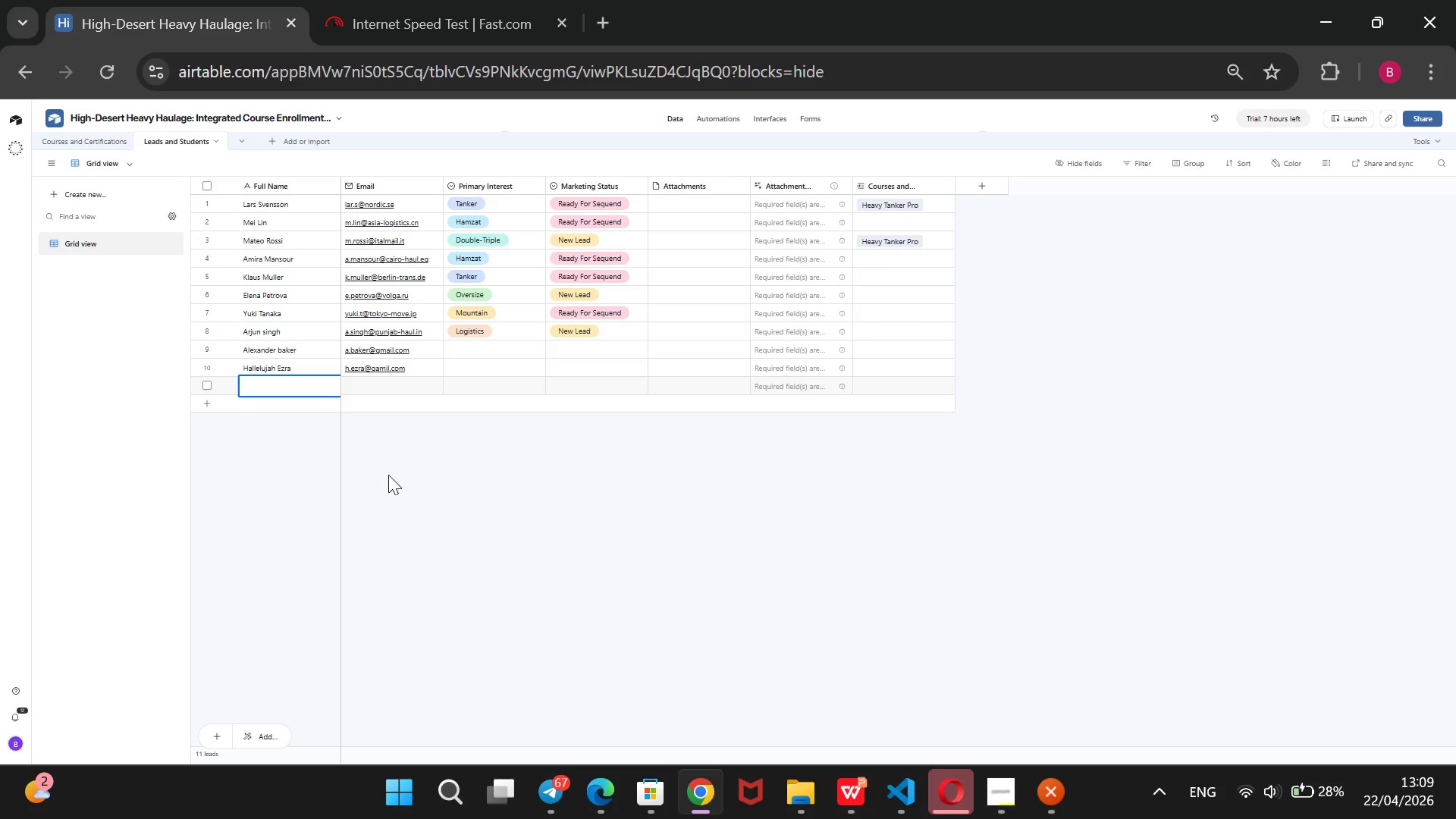 
wait(19.3)
 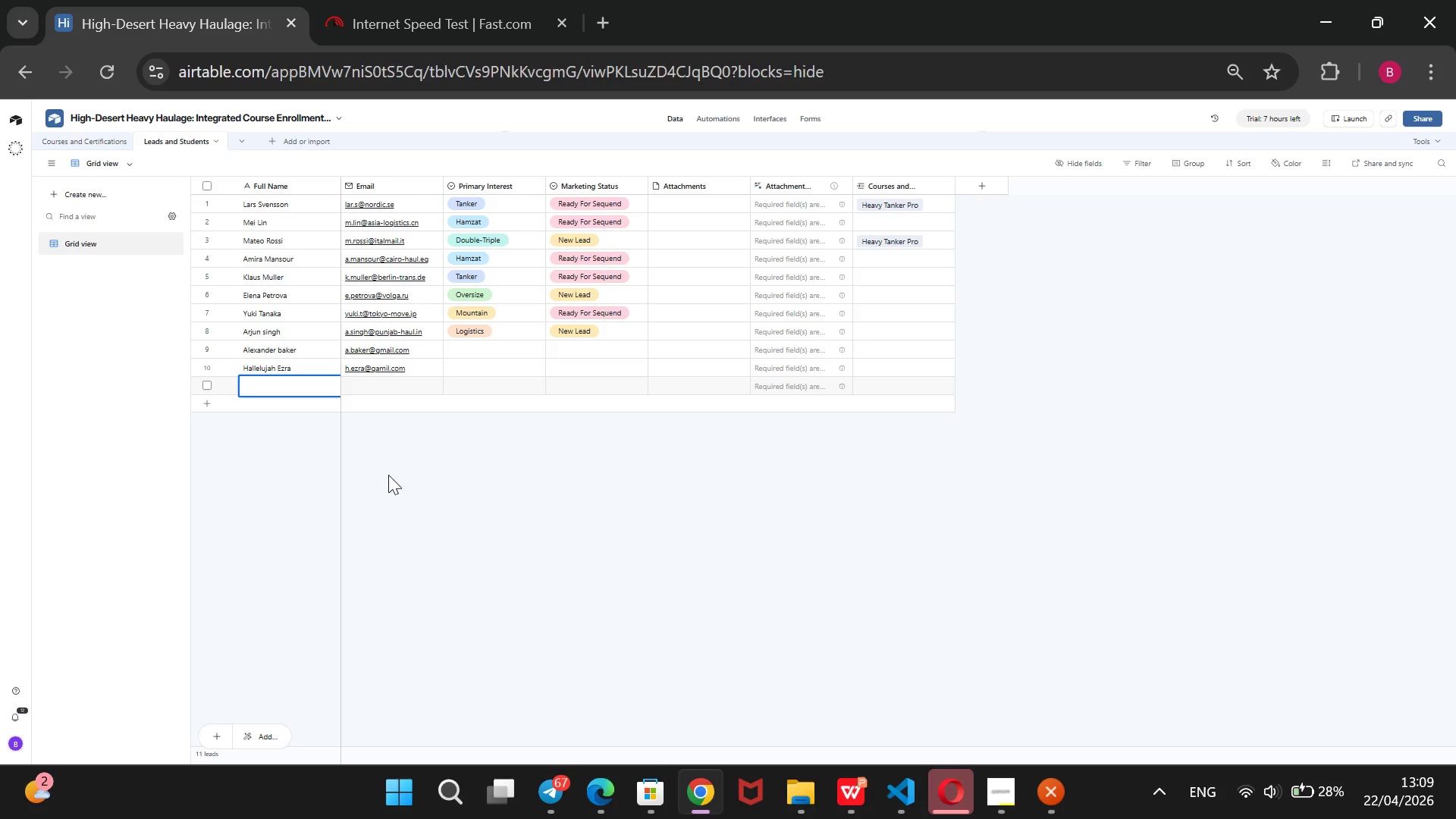 
type(Alber )
key(Backspace)
type(t Einstein)
 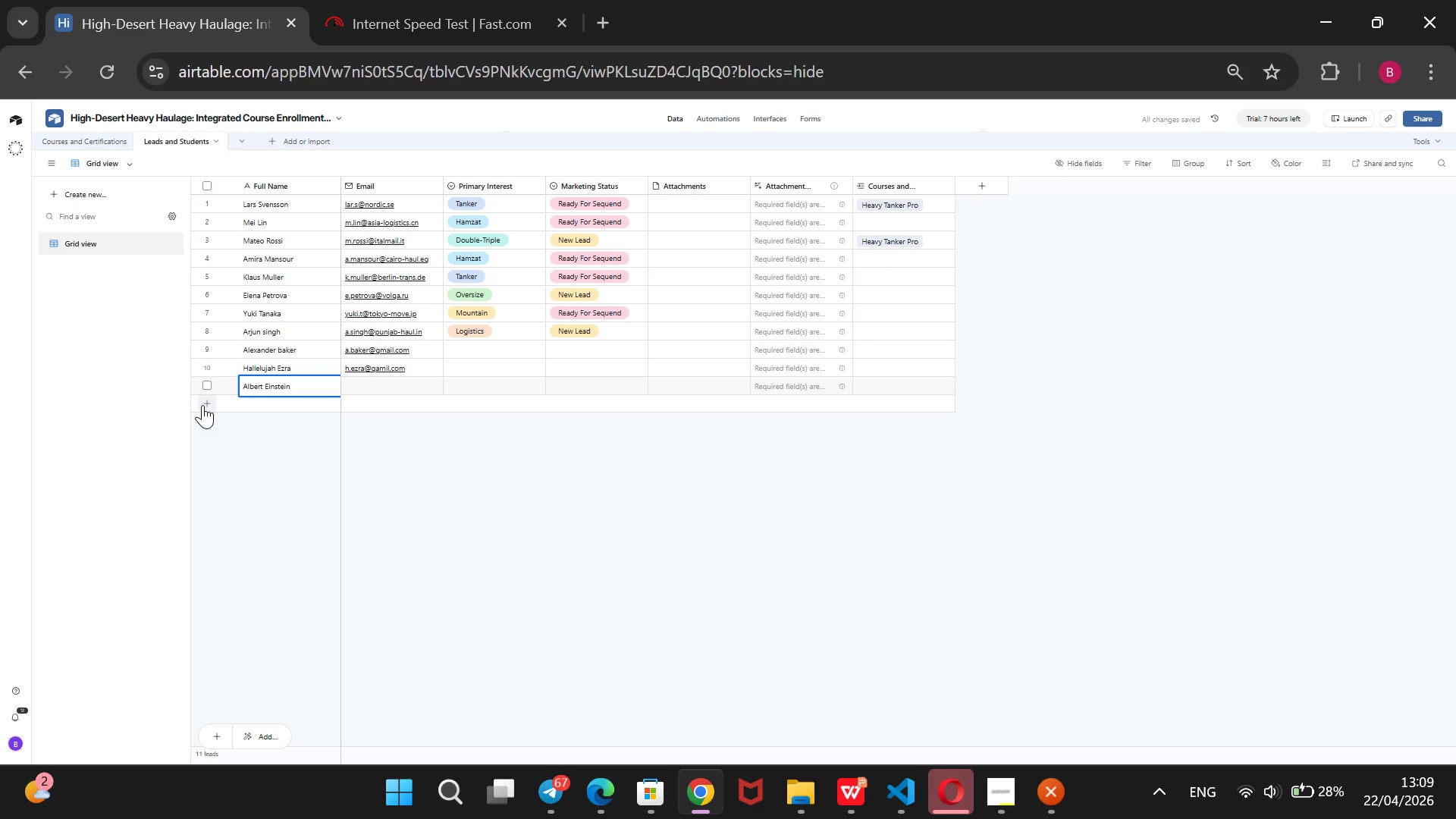 
type(Isaac Nw)
key(Backspace)
type(ewton)
 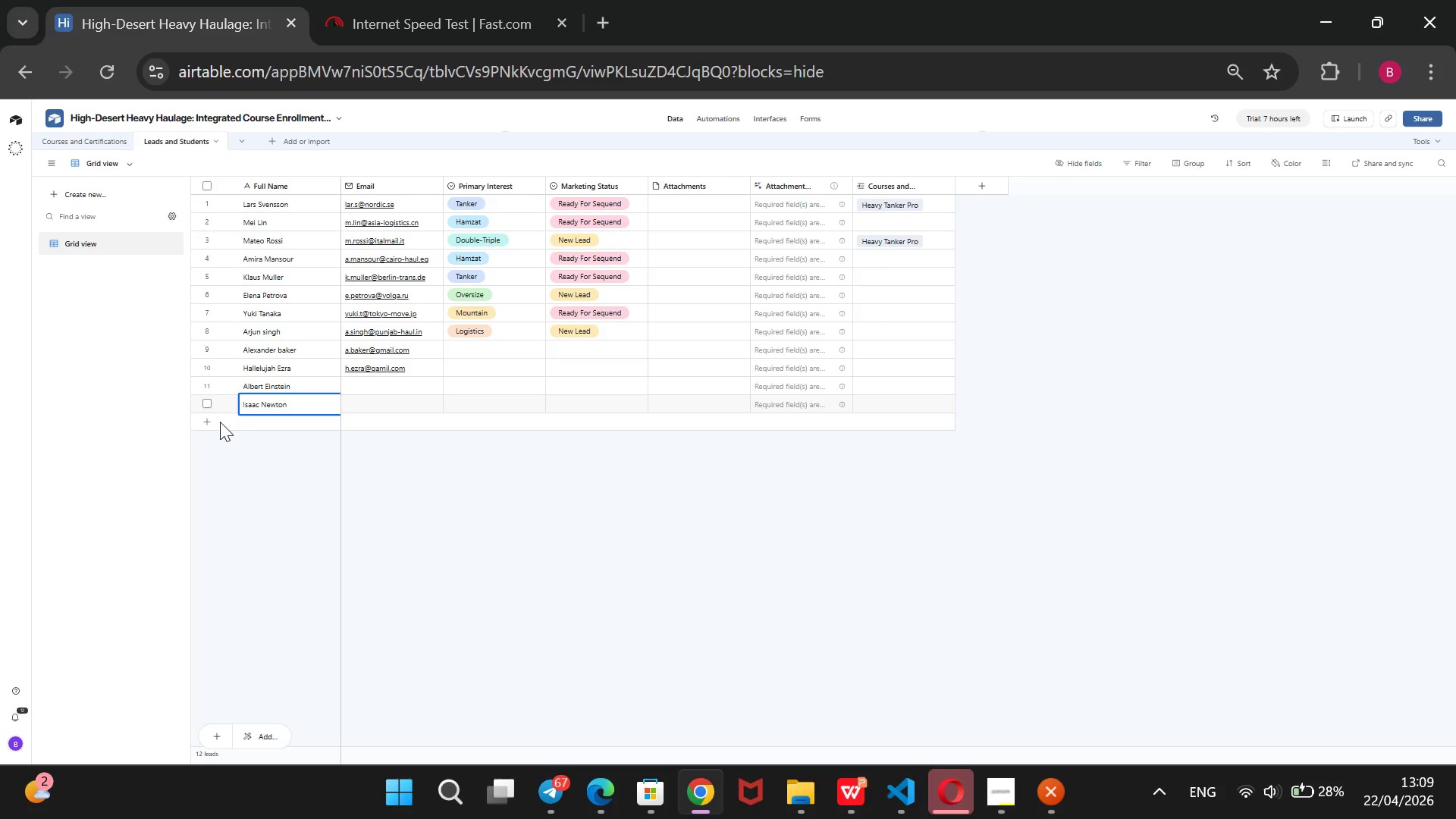 
left_click([207, 423])
 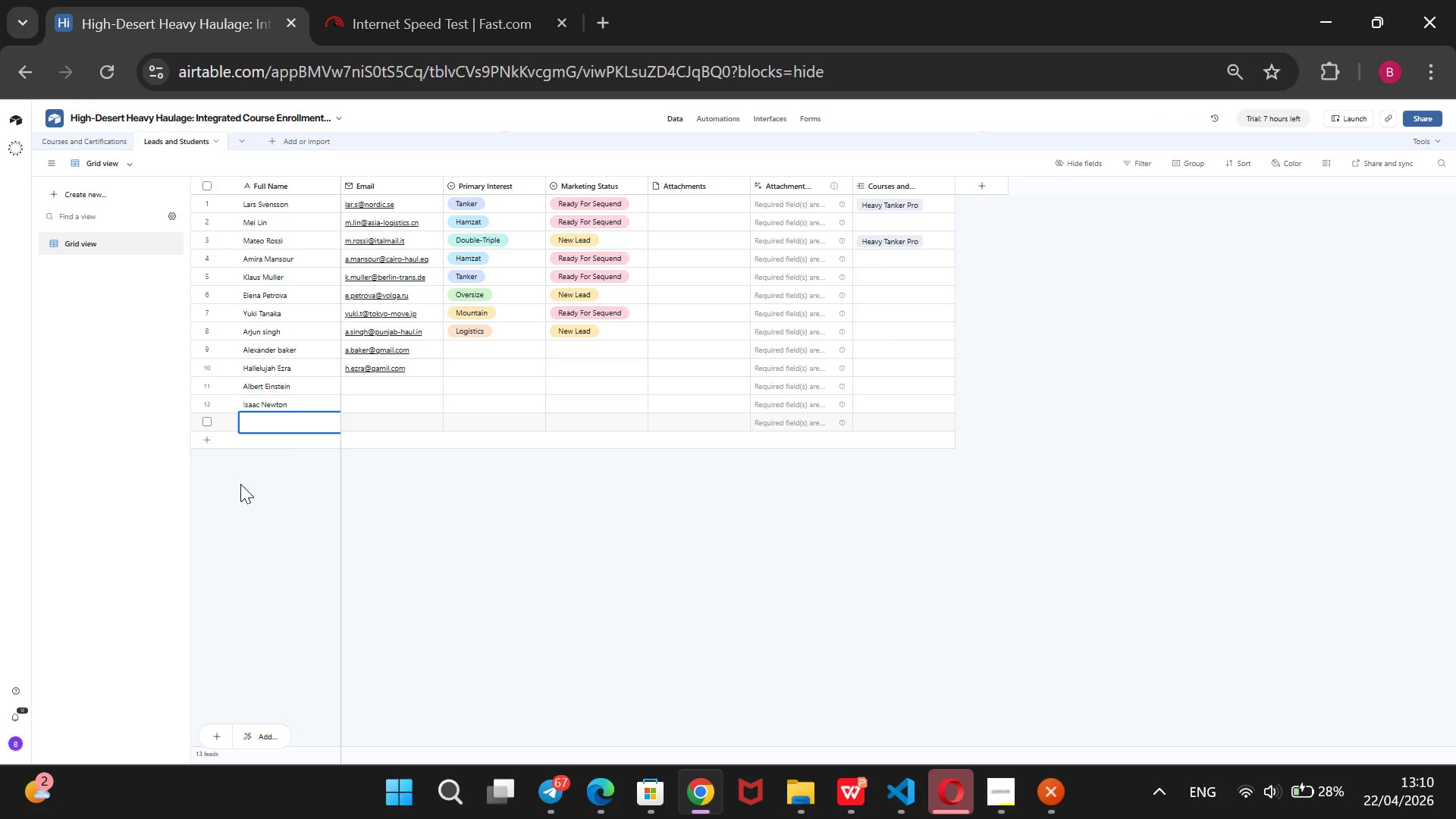 
wait(20.92)
 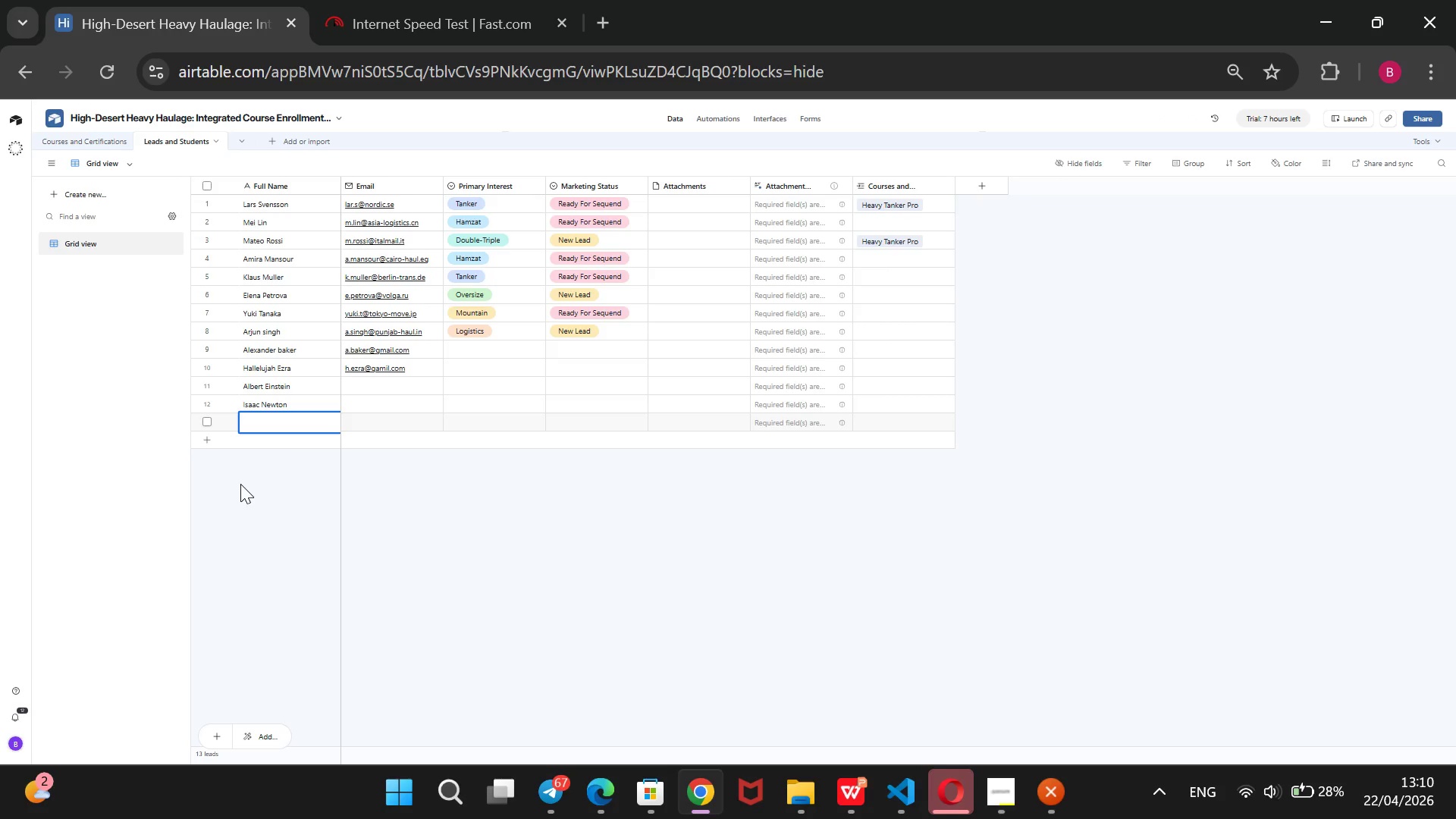 
type(Sela)
key(Backspace)
type(ena Gomez)
 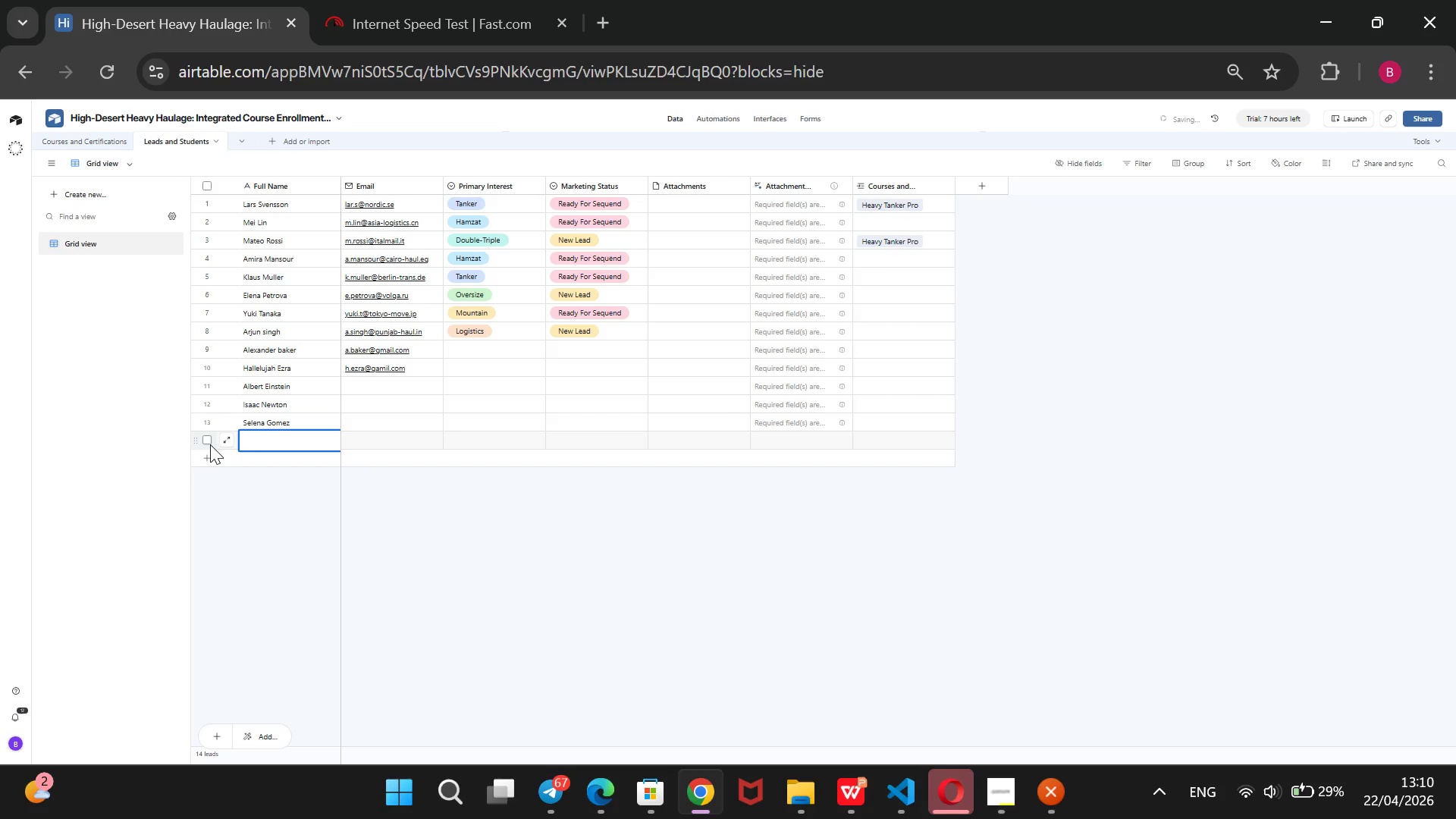 
wait(5.11)
 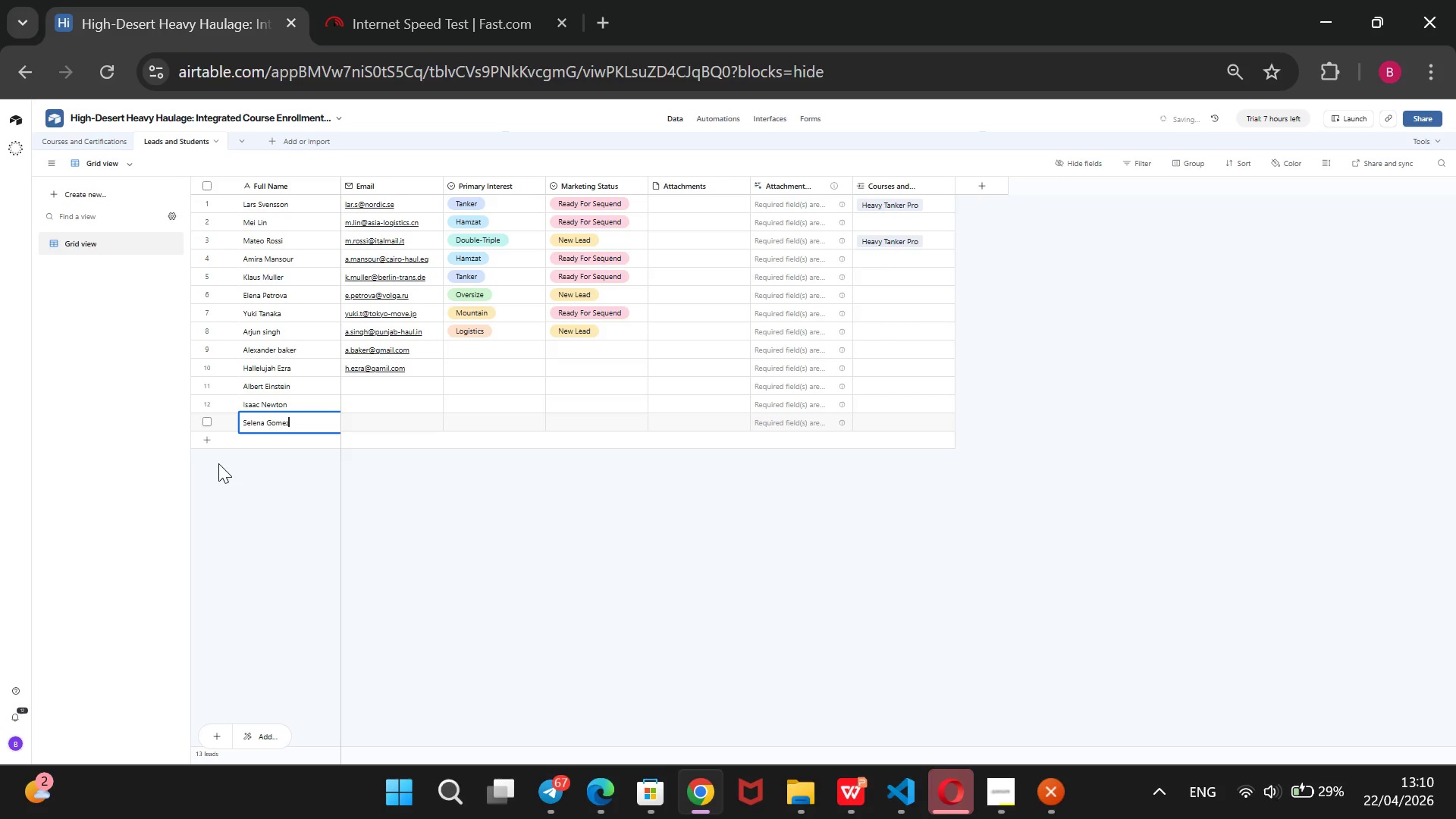 
type(Justin Bier)
 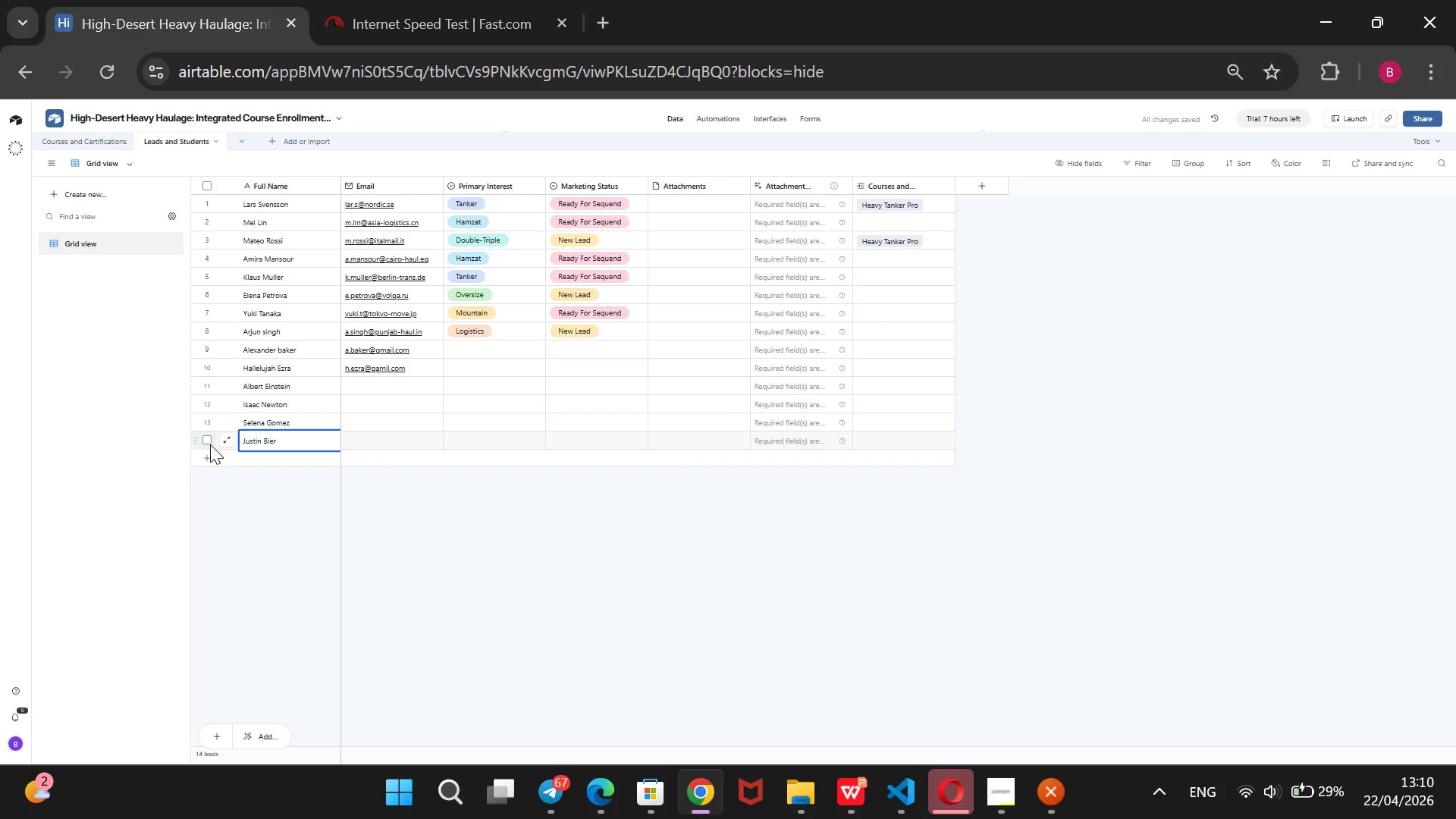 
key(Backspace)
type(ber)
 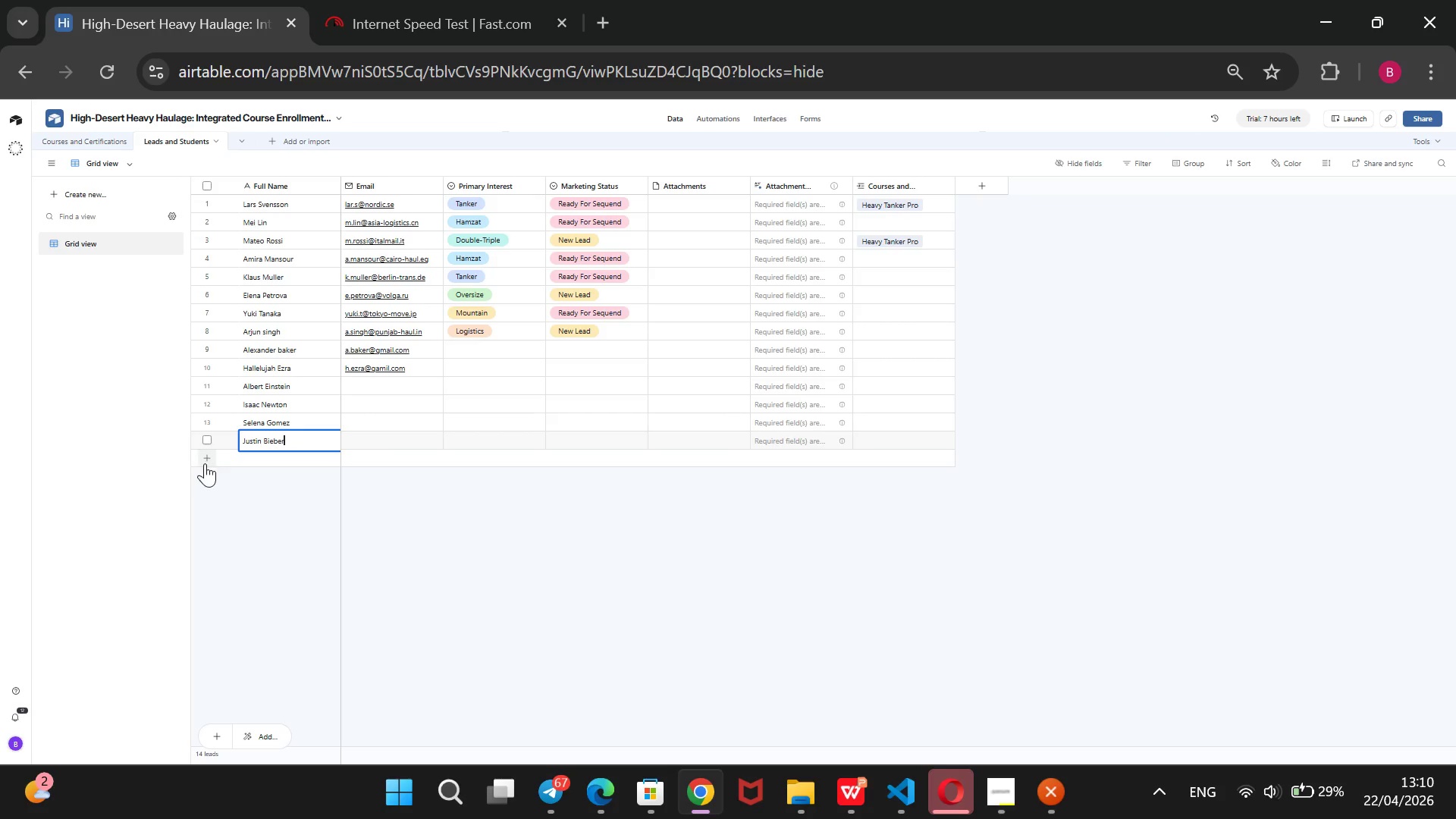 
left_click([205, 465])
 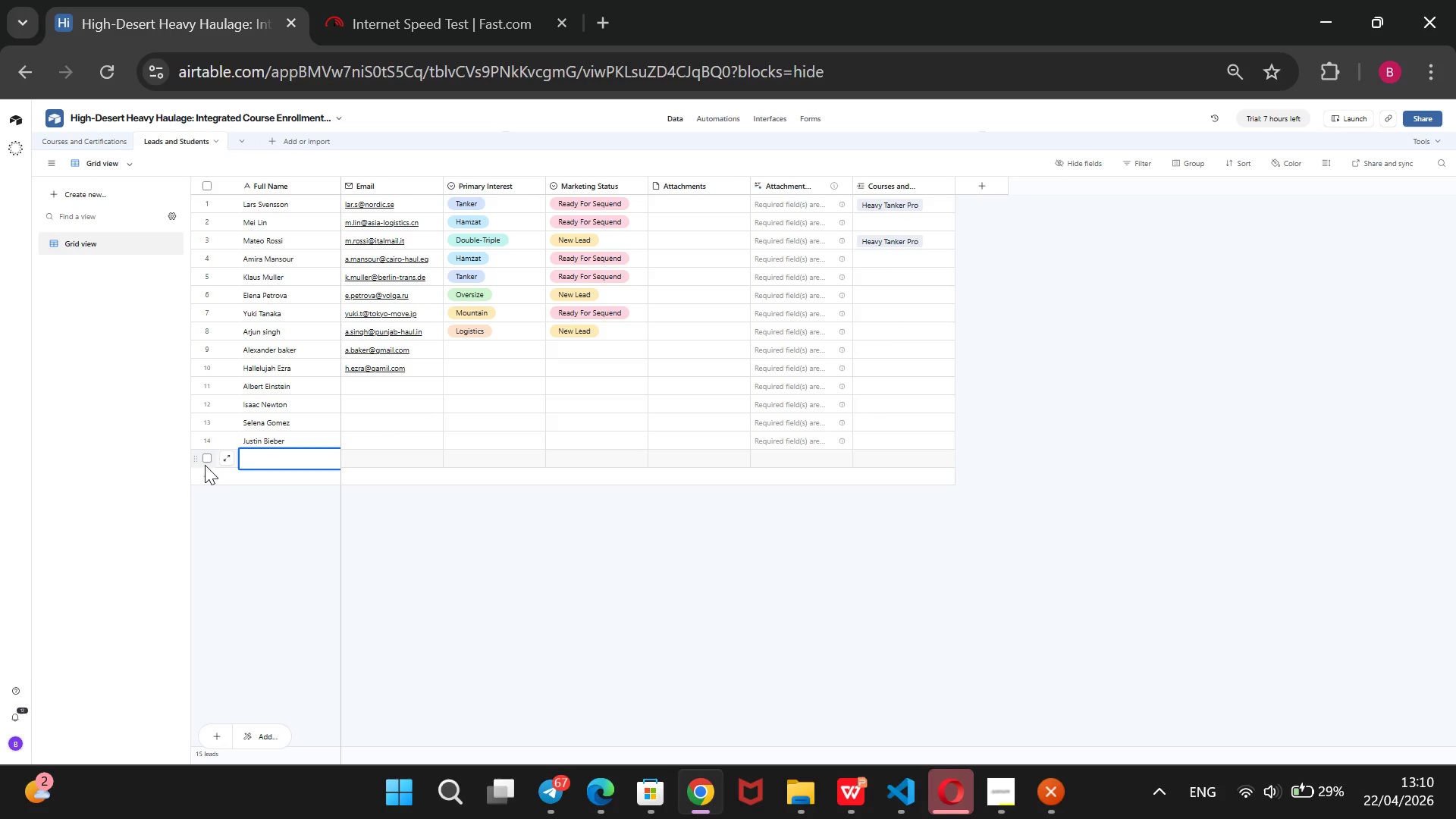 
type(Kylie Biber)
 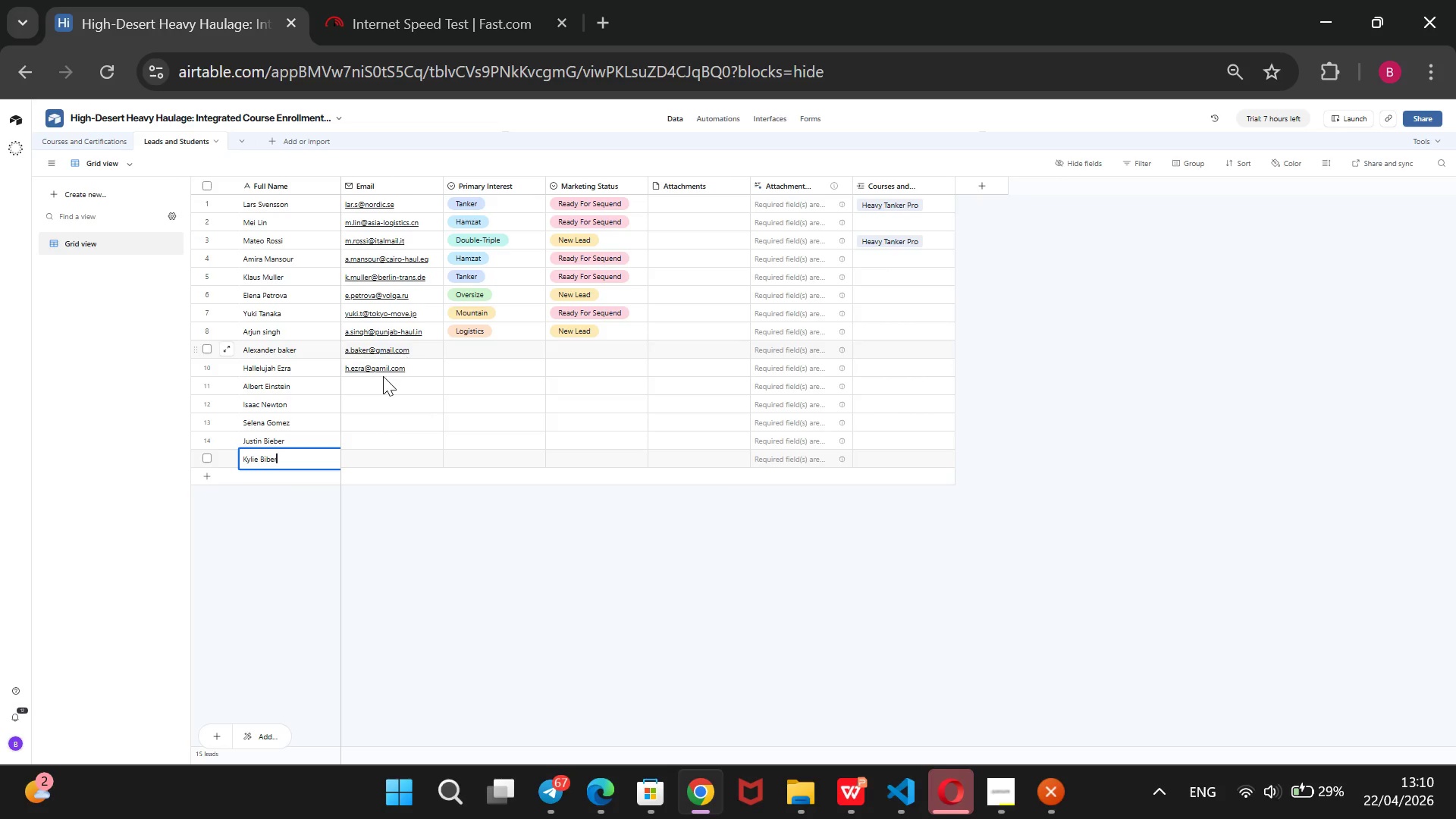 
left_click([382, 377])
 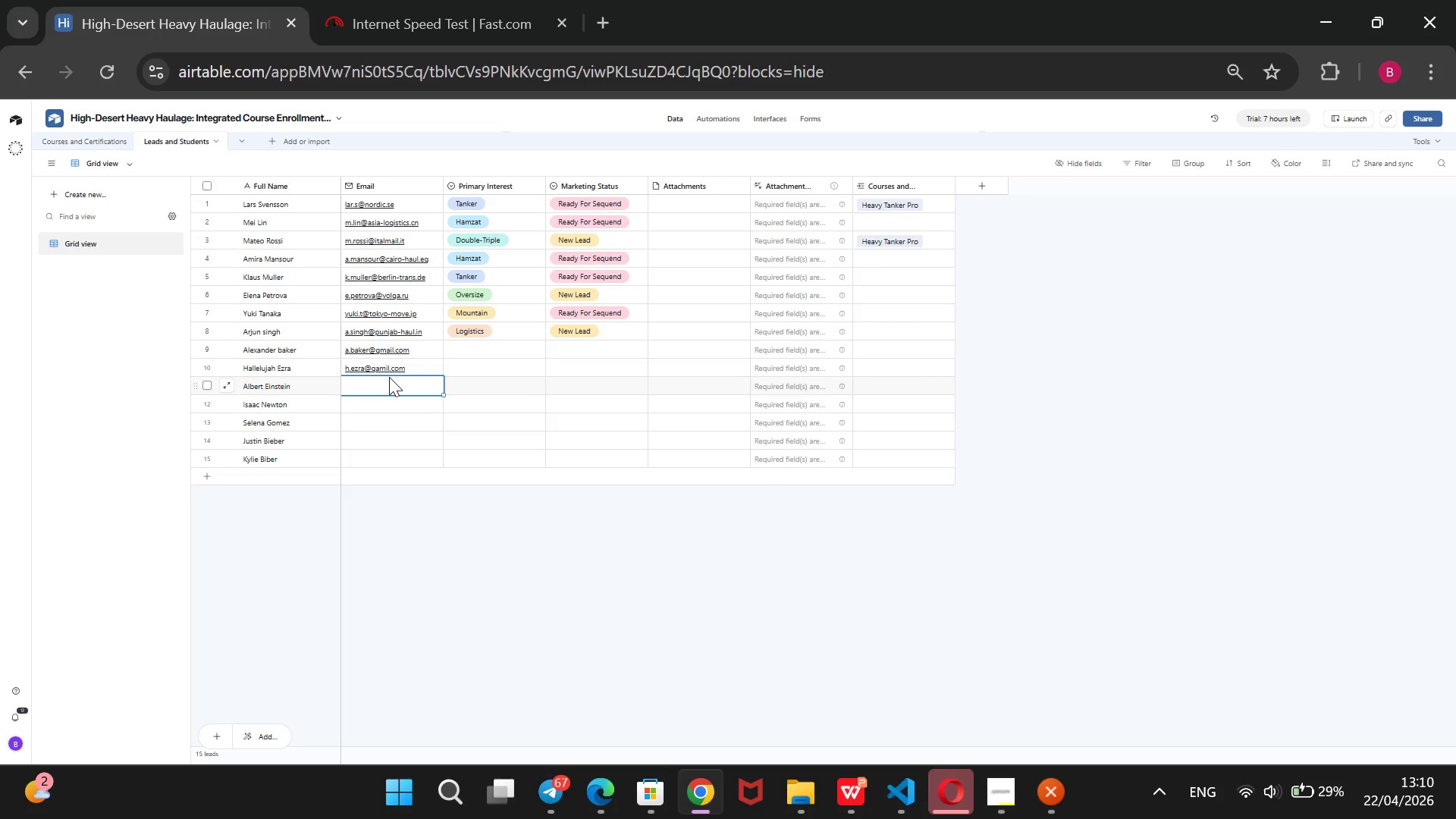 
type(a.enstein)
 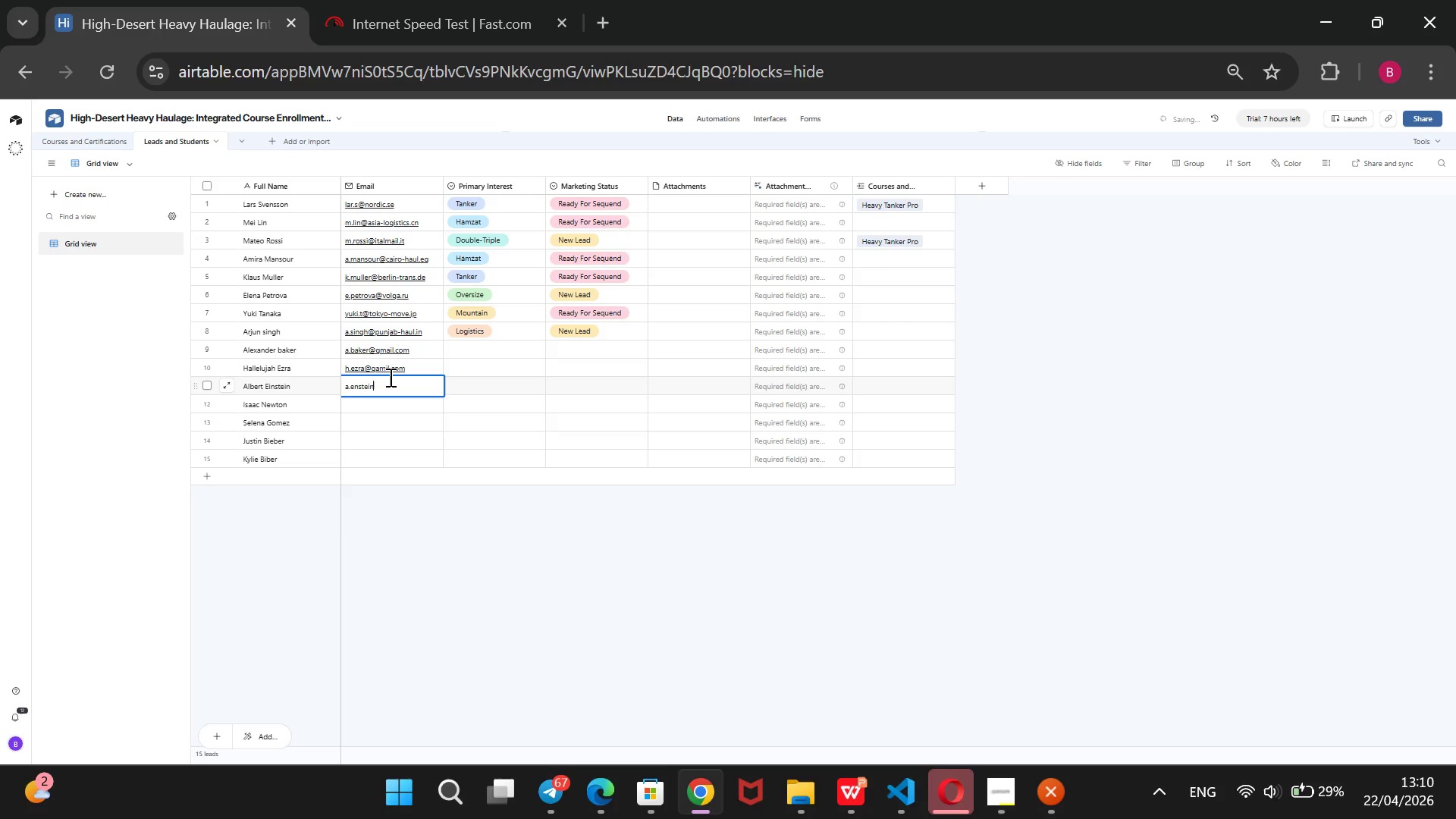 
key(ArrowLeft)
 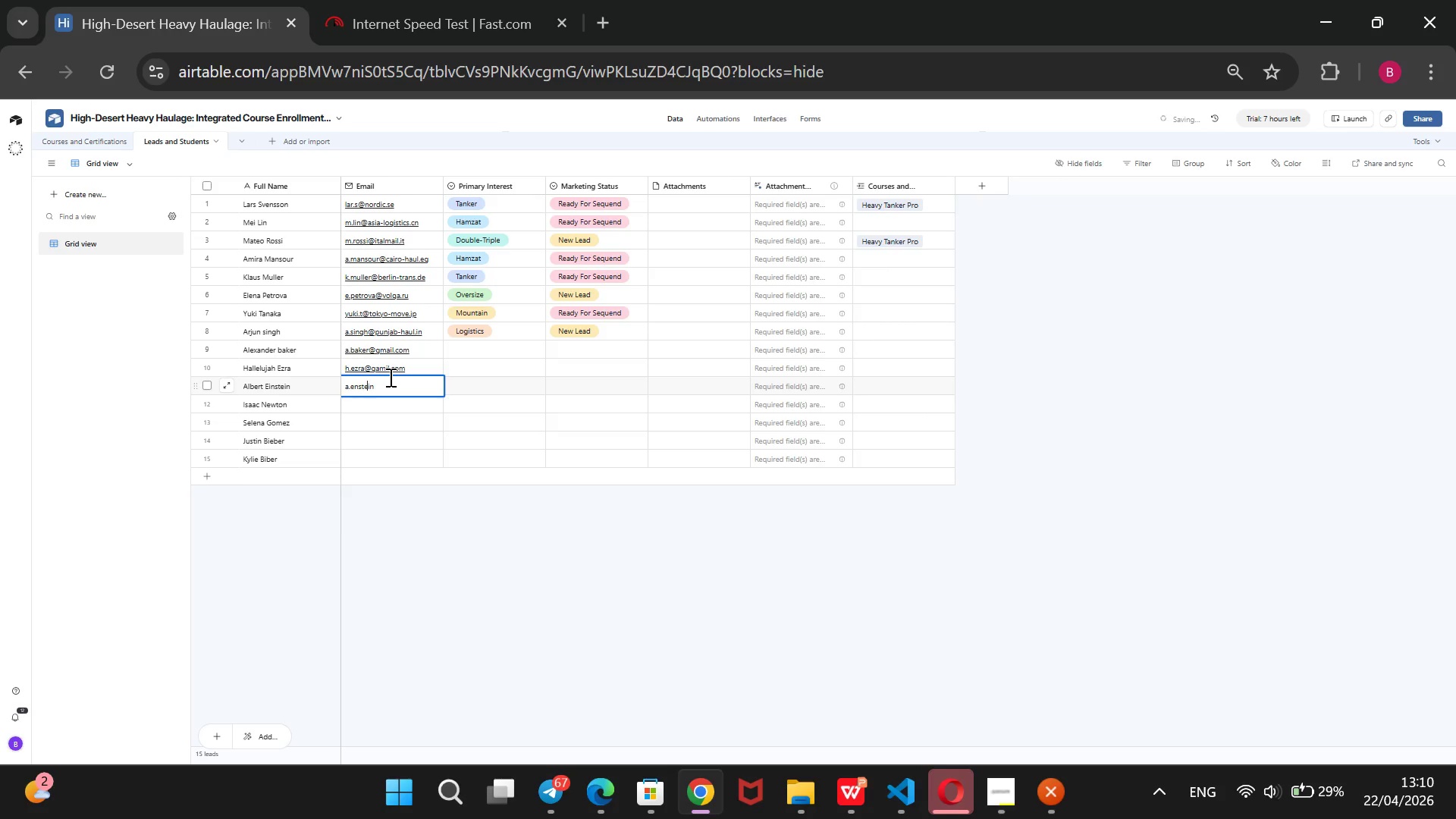 
key(ArrowLeft)
 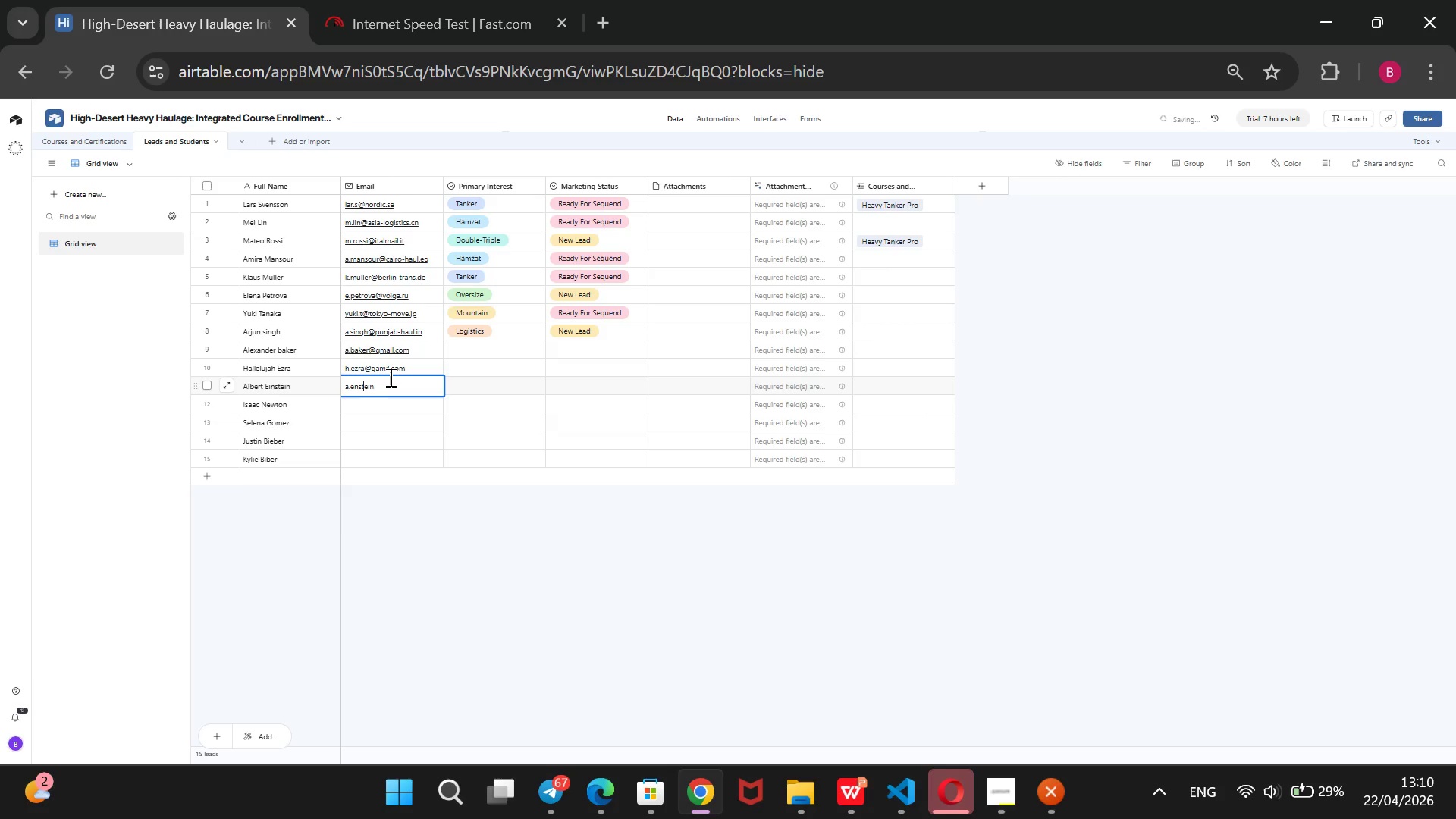 
key(ArrowLeft)
 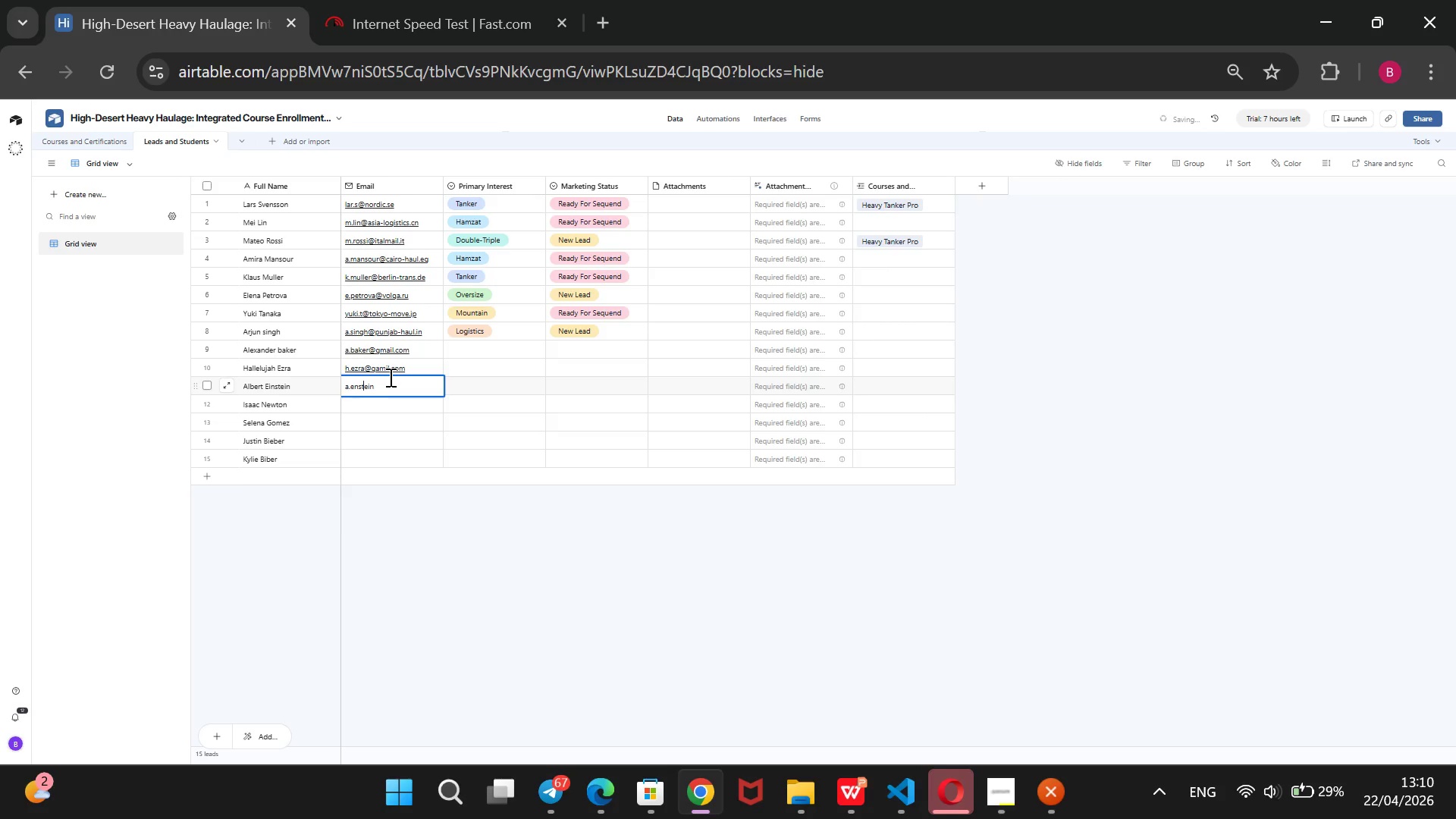 
key(ArrowLeft)
 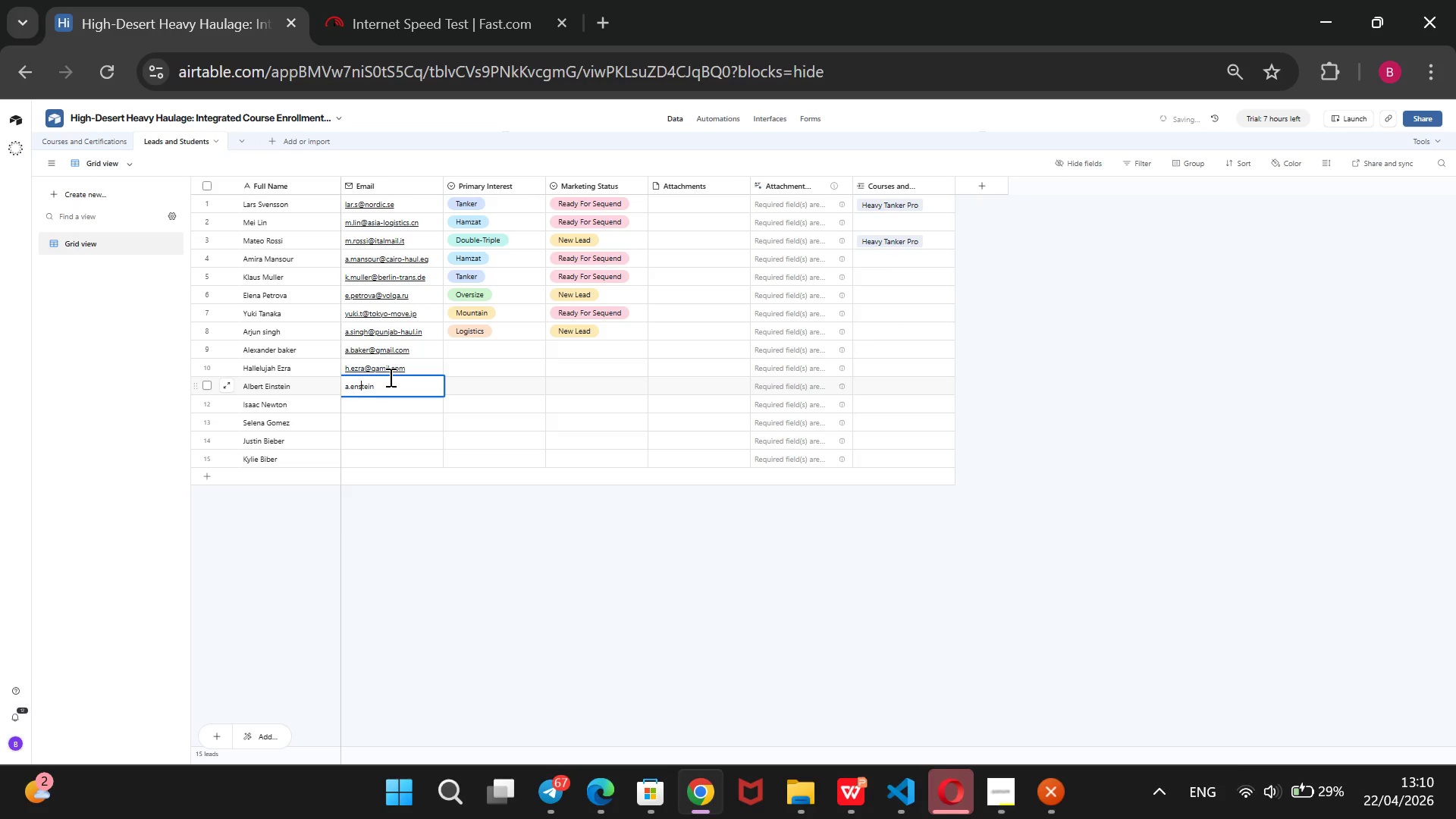 
key(ArrowLeft)
 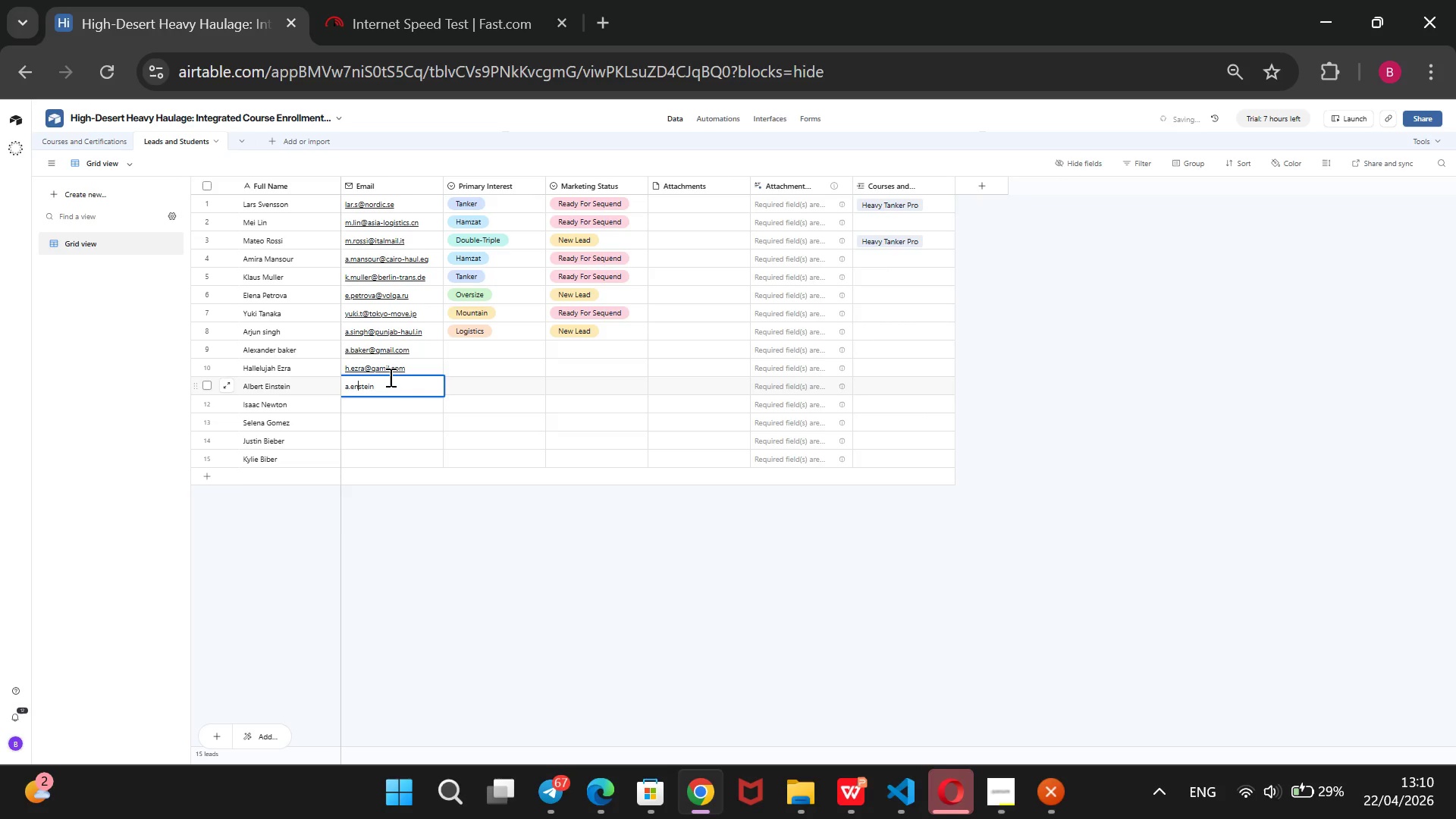 
key(ArrowLeft)
 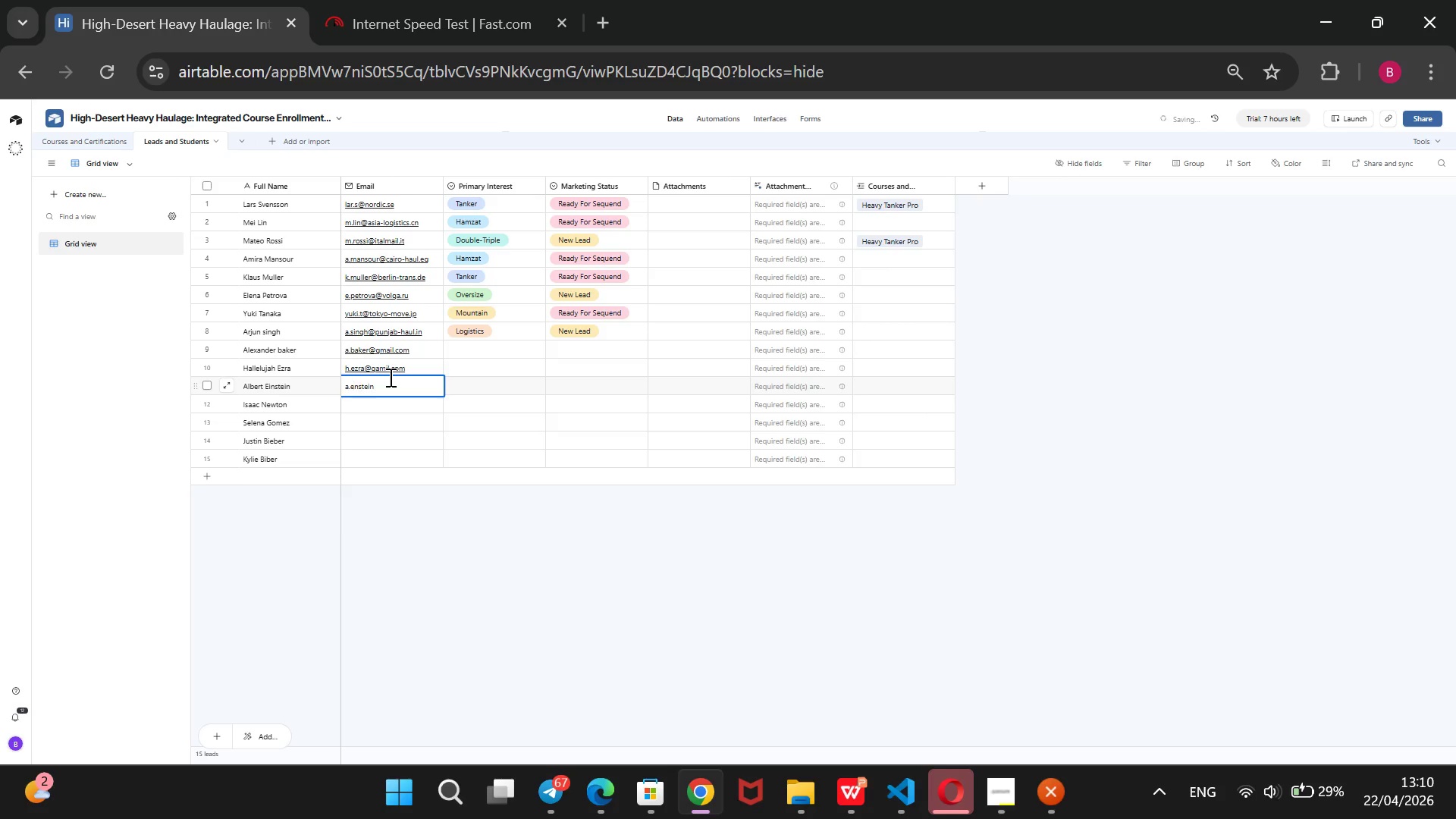 
key(I)
 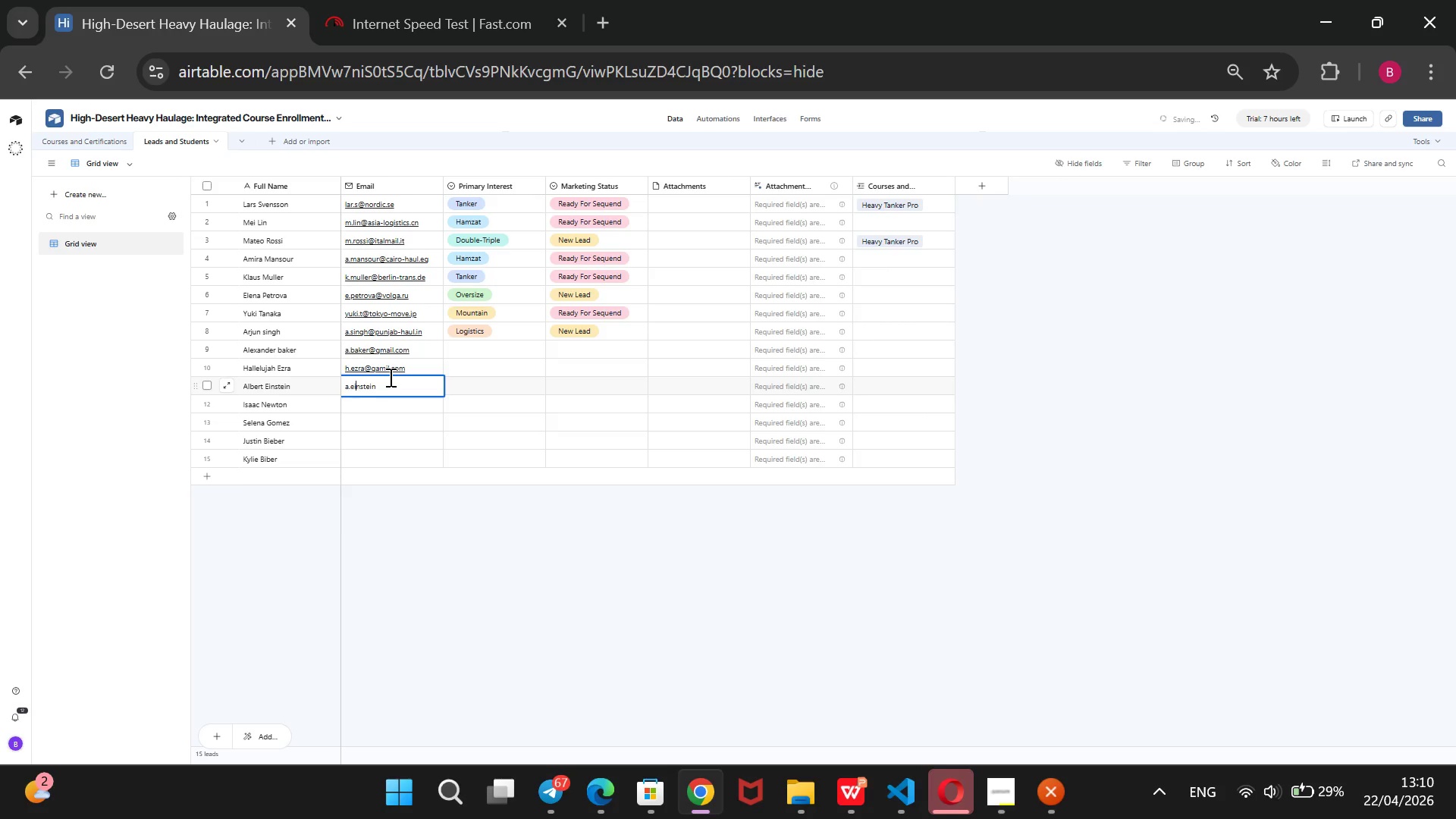 
key(ArrowRight)
 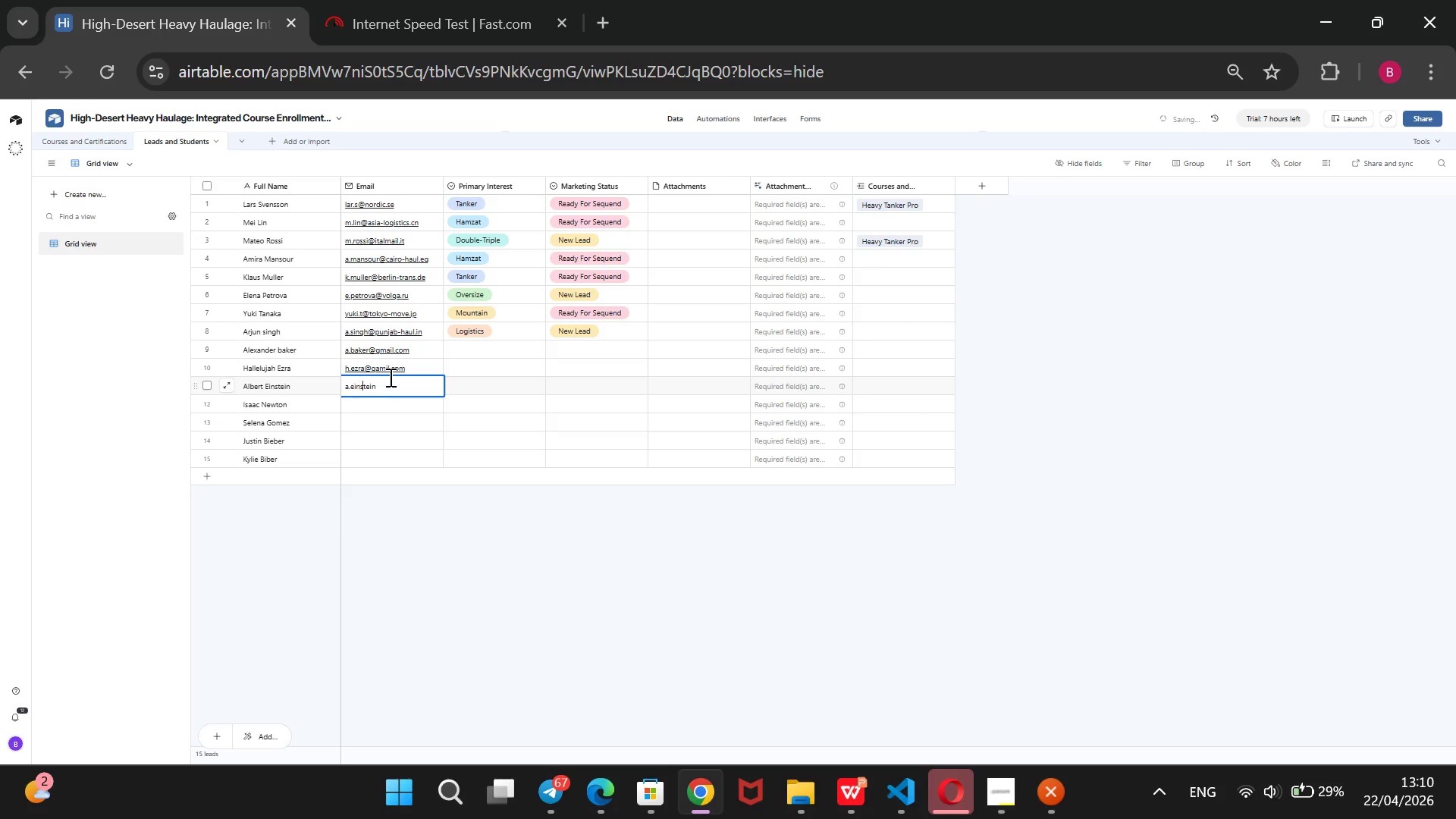 
key(ArrowRight)
 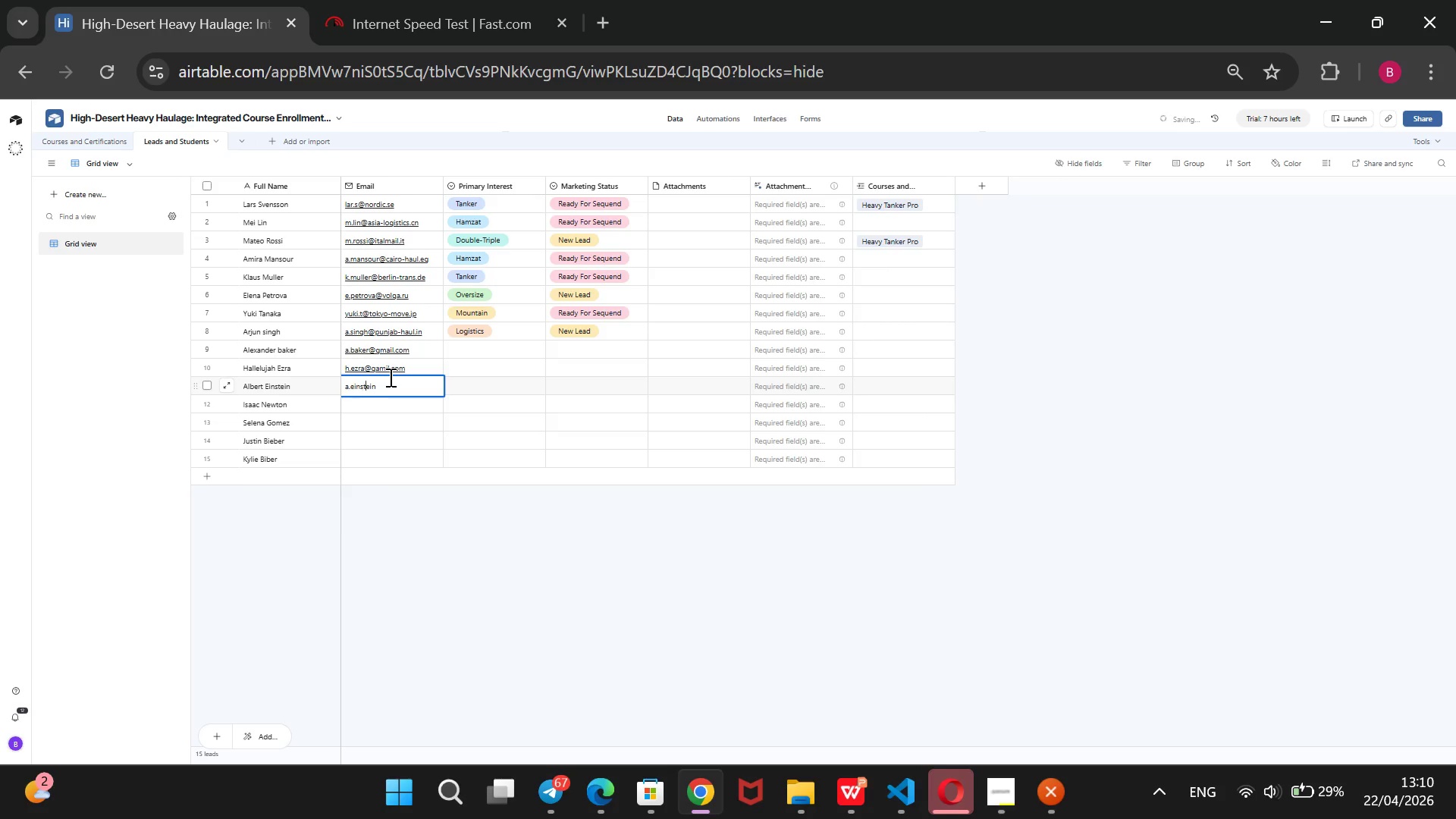 
key(ArrowRight)
 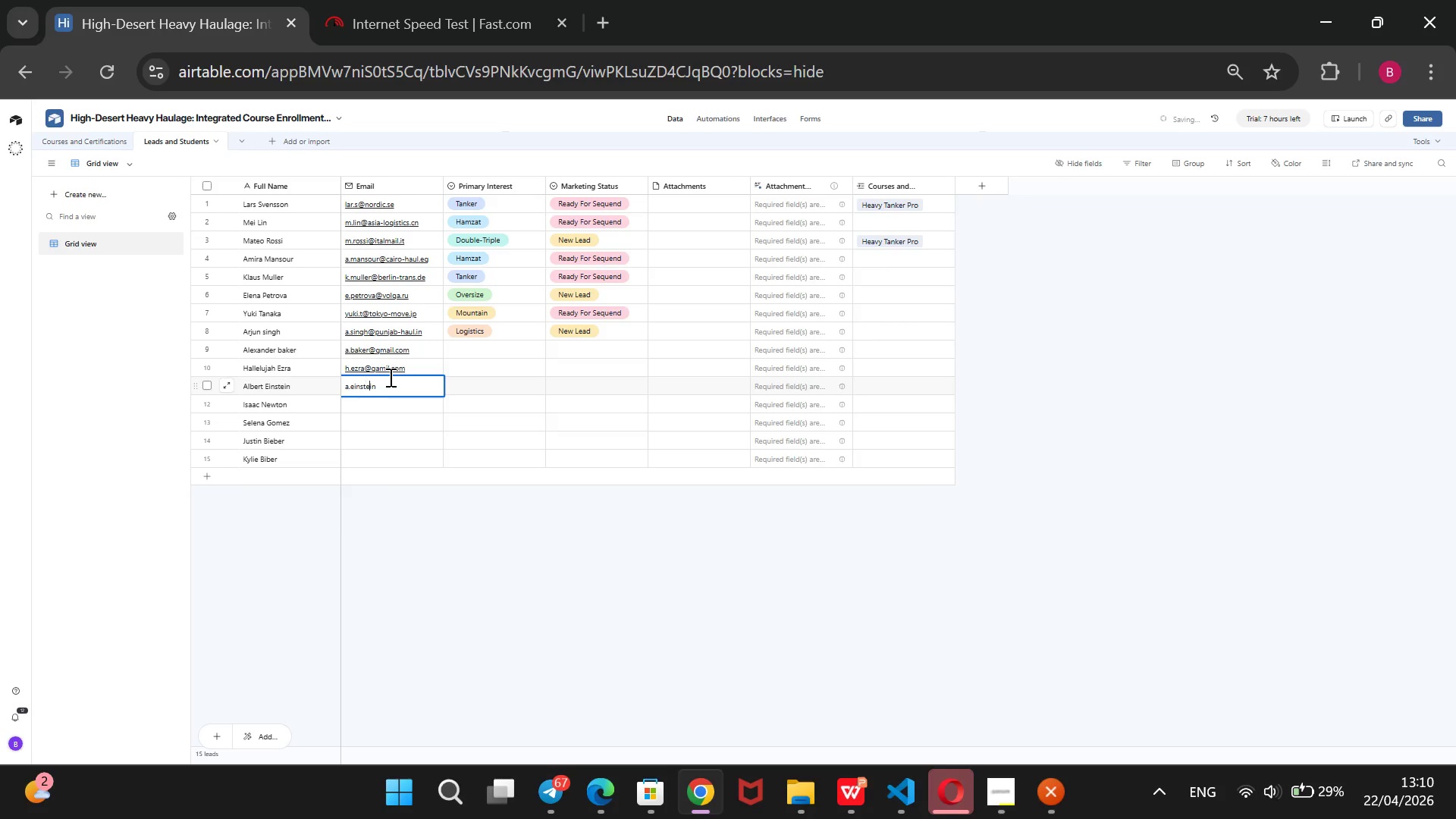 
key(ArrowRight)
 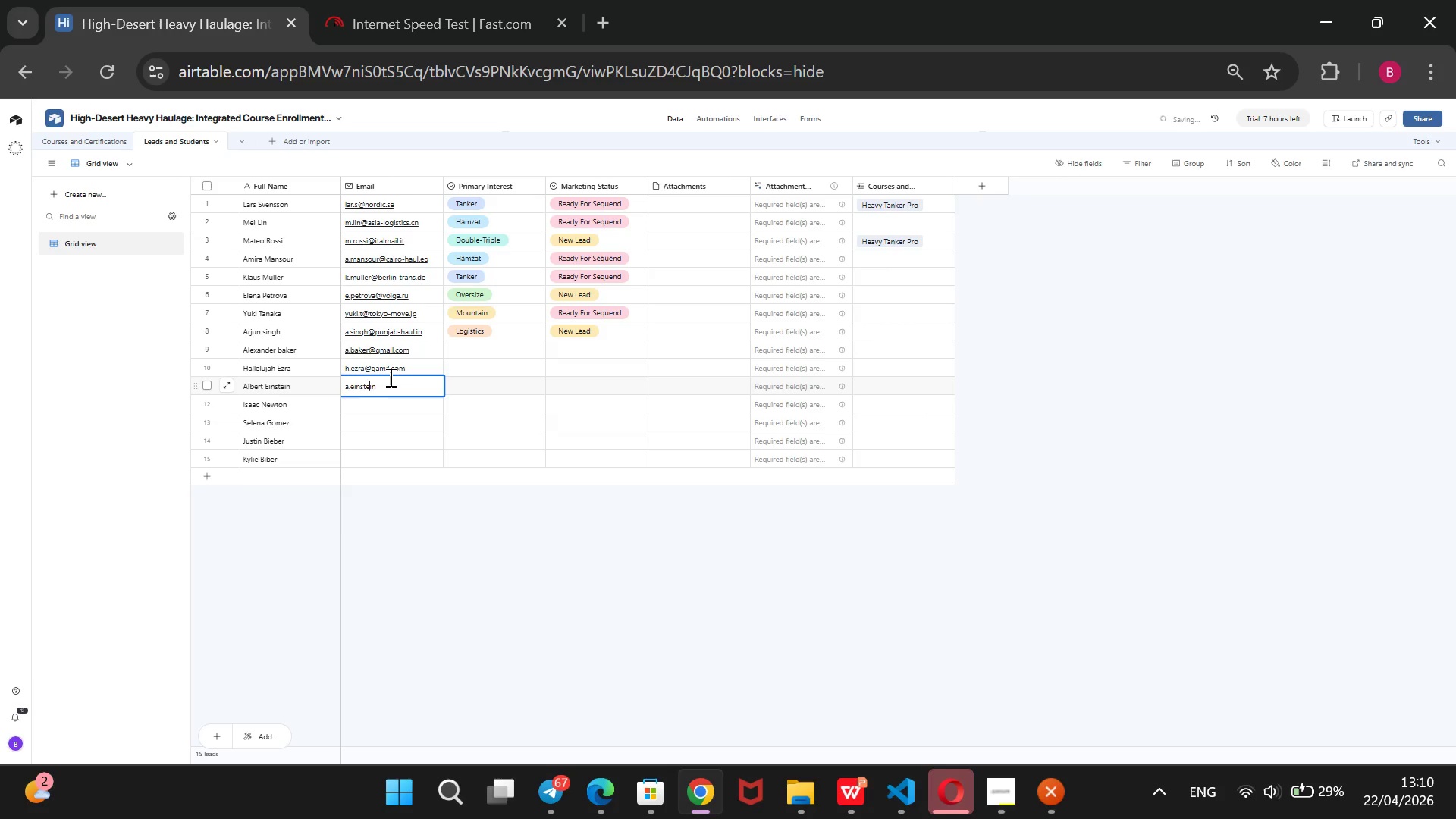 
key(ArrowRight)
 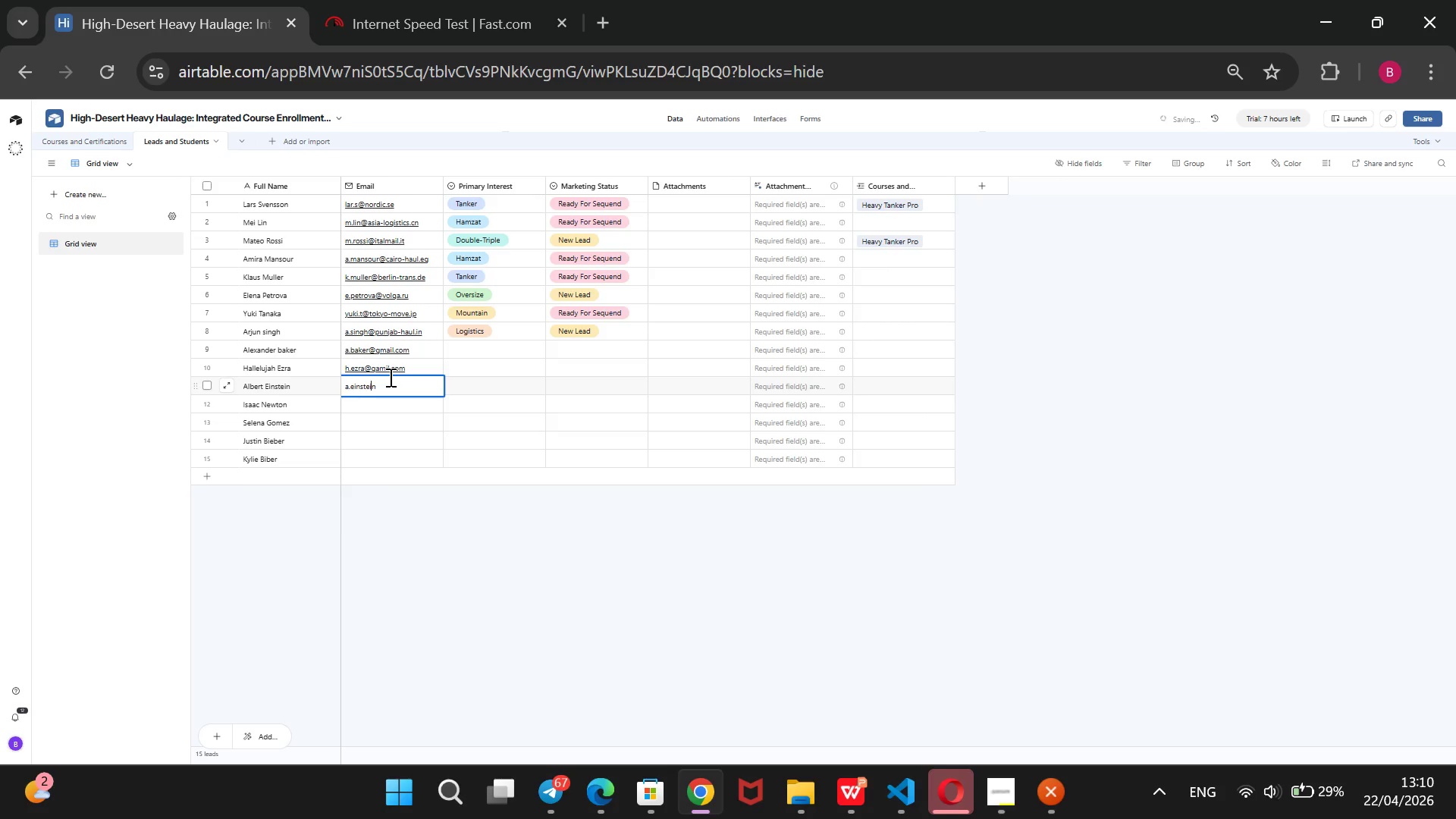 
key(ArrowRight)
 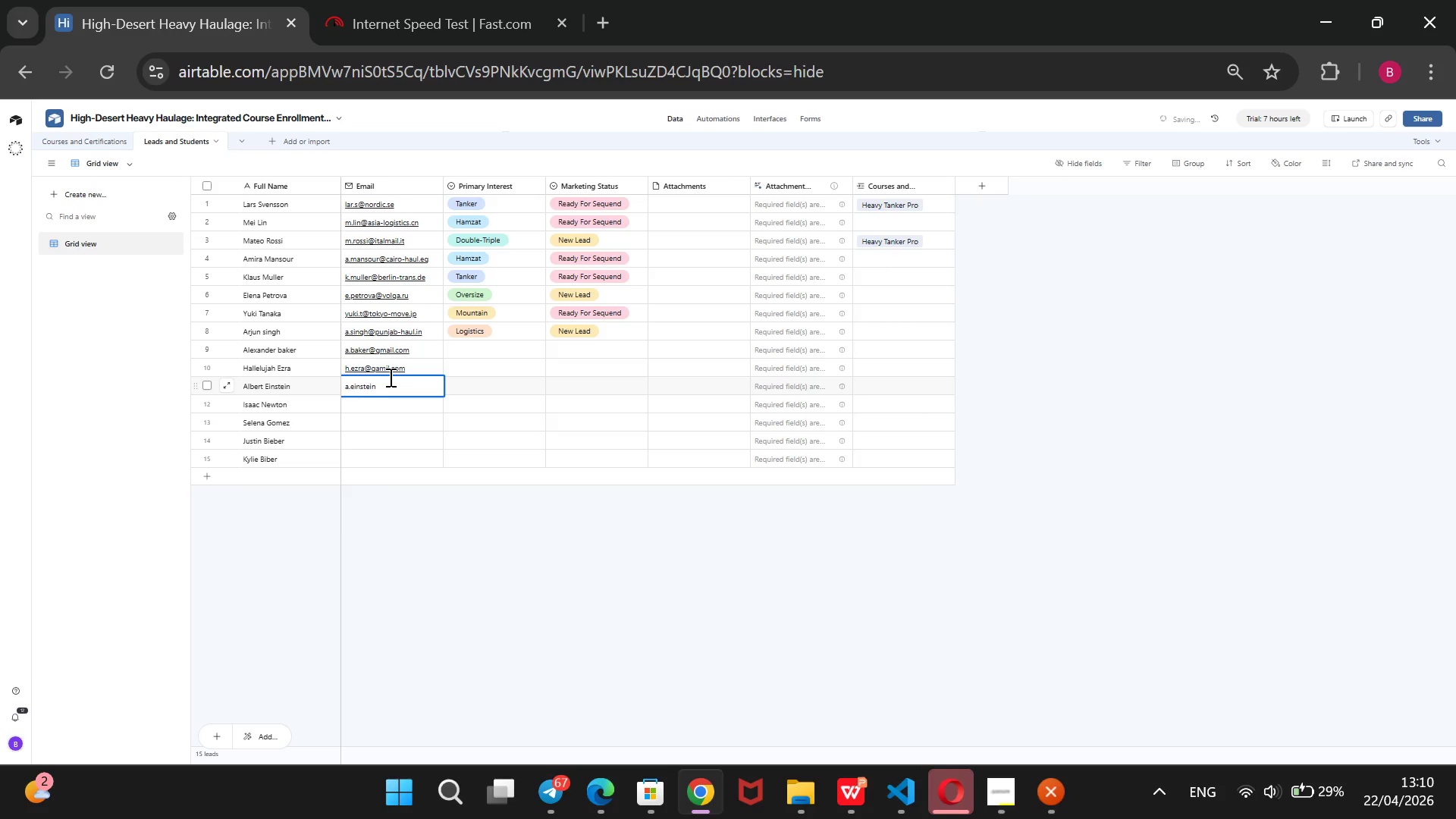 
type(~ga)
 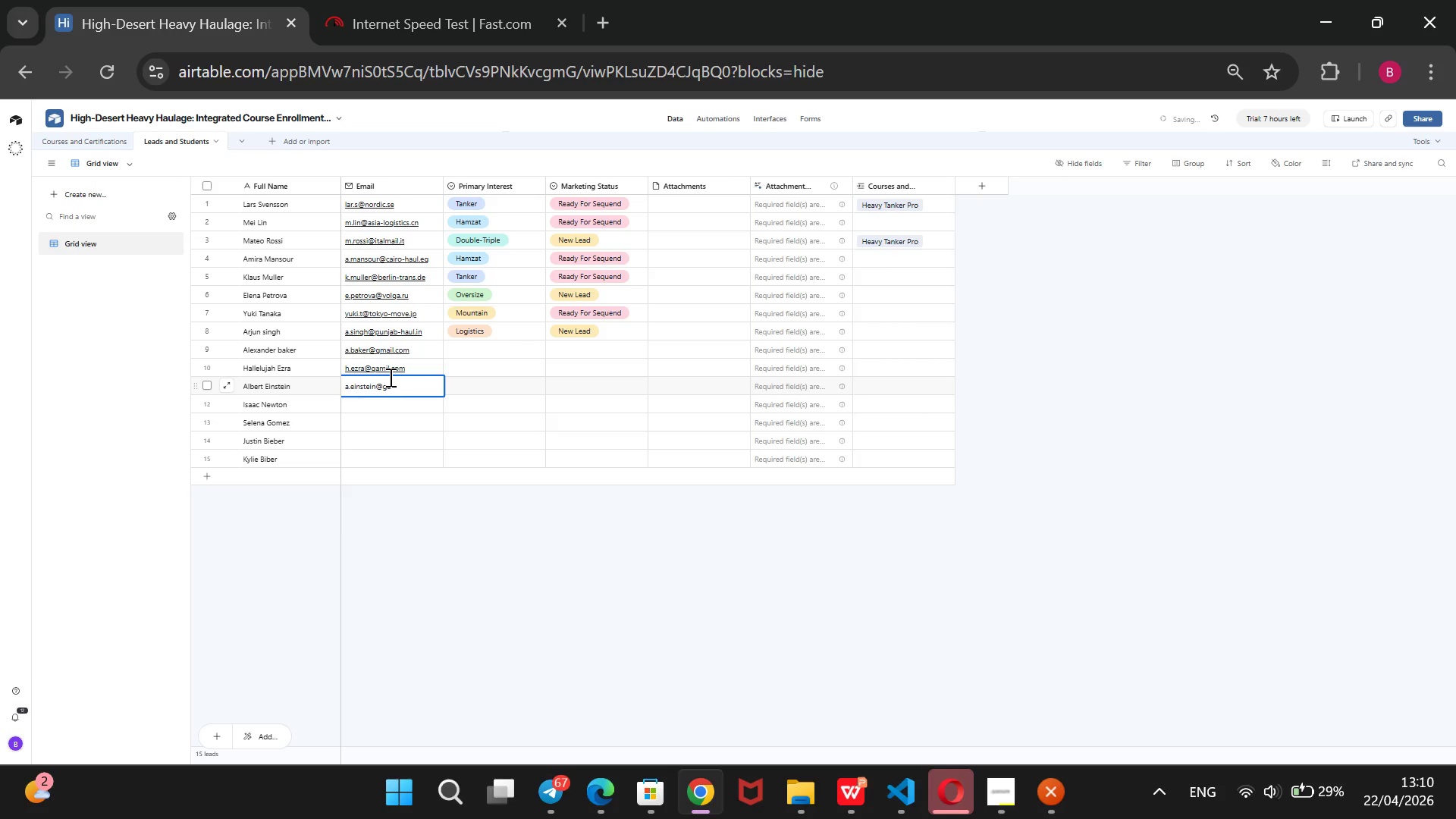 
key(Backspace)
type(mail.com)
 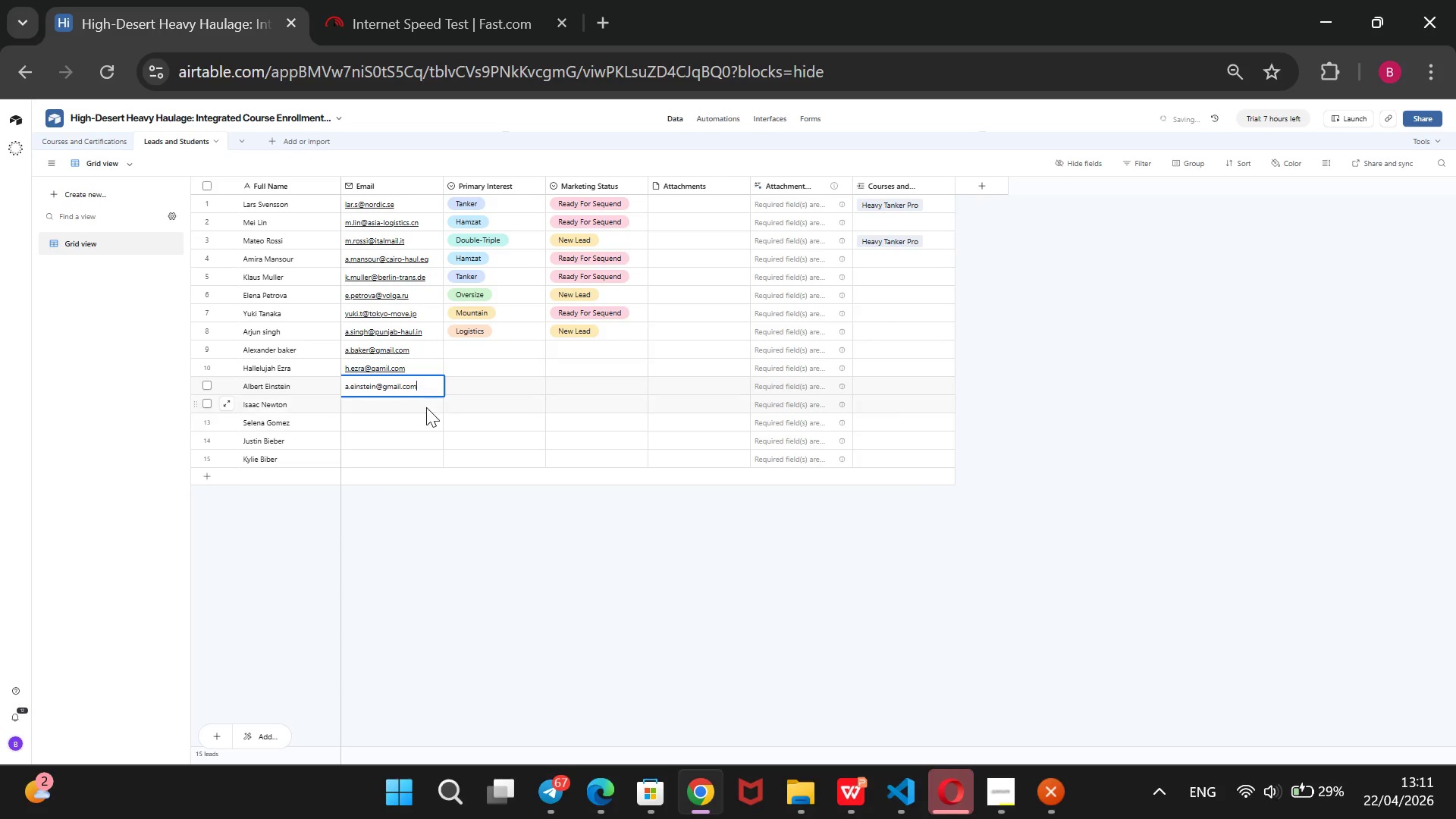 
left_click([423, 404])
 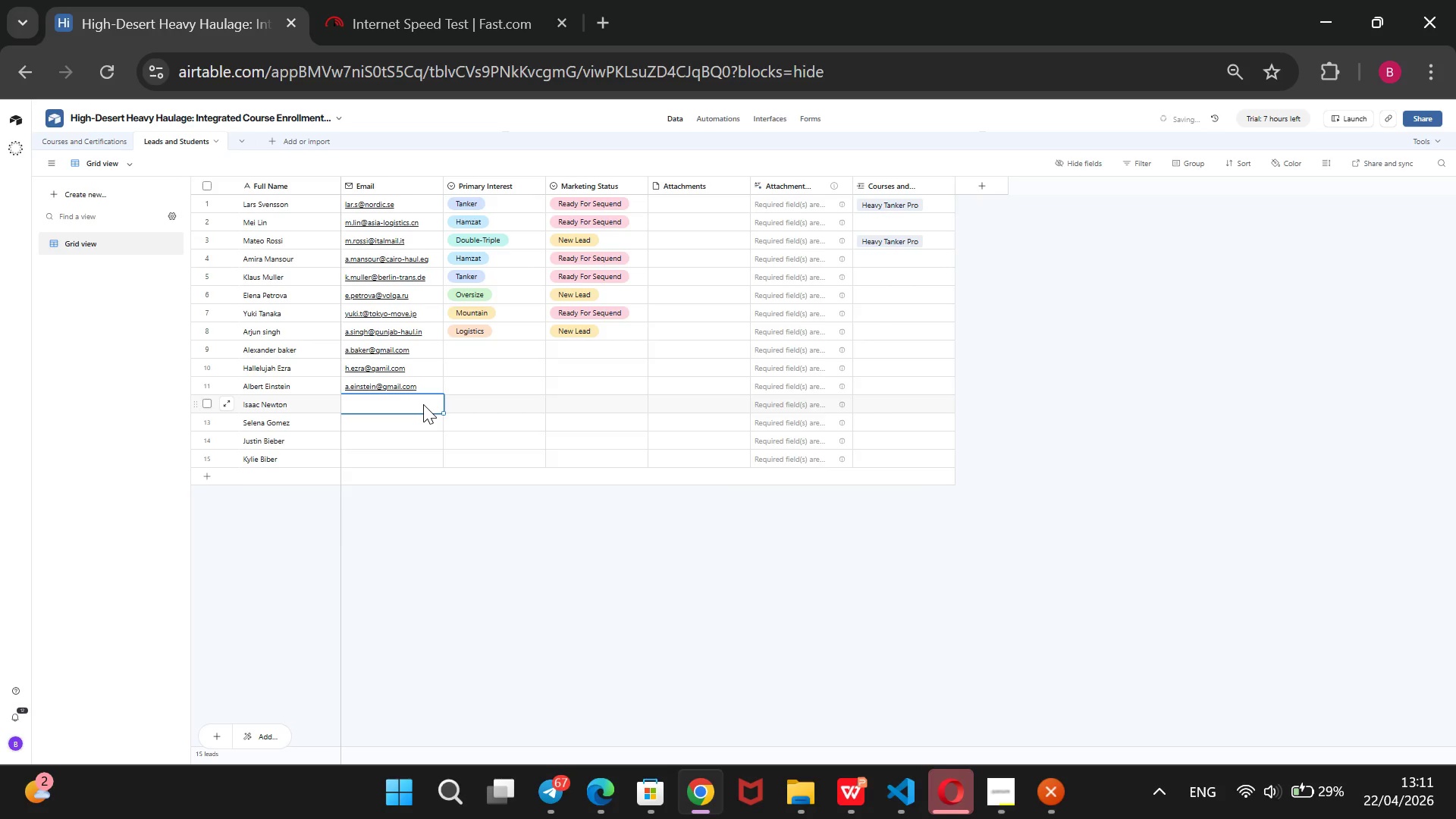 
type(i.saac~gmail.com)
 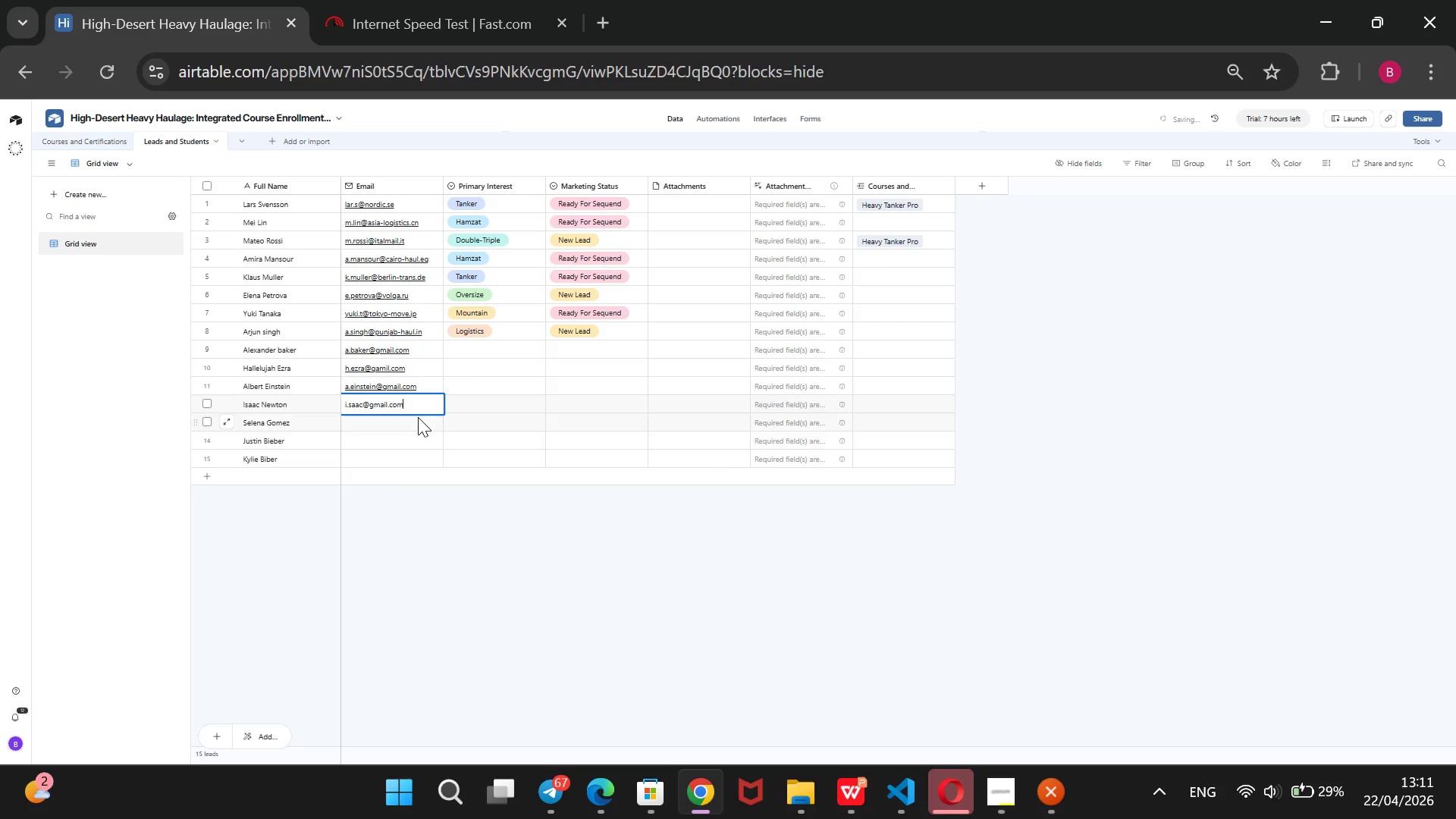 
left_click([409, 422])
 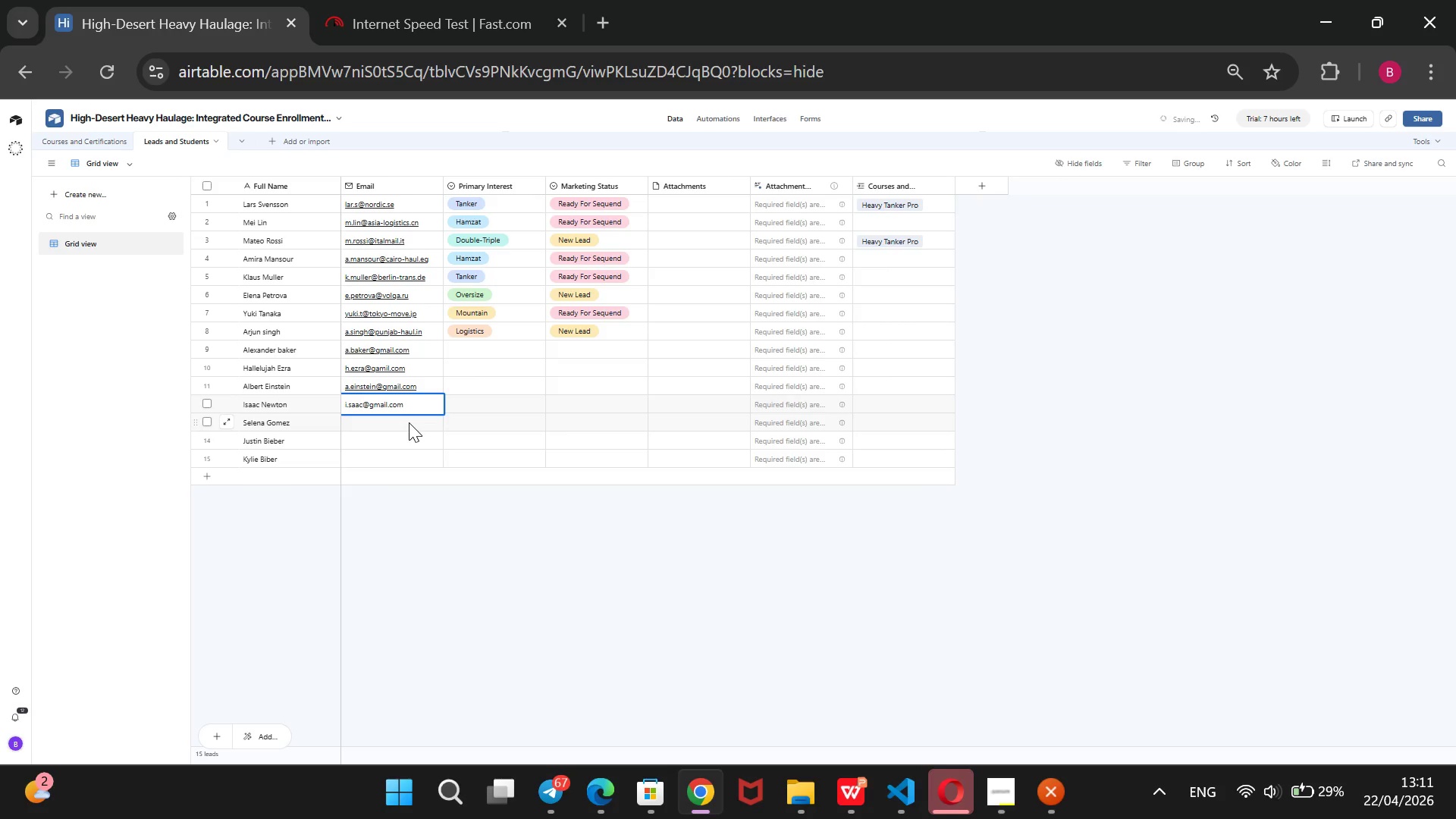 
type(s.gomex)
key(Backspace)
type(z~gmailc)
key(Backspace)
type(.cm)
key(Backspace)
type(om)
 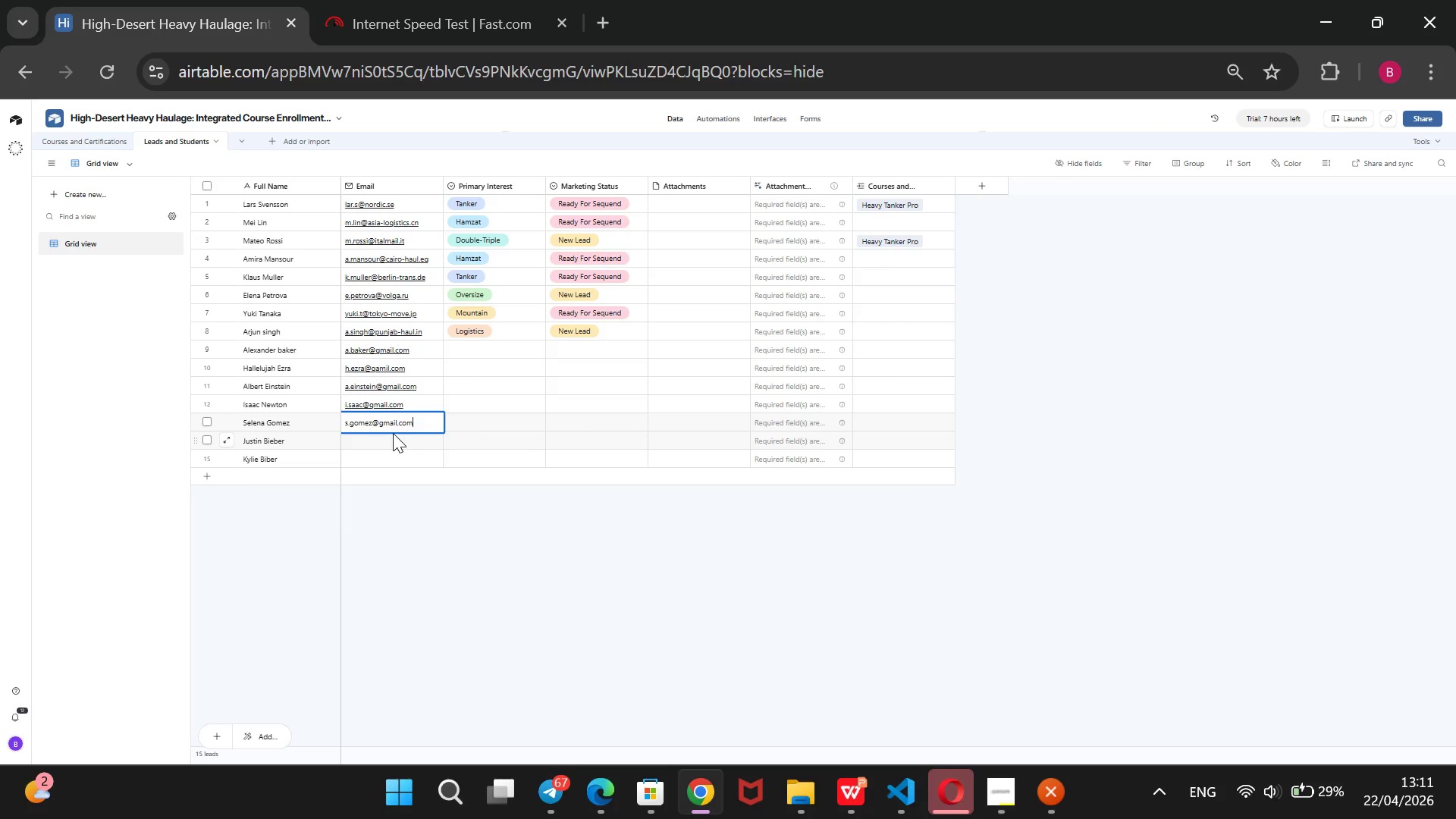 
left_click([391, 433])
 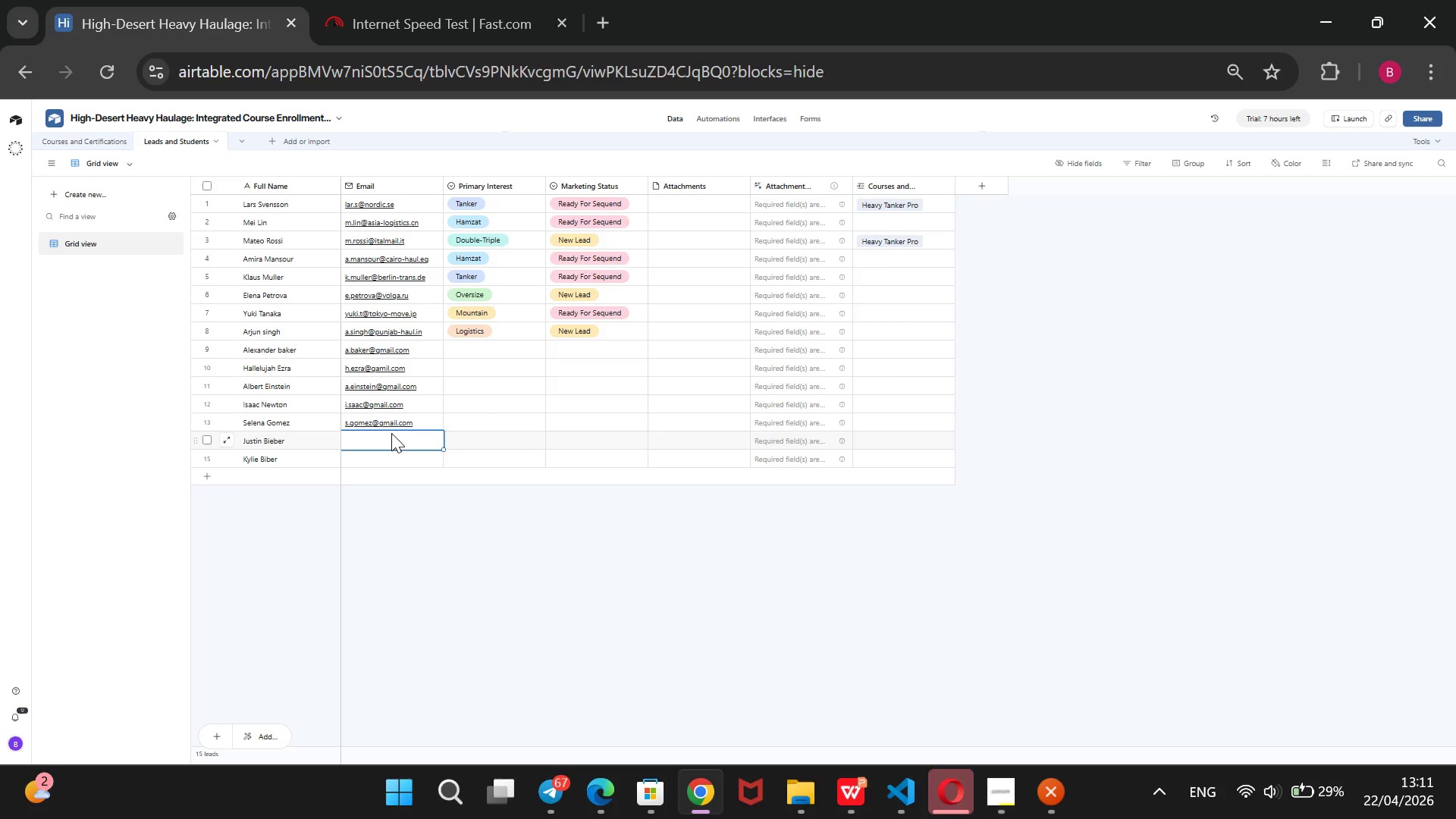 
type(j.bieber~gmail.com)
 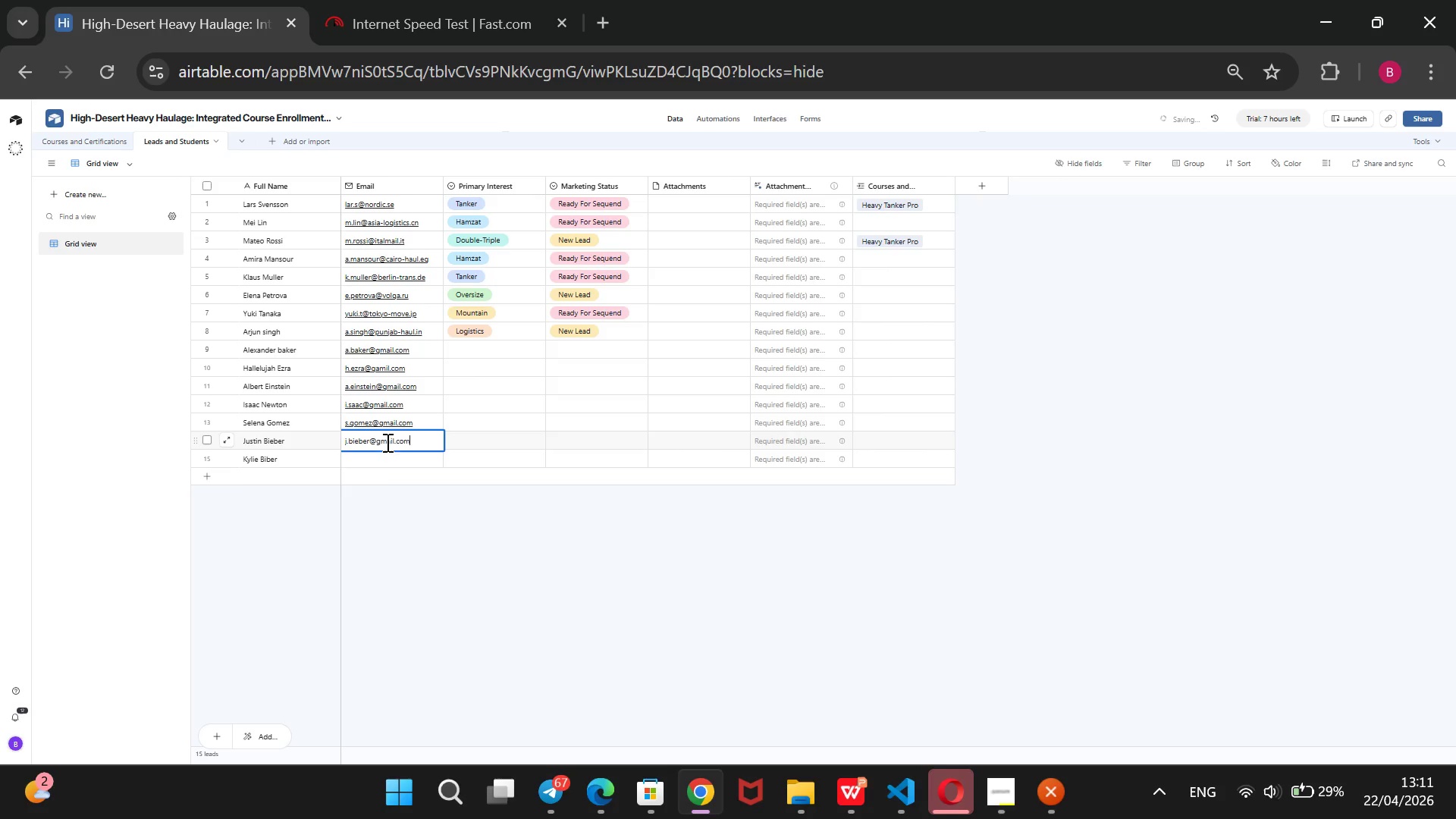 
left_click([377, 457])
 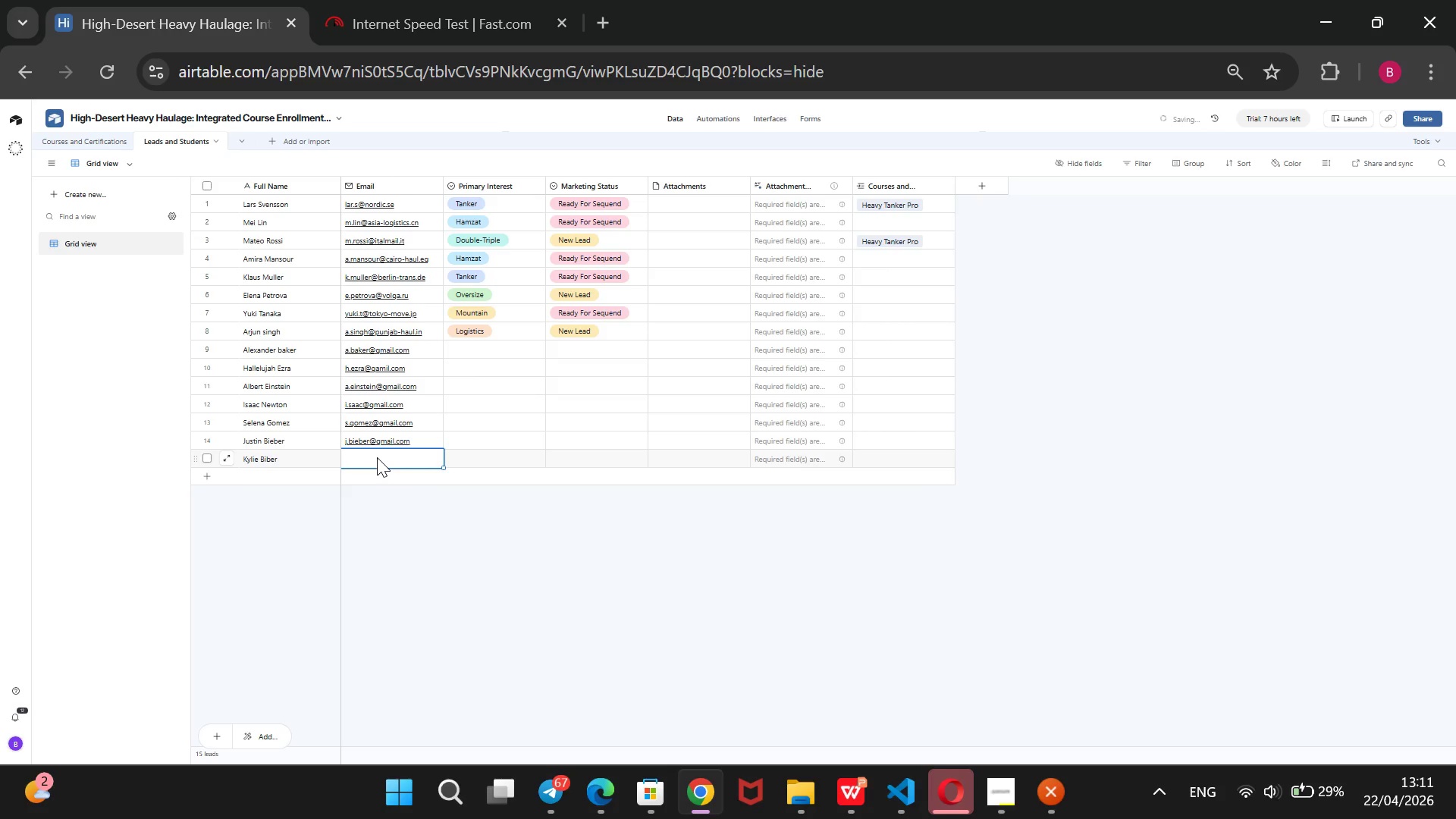 
type(k.bieber~gmail.com)
 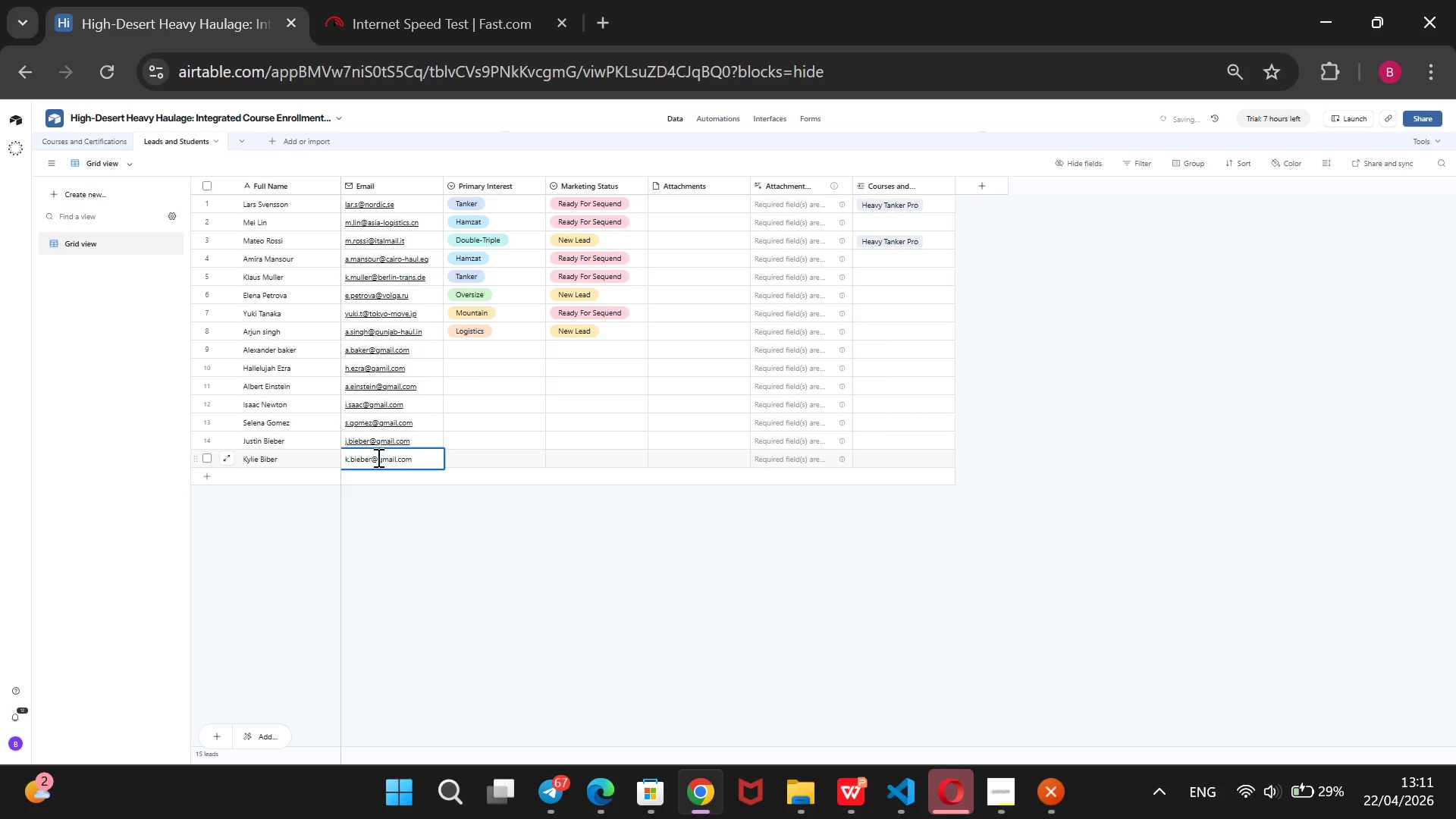 
key(ArrowRight)
 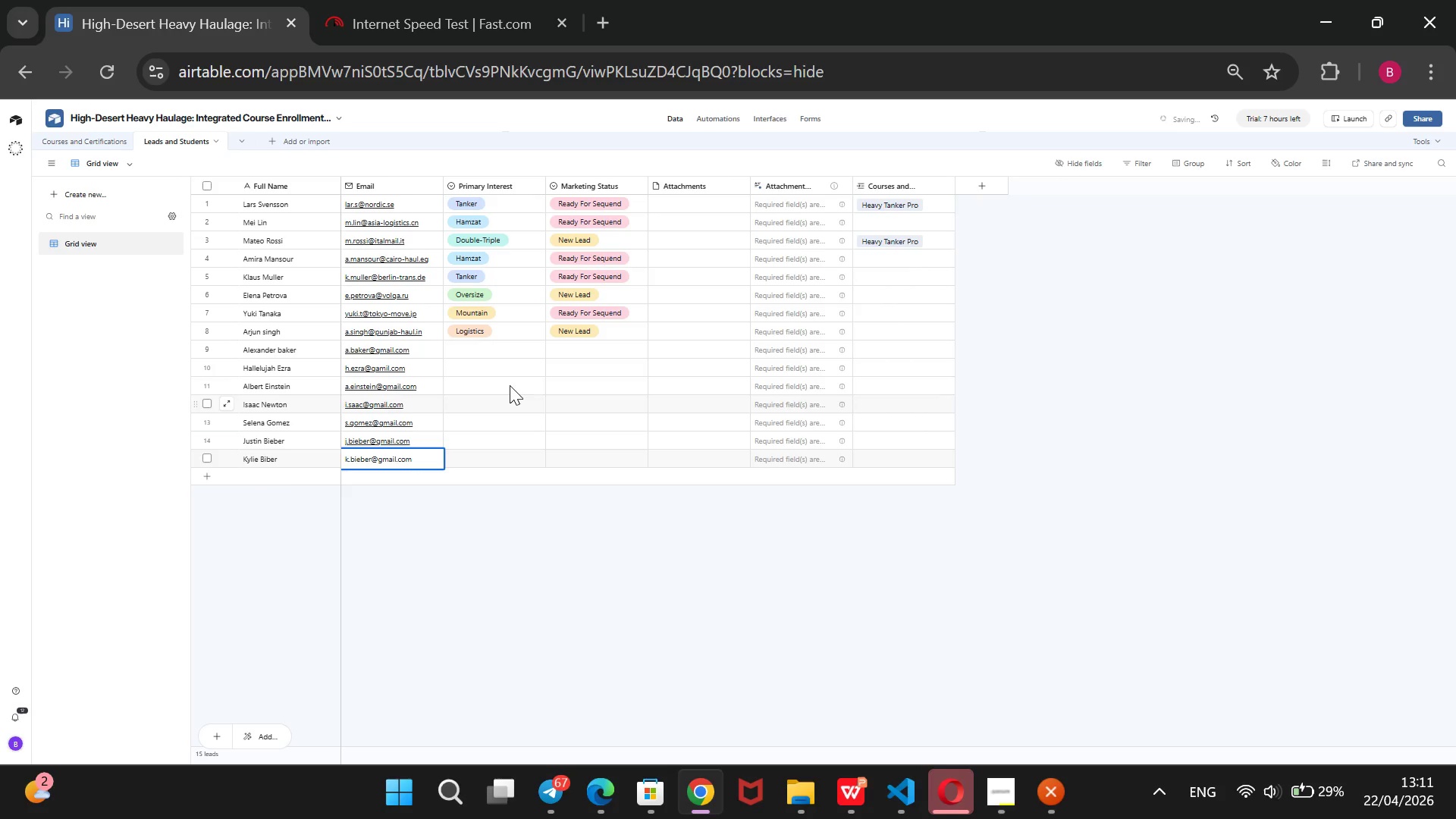 
left_click([504, 349])
 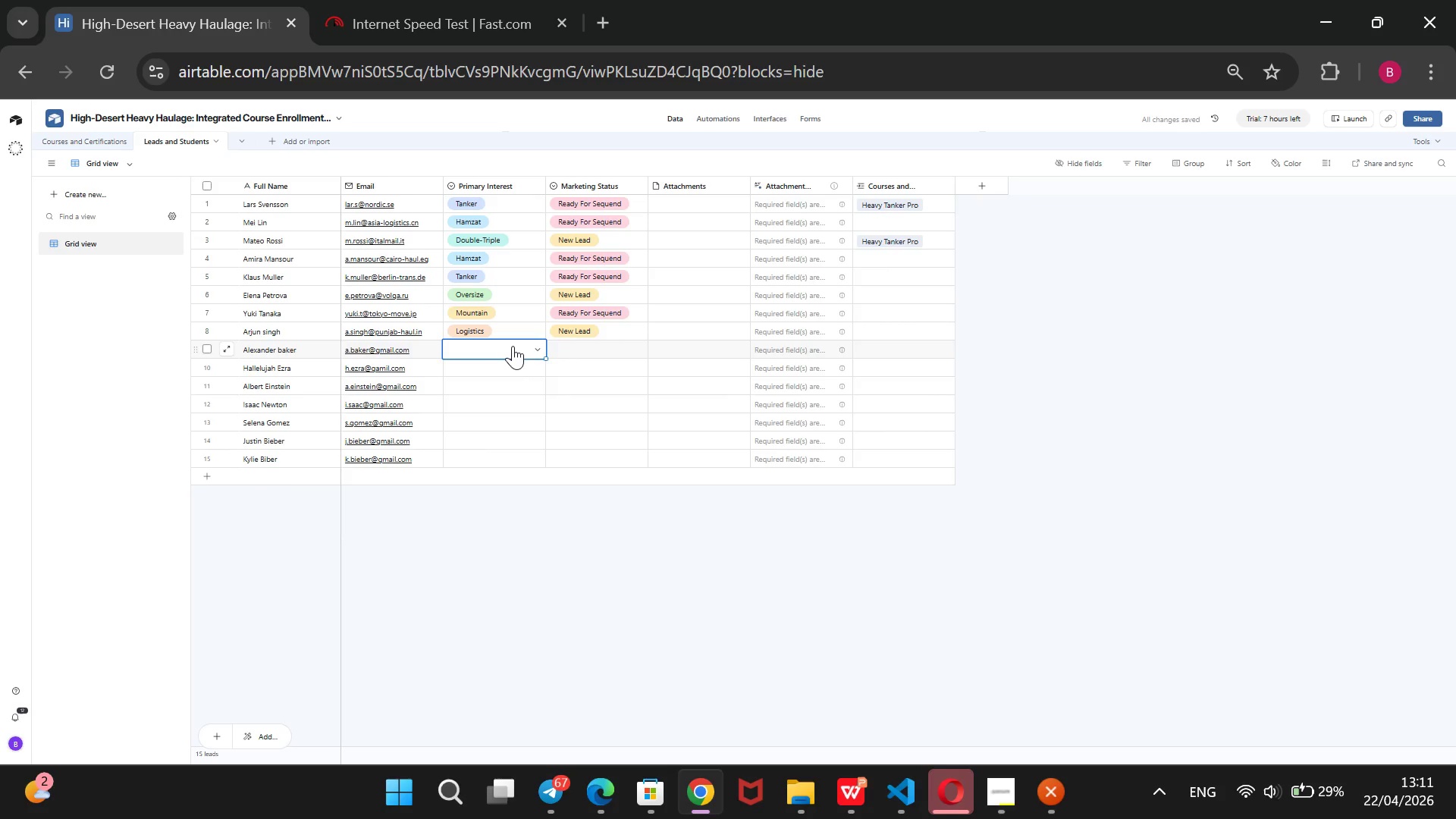 
key(Enter)
 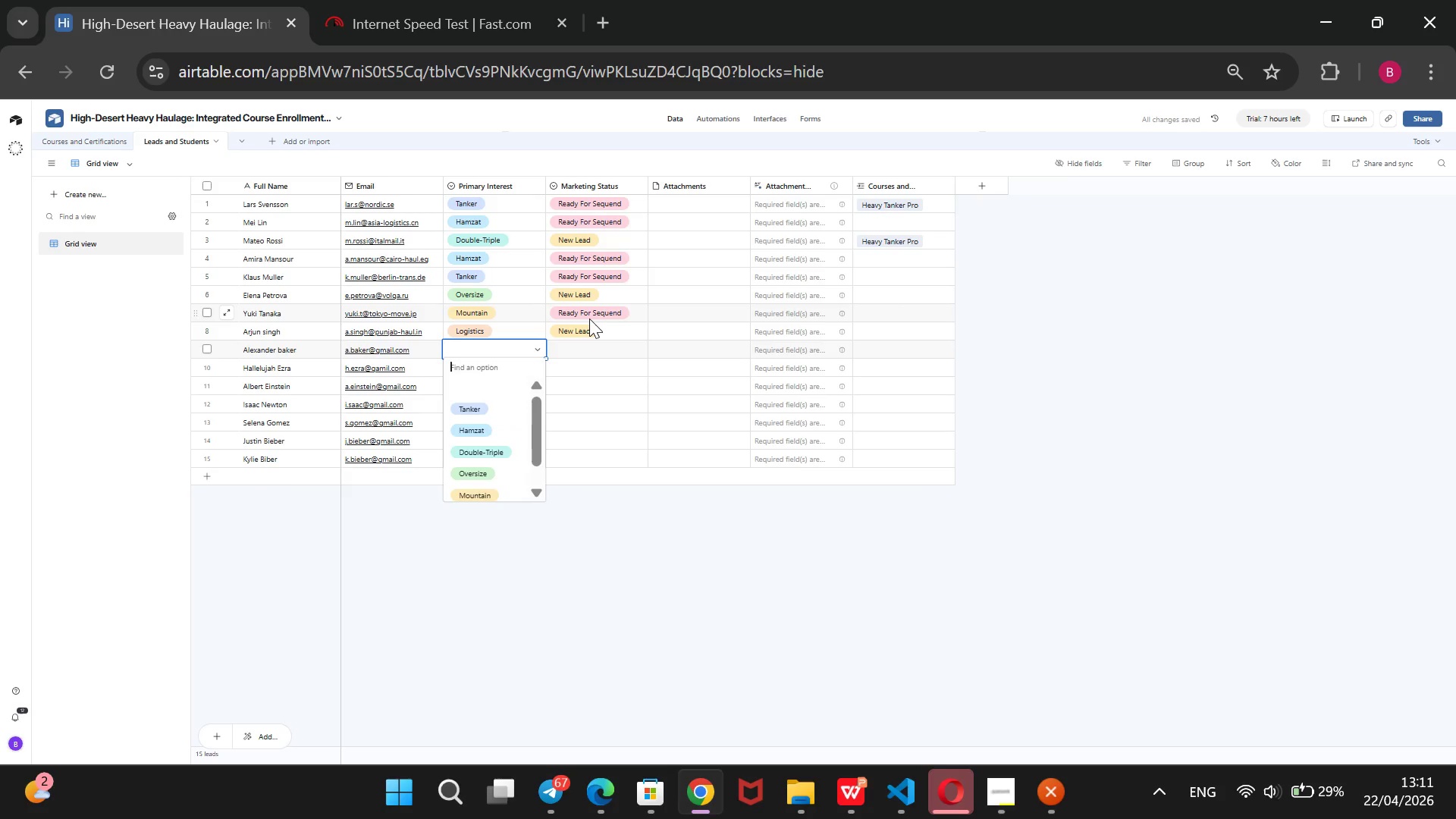 
key(ArrowUp)
 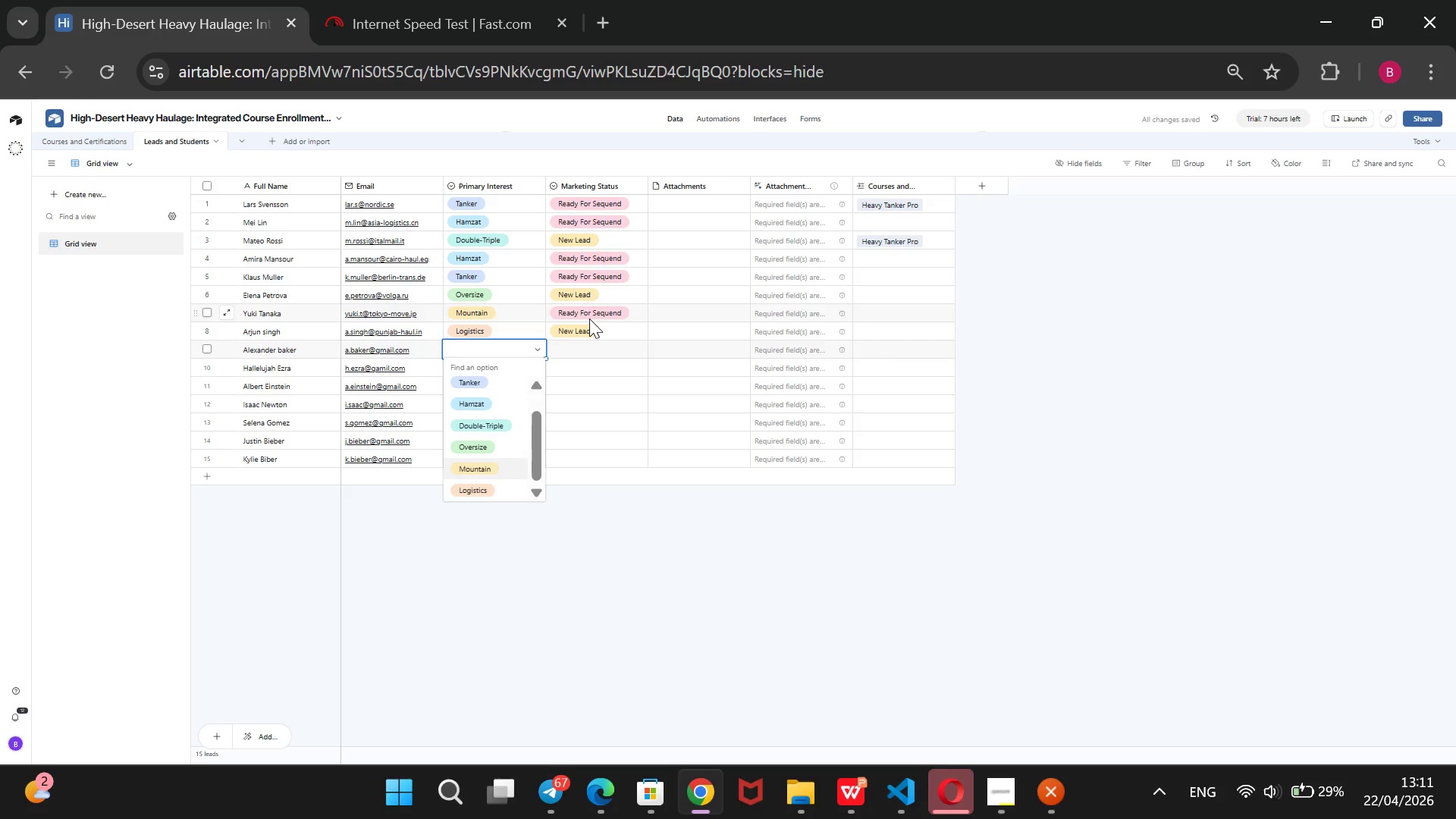 
key(ArrowUp)
 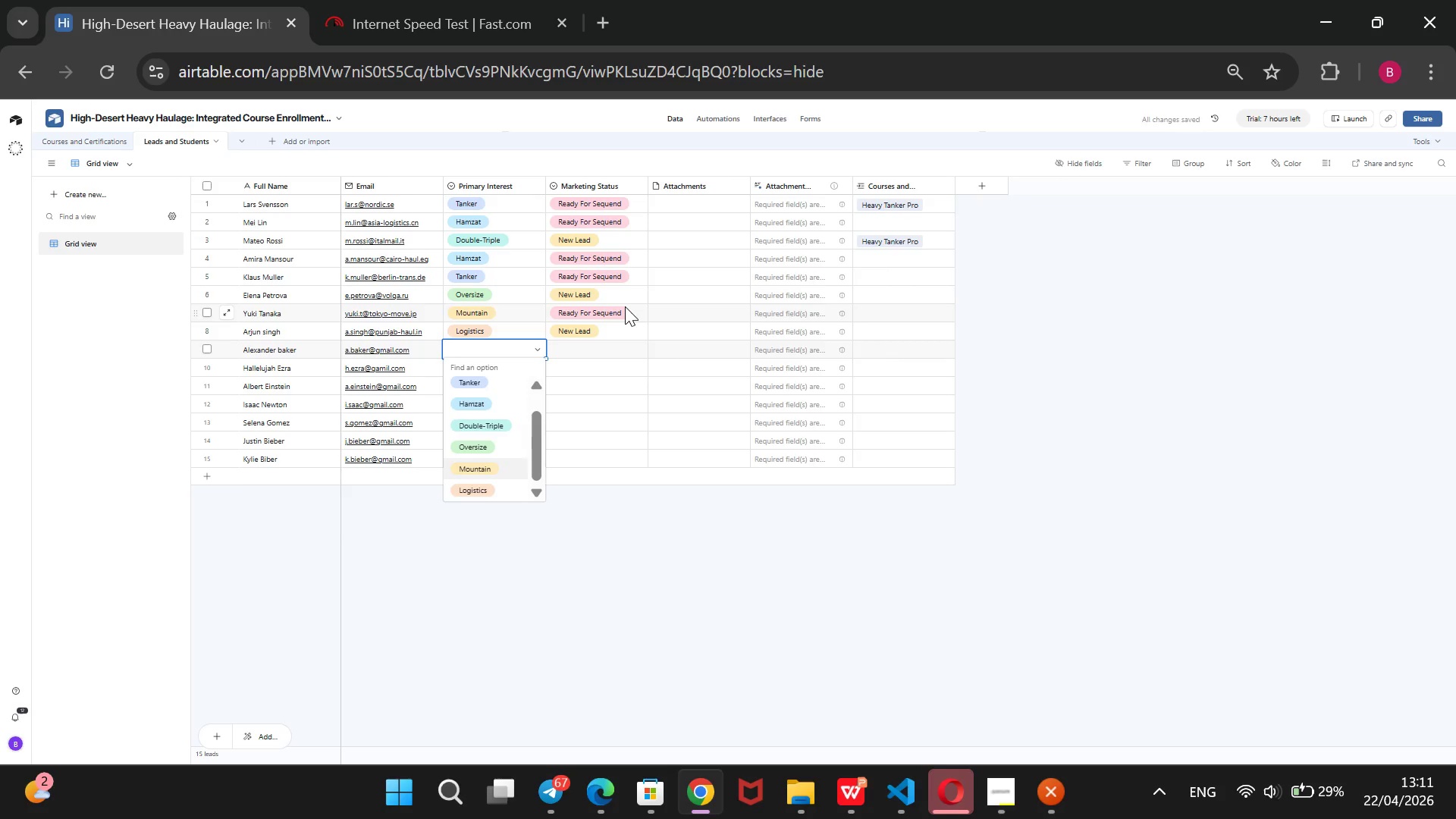 
wait(8.17)
 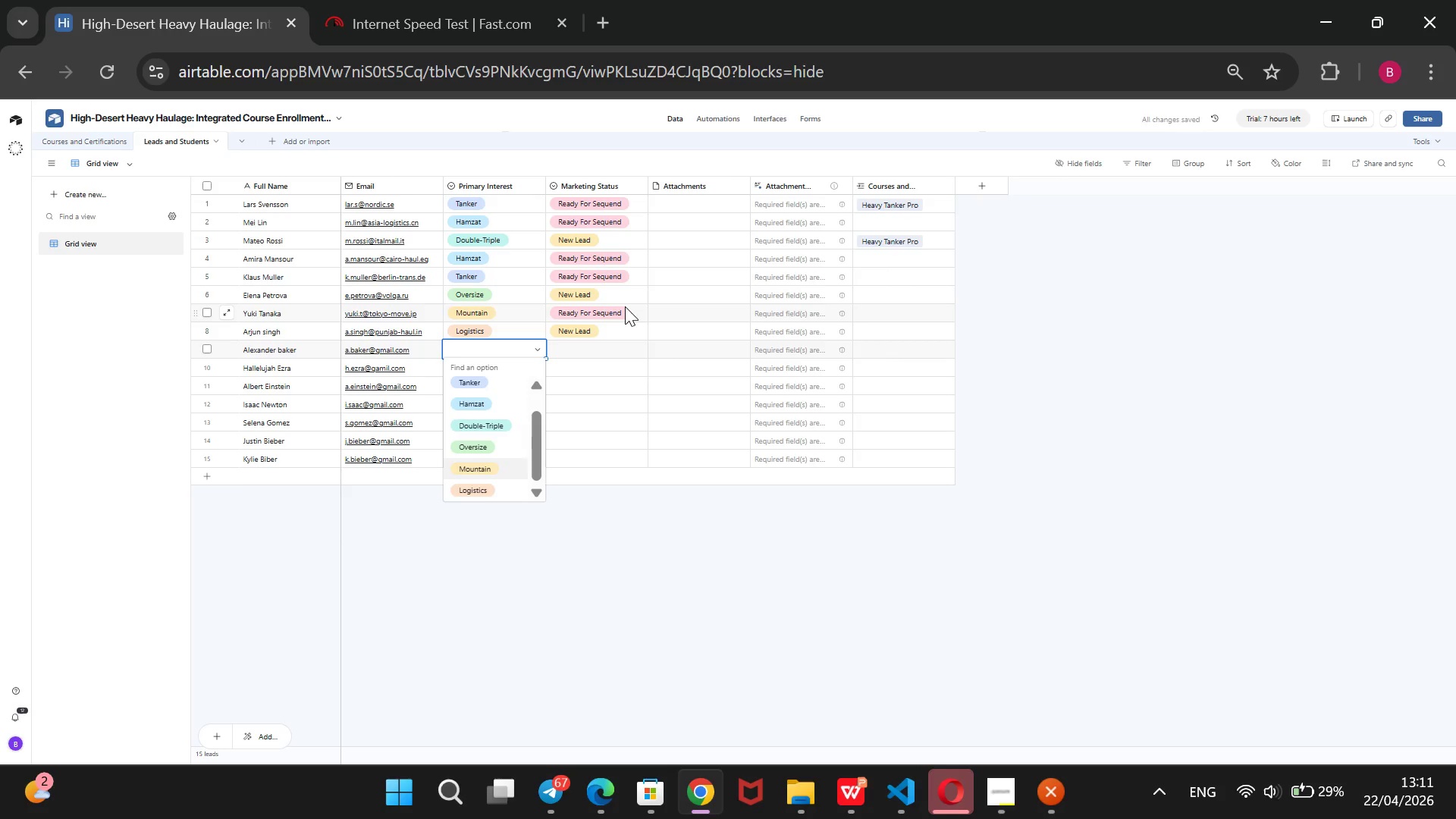 
left_click([77, 136])
 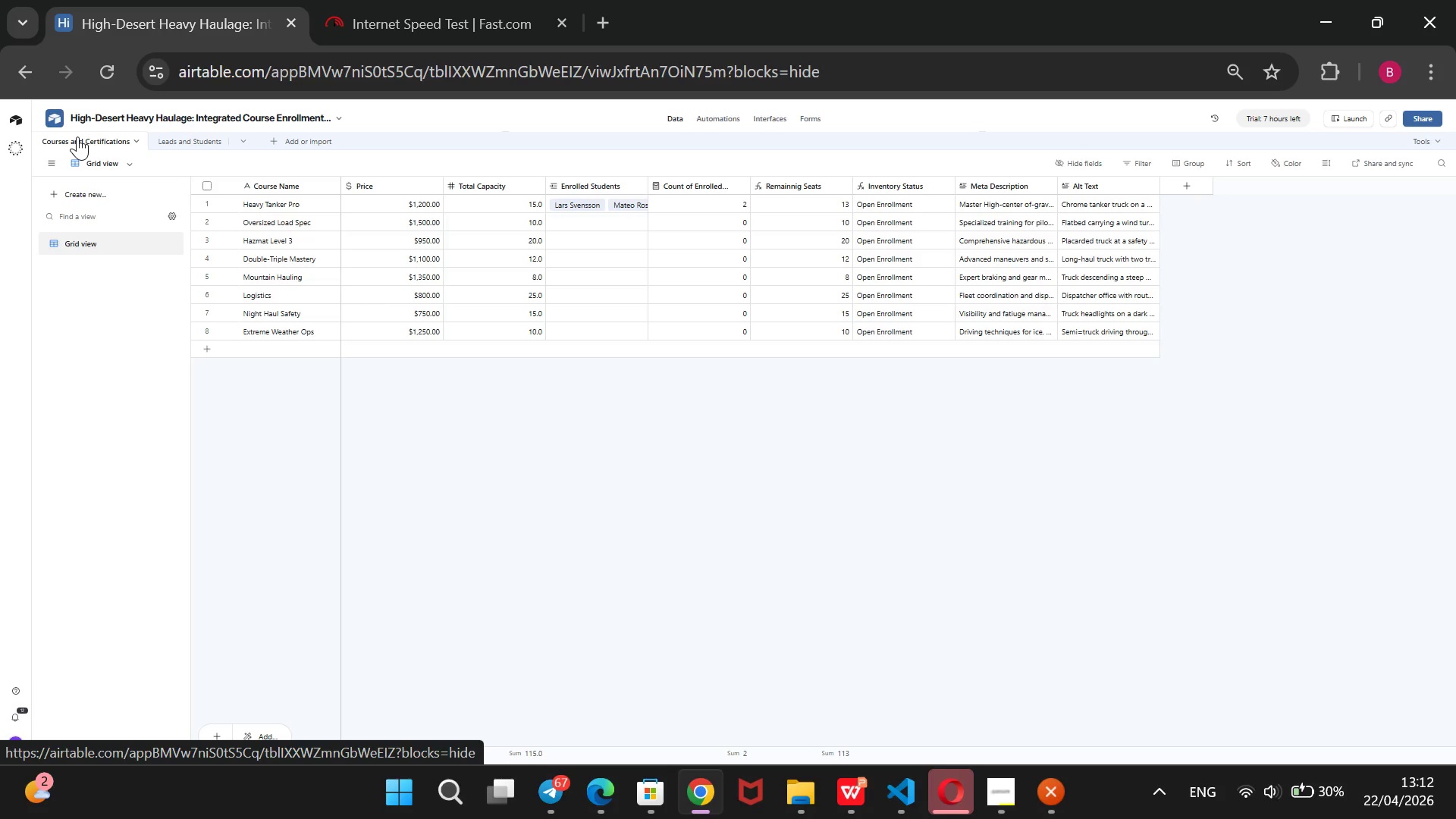 
wait(9.52)
 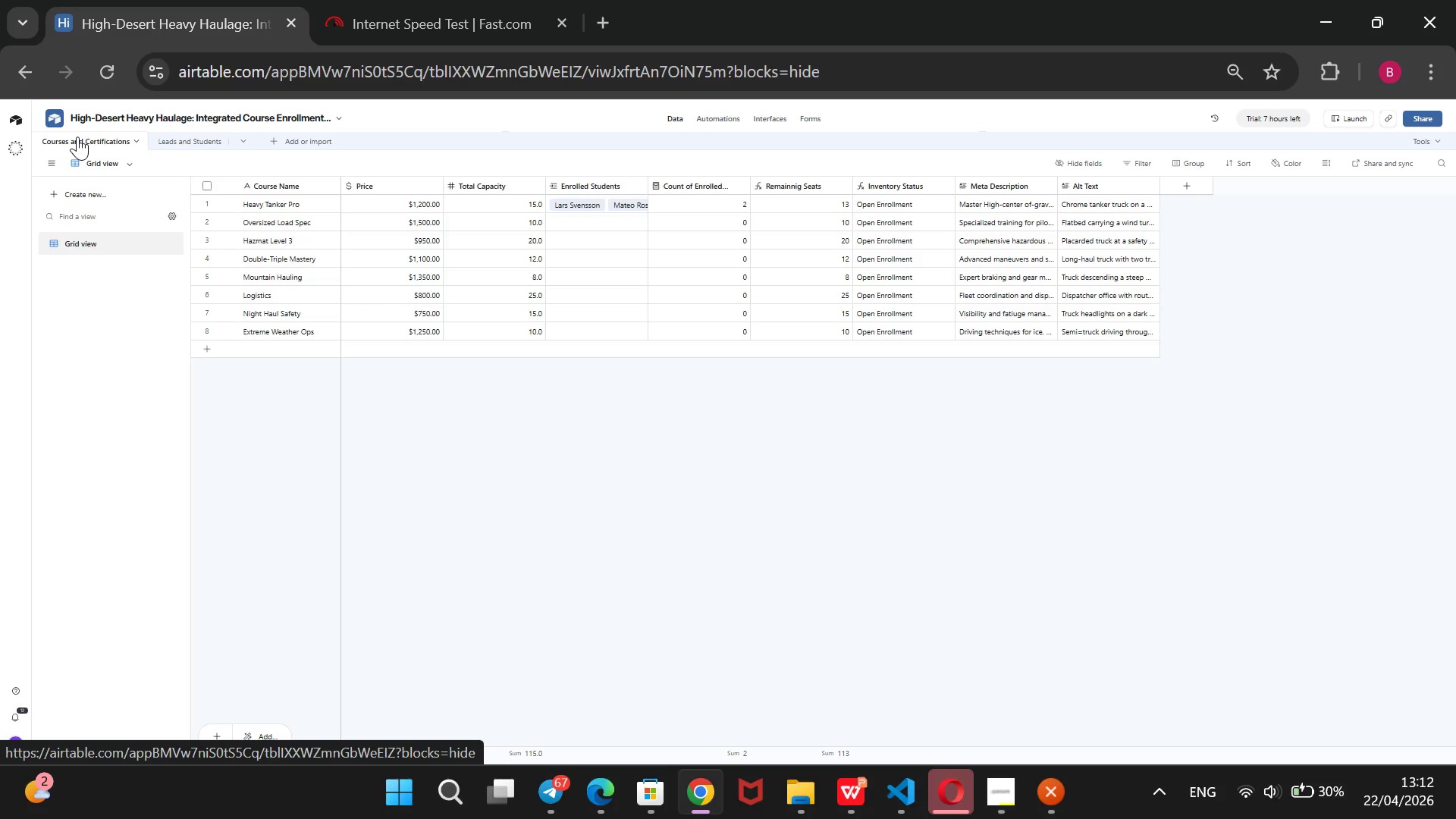 
left_click([208, 143])
 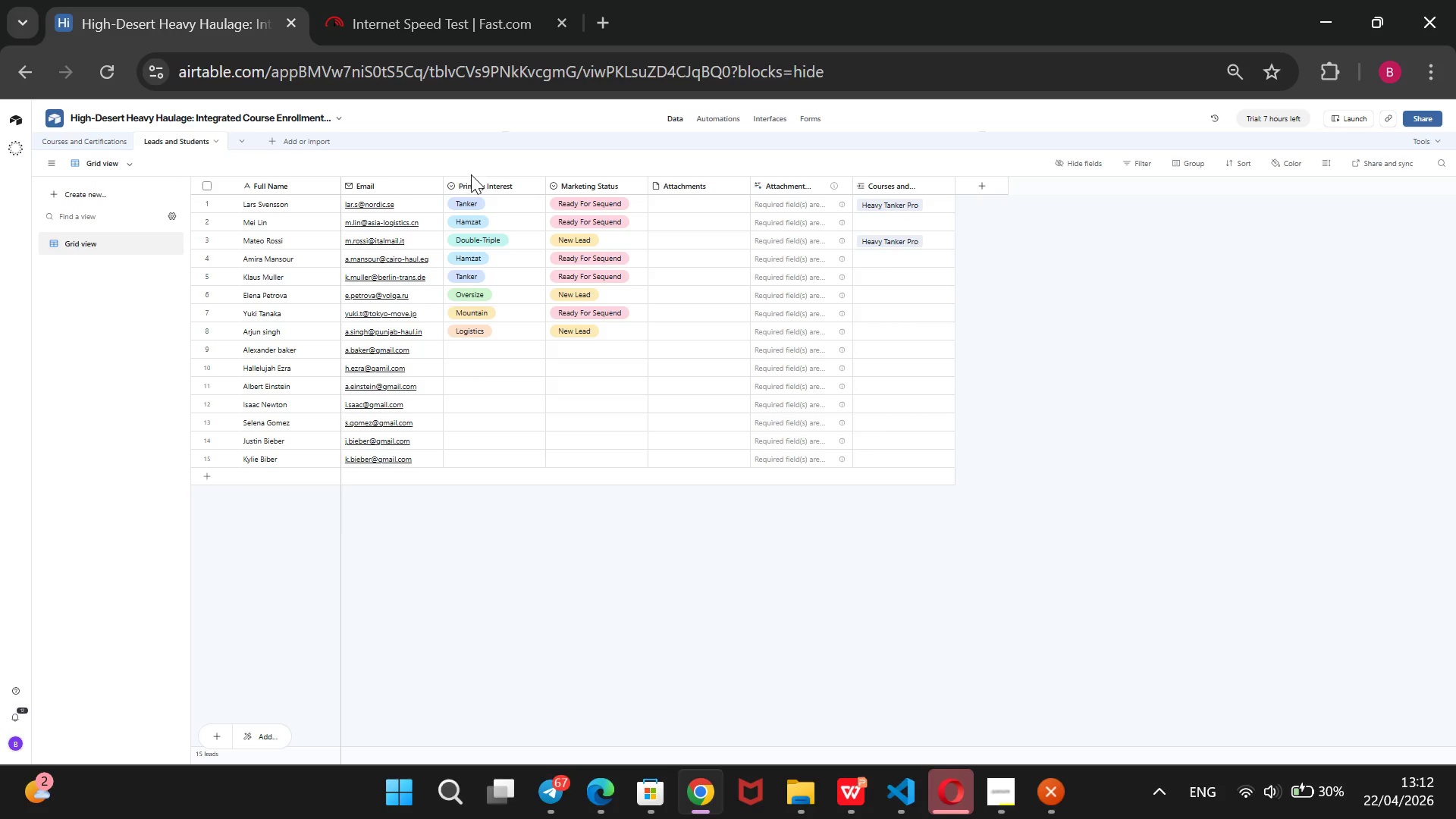 
wait(6.33)
 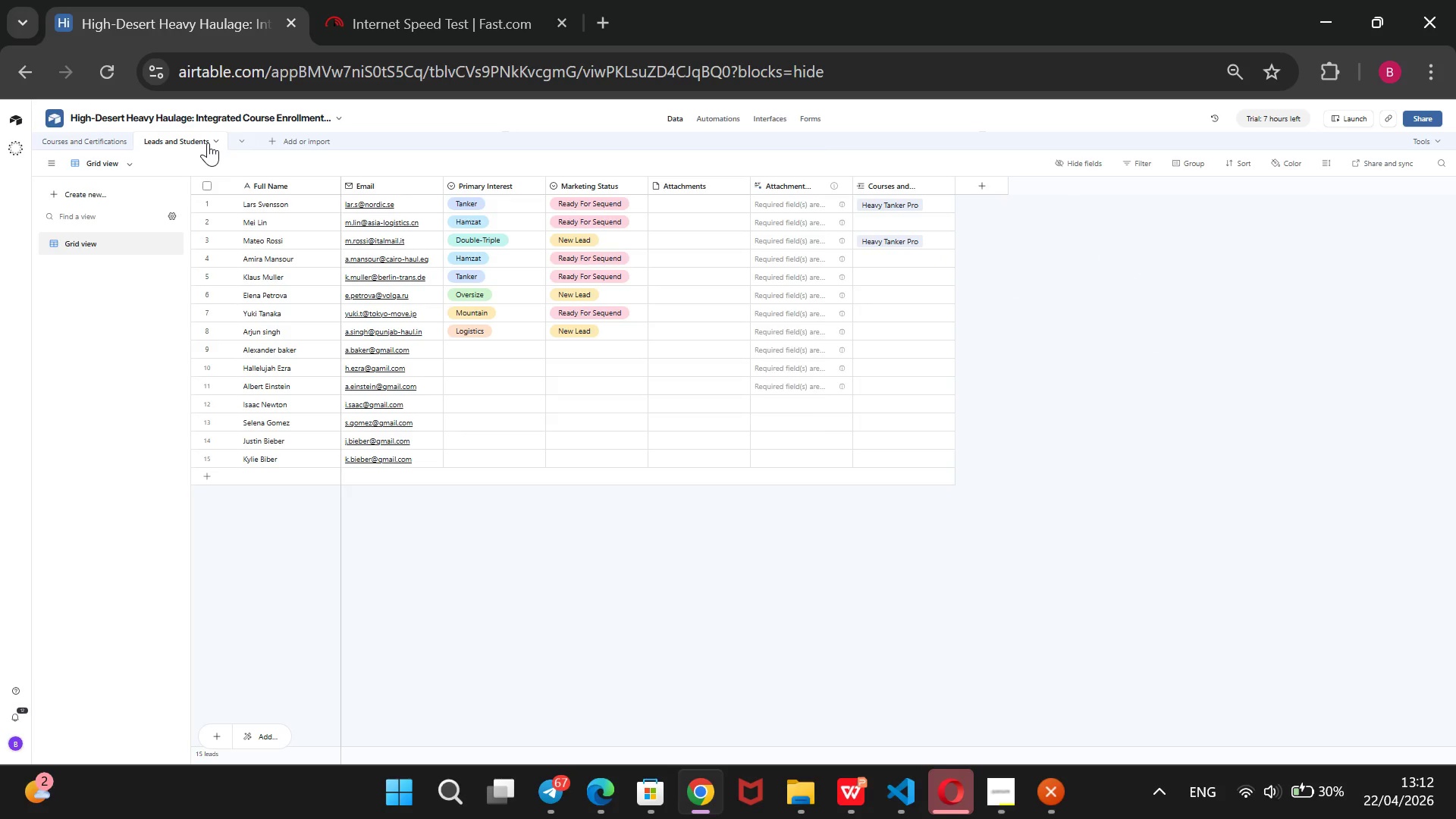 
left_click([488, 345])
 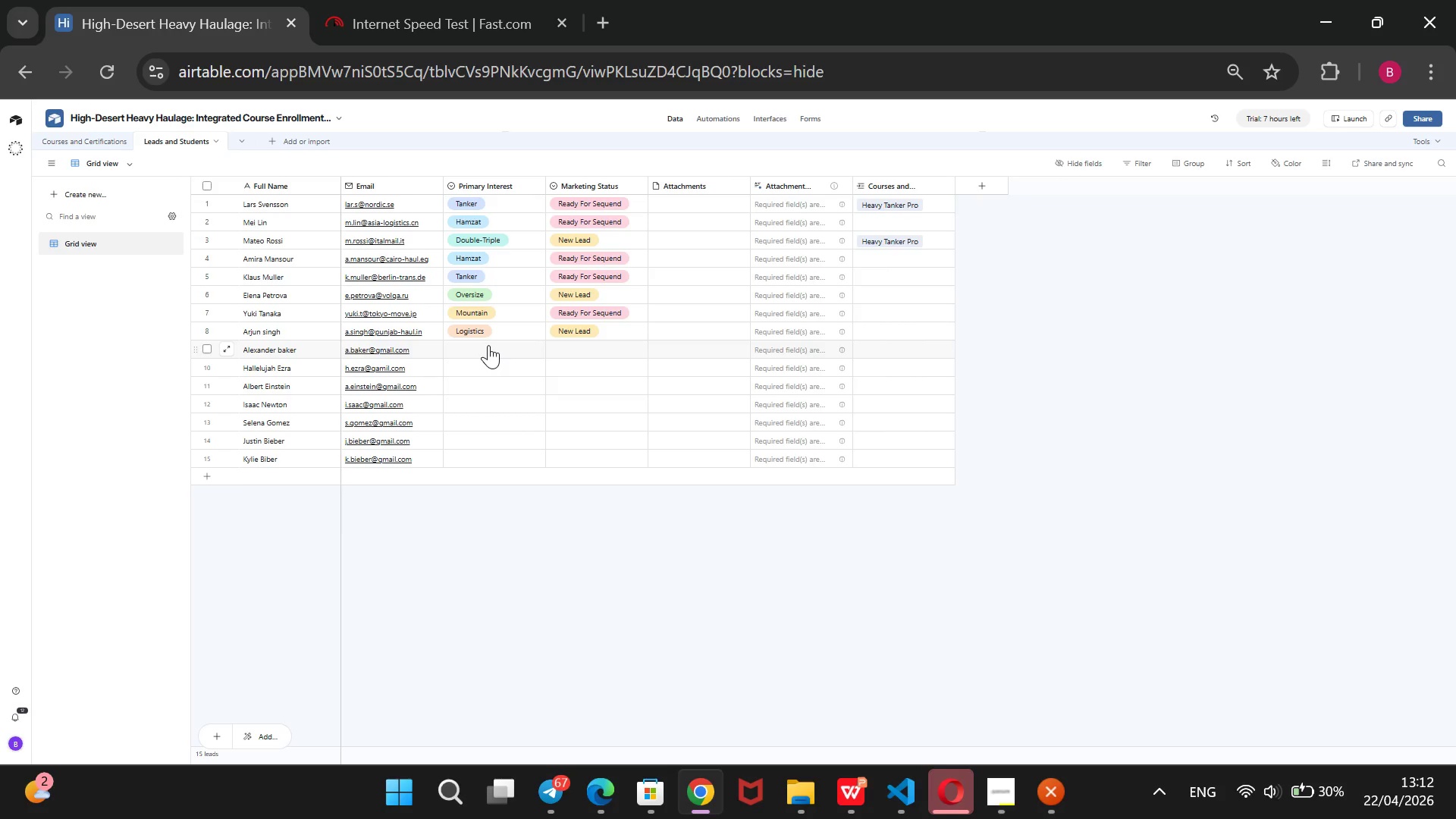 
key(Enter)
 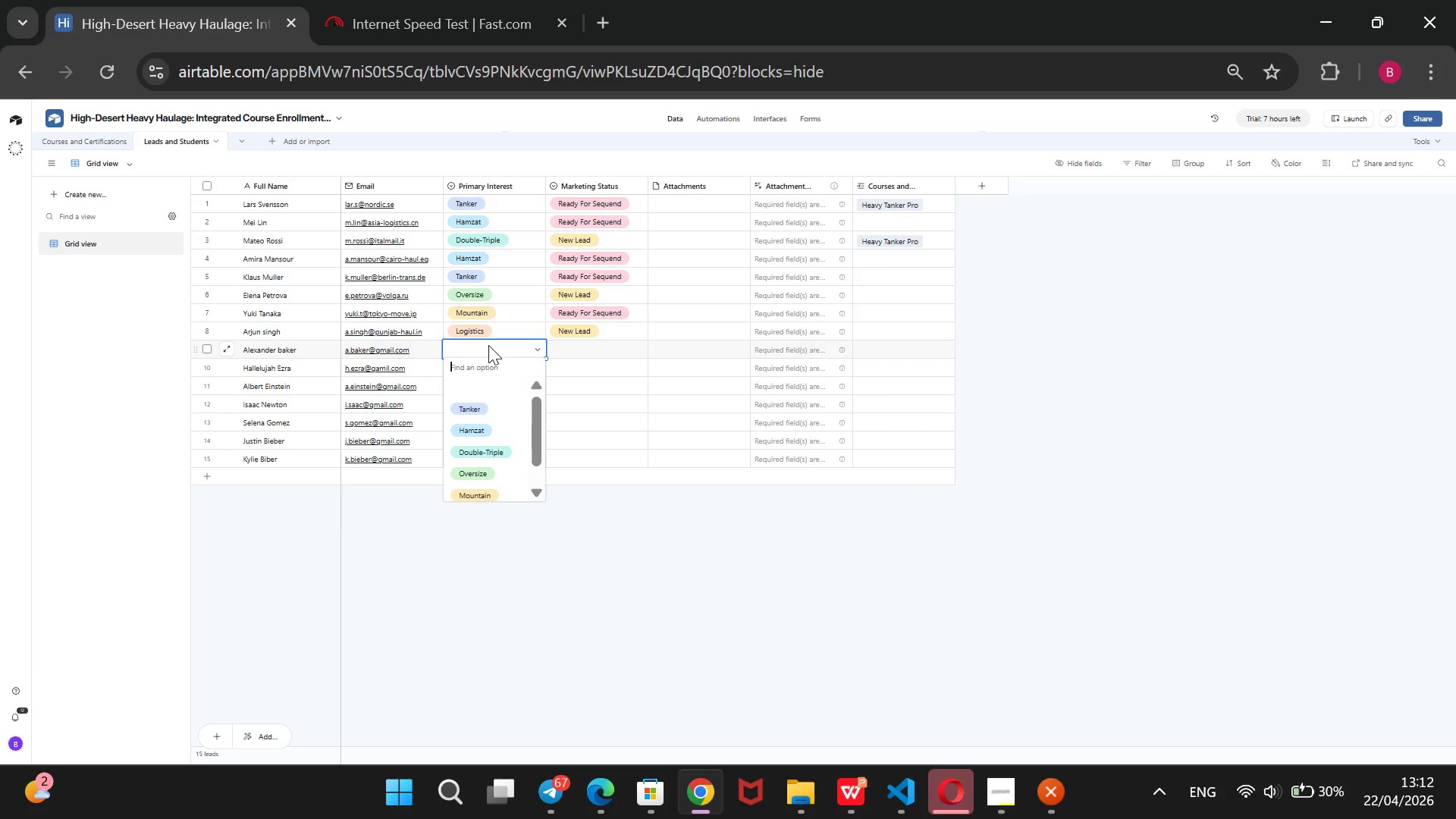 
key(ArrowDown)
 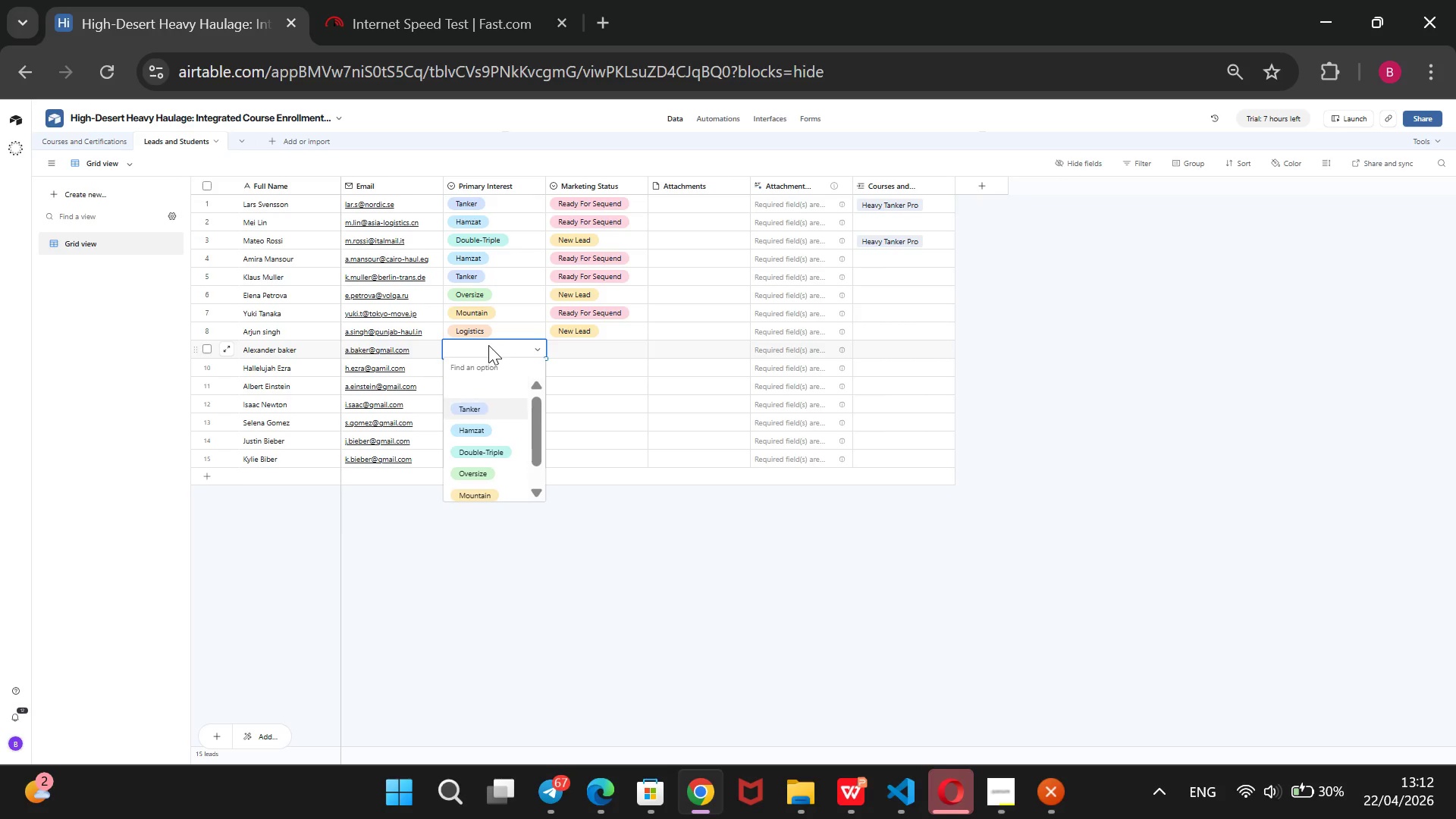 
key(ArrowDown)
 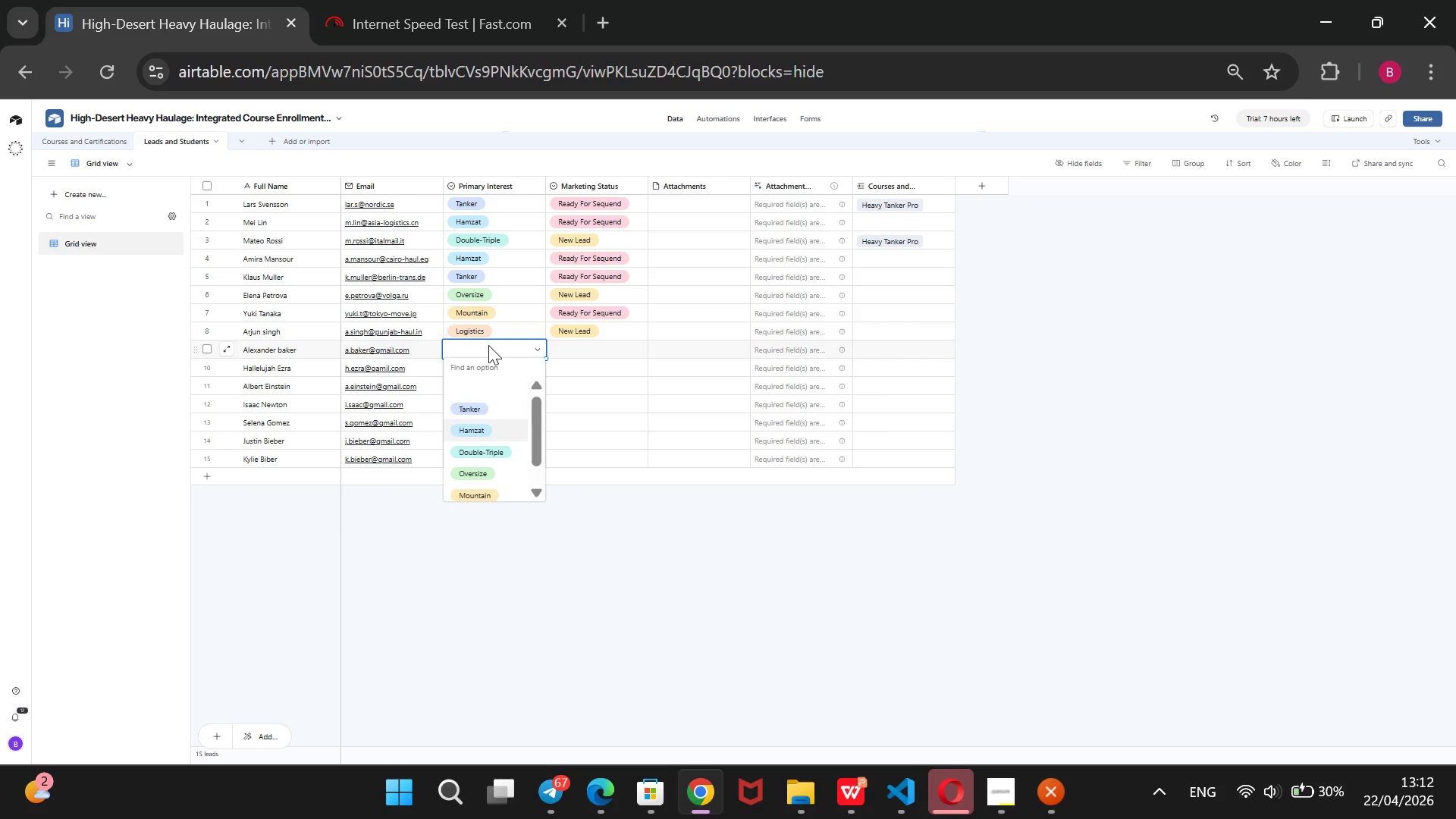 
key(ArrowDown)
 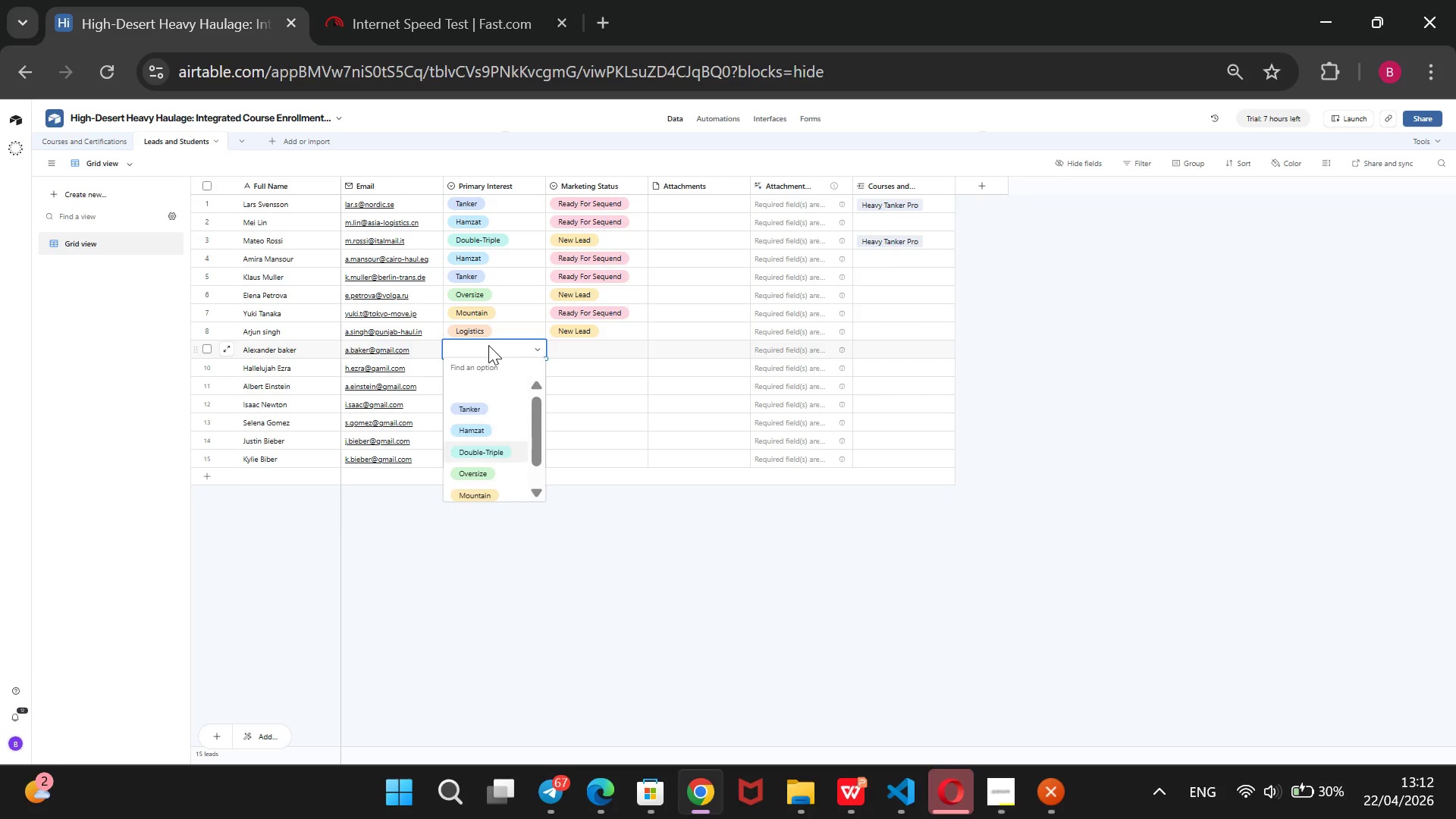 
key(ArrowDown)
 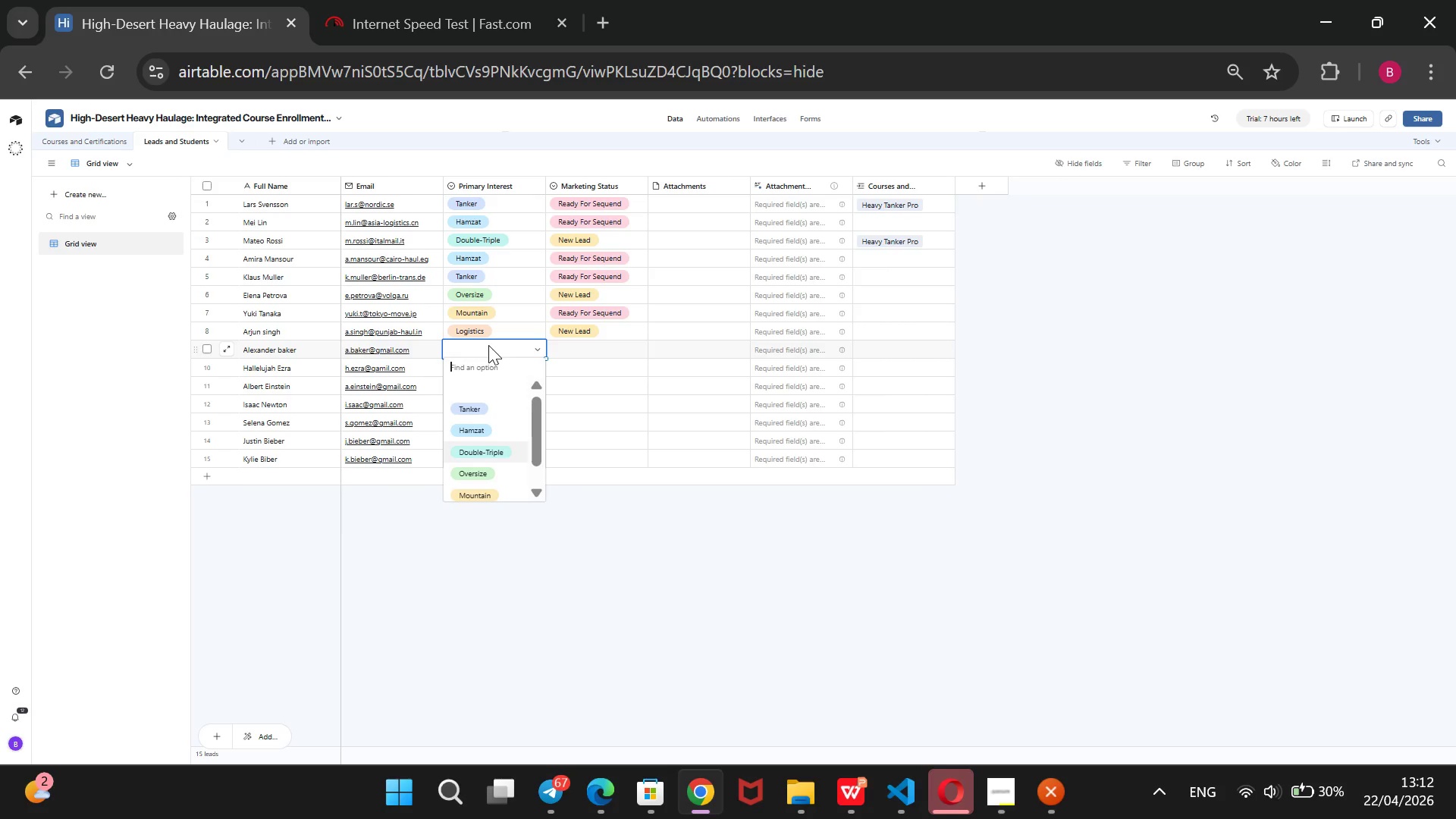 
key(ArrowDown)
 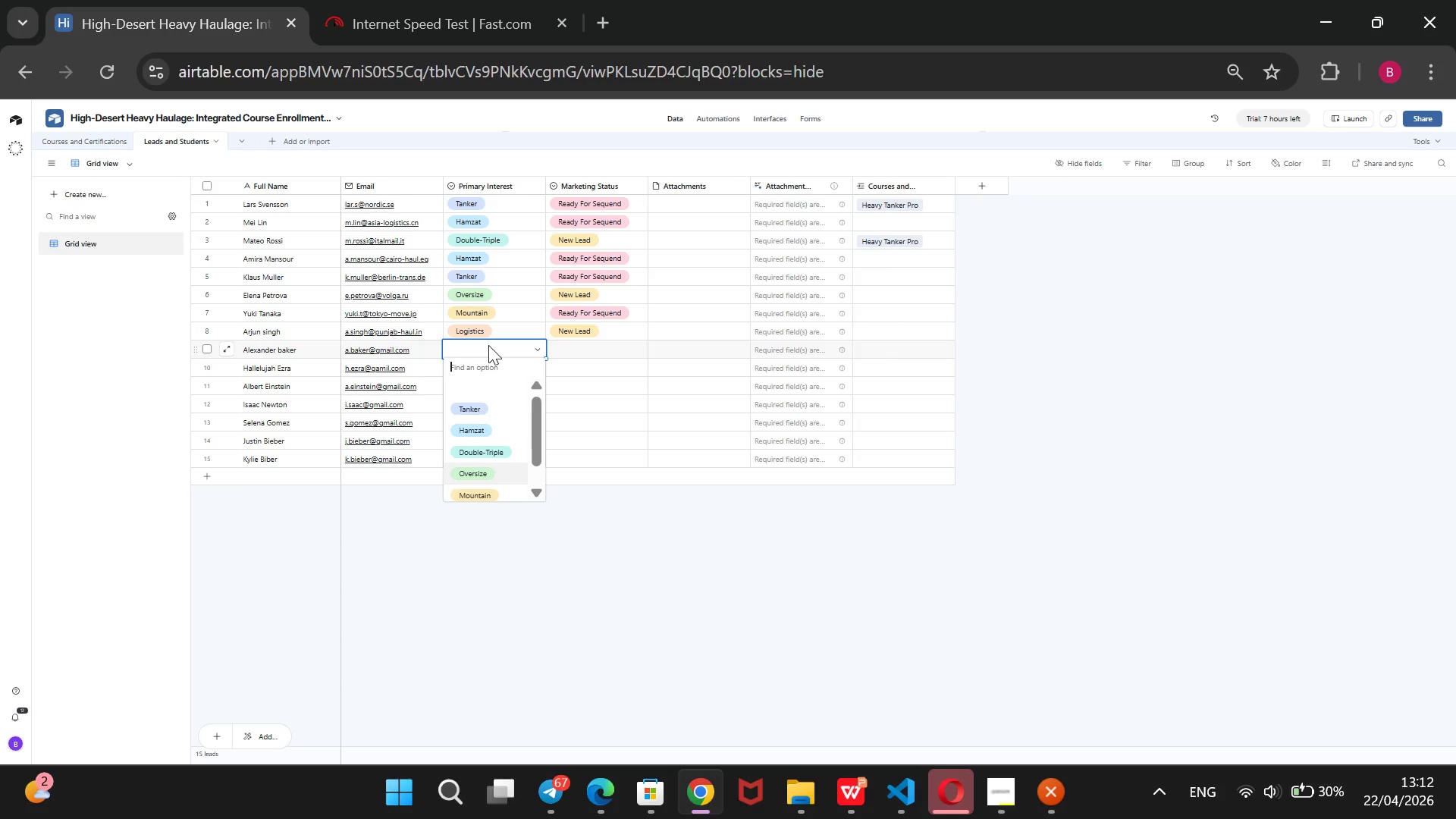 
key(ArrowDown)
 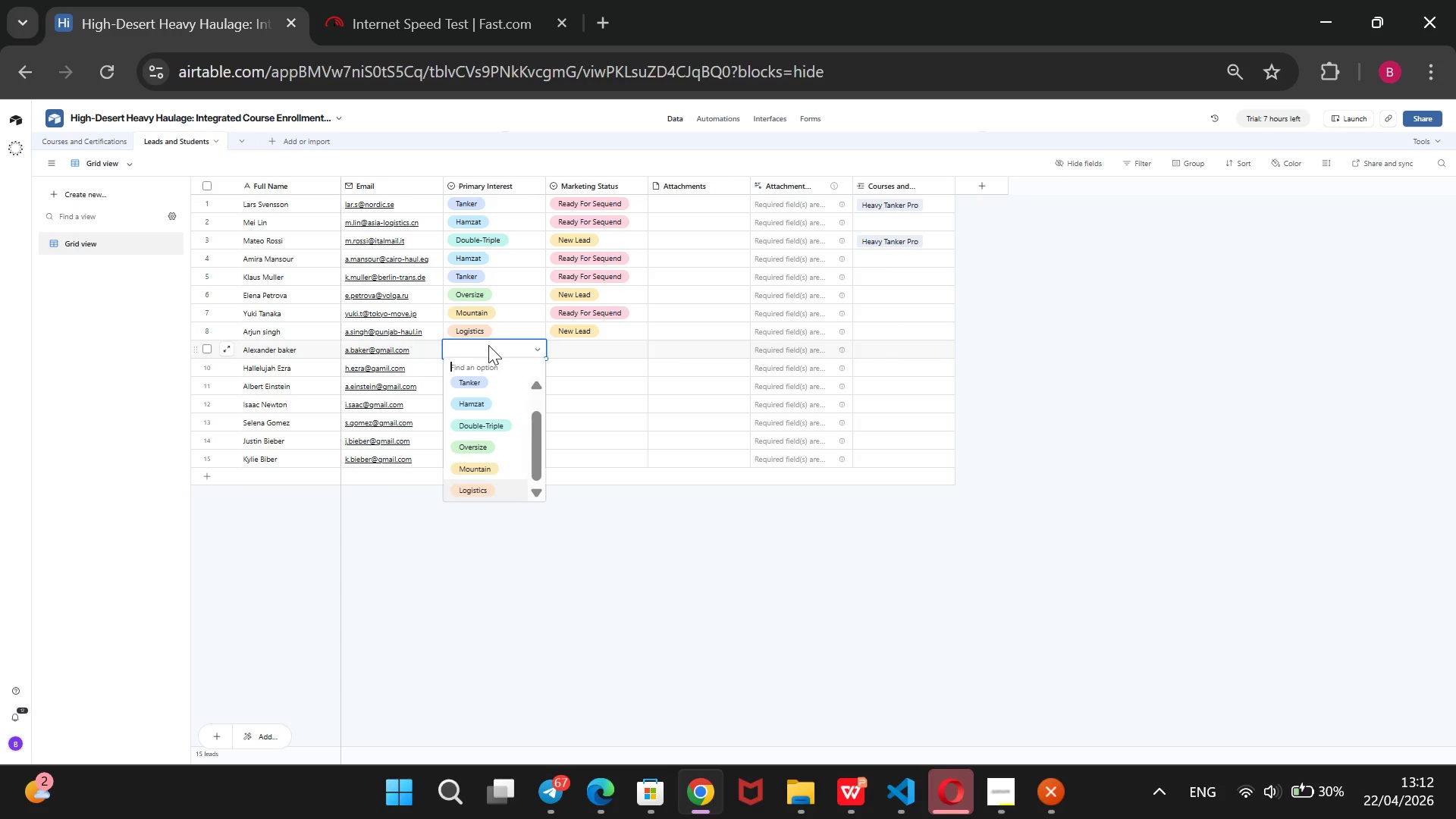 
key(ArrowDown)
 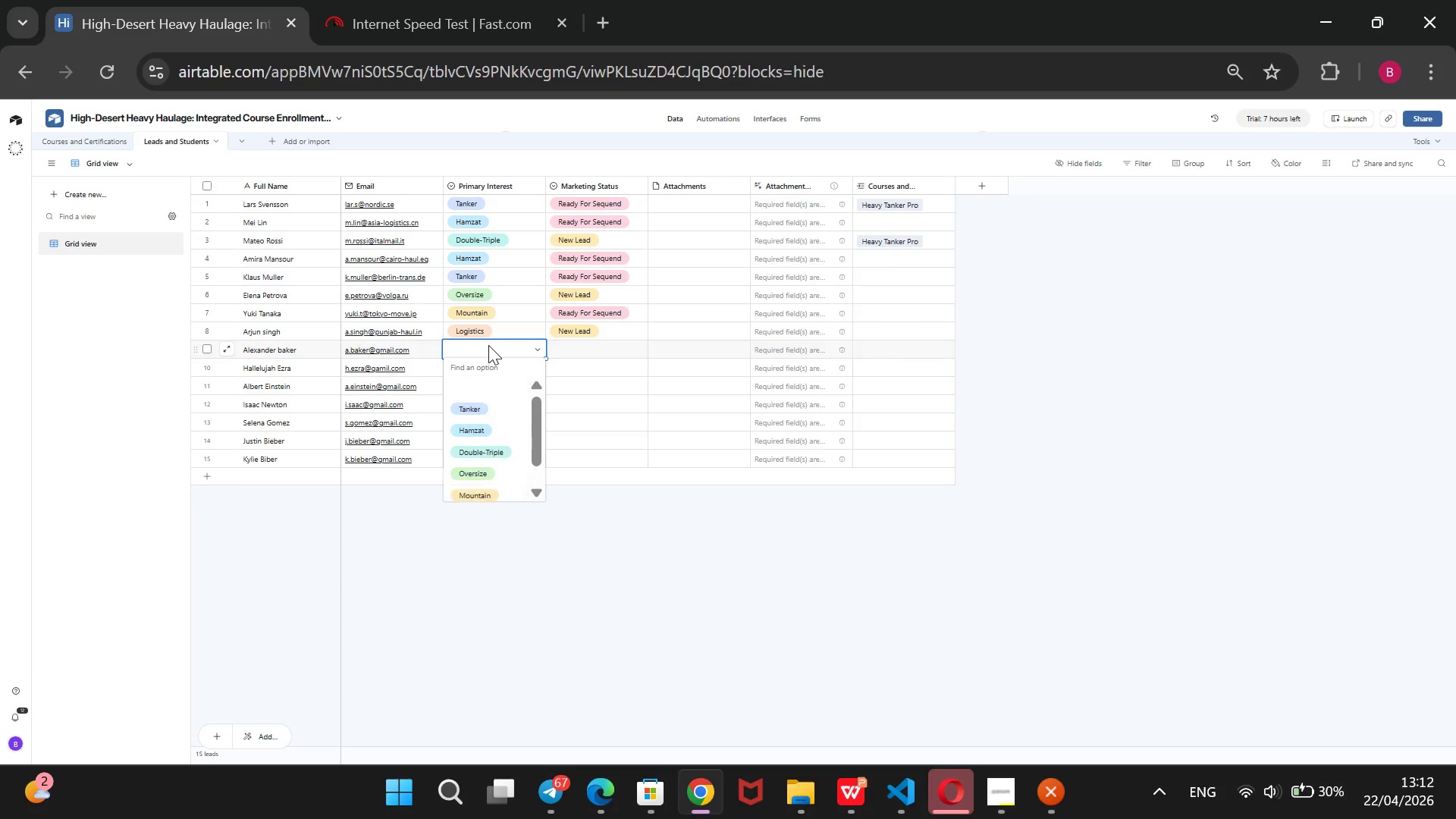 
key(ArrowDown)
 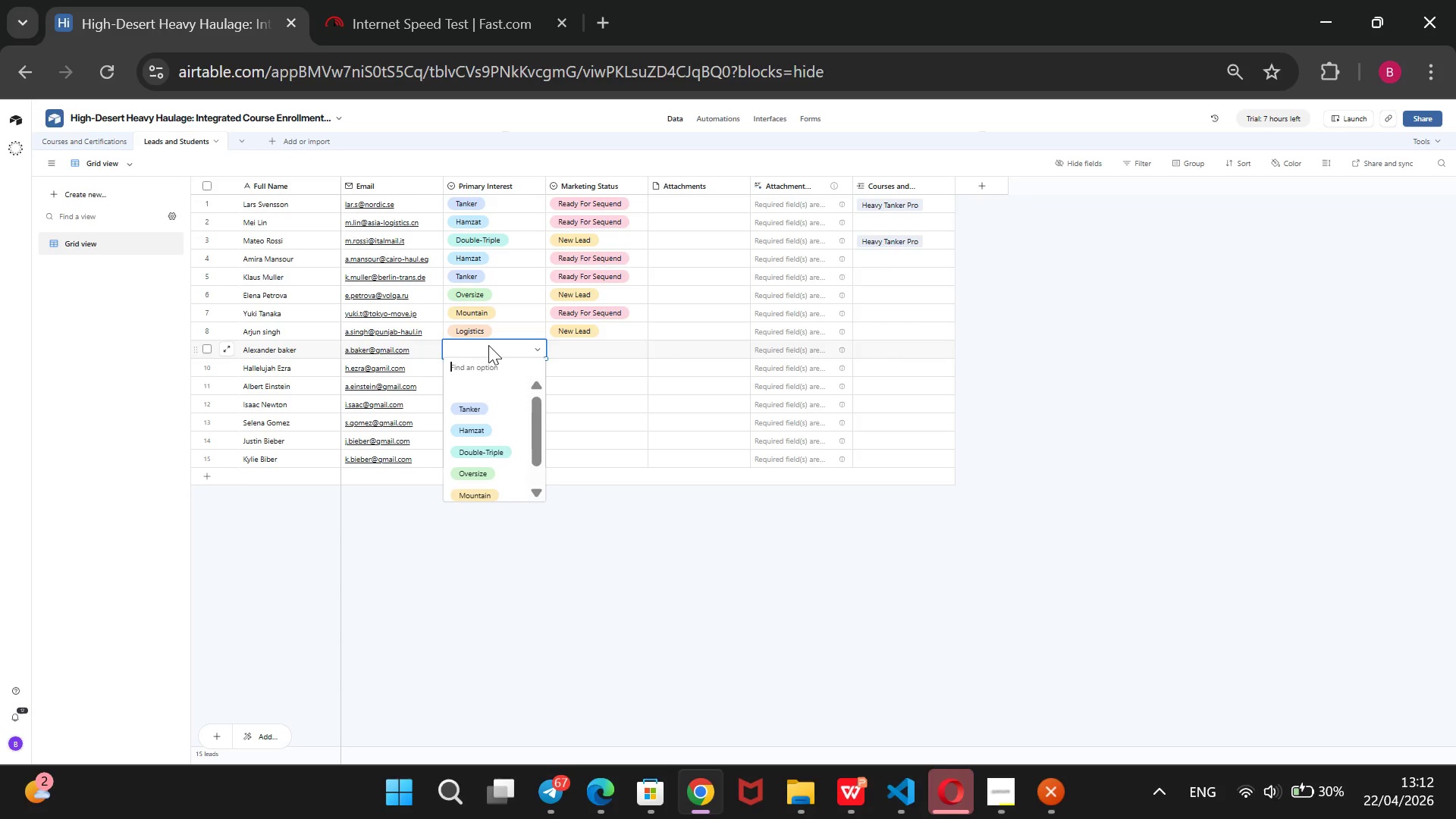 
key(ArrowUp)
 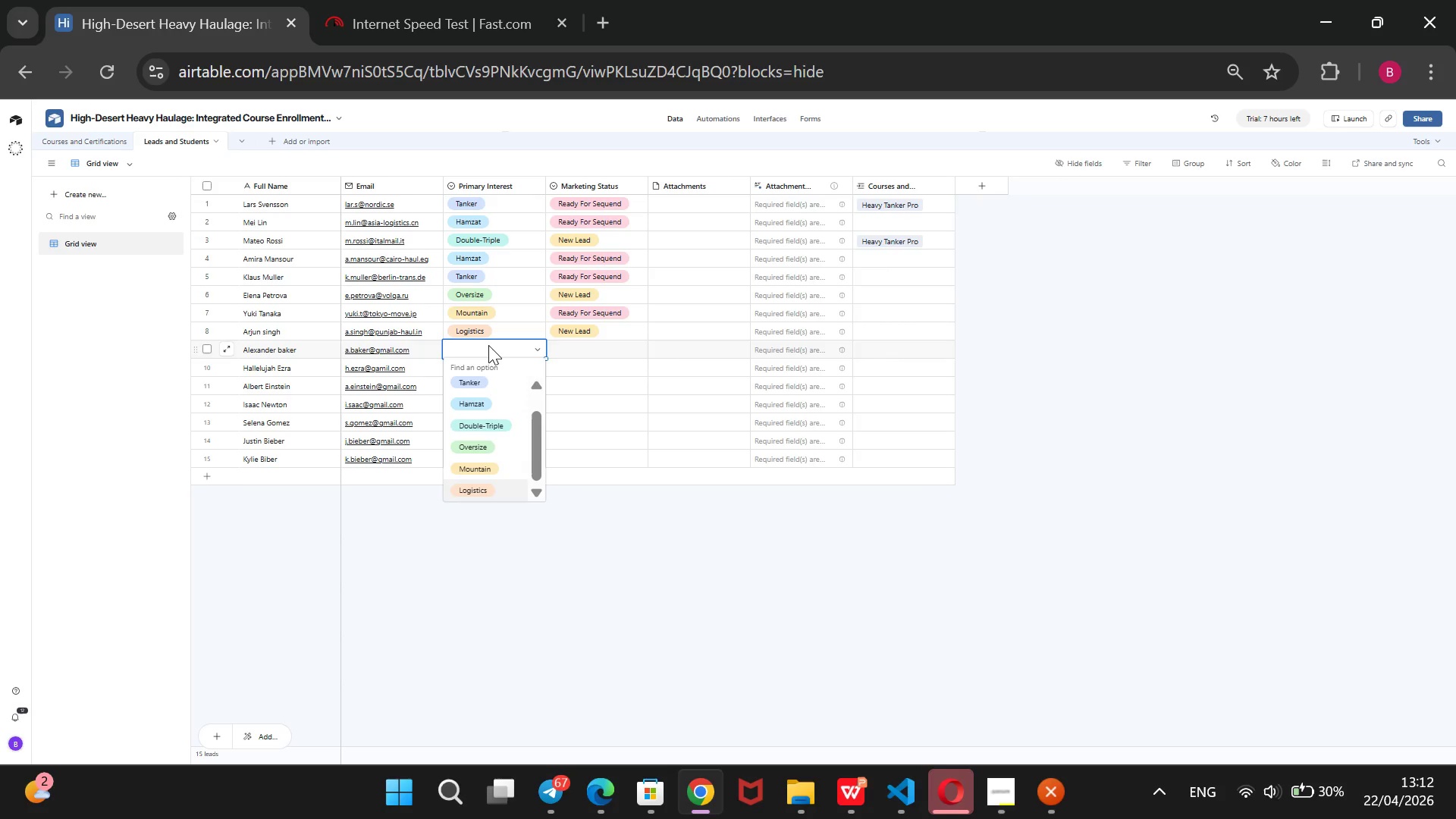 
key(ArrowDown)
 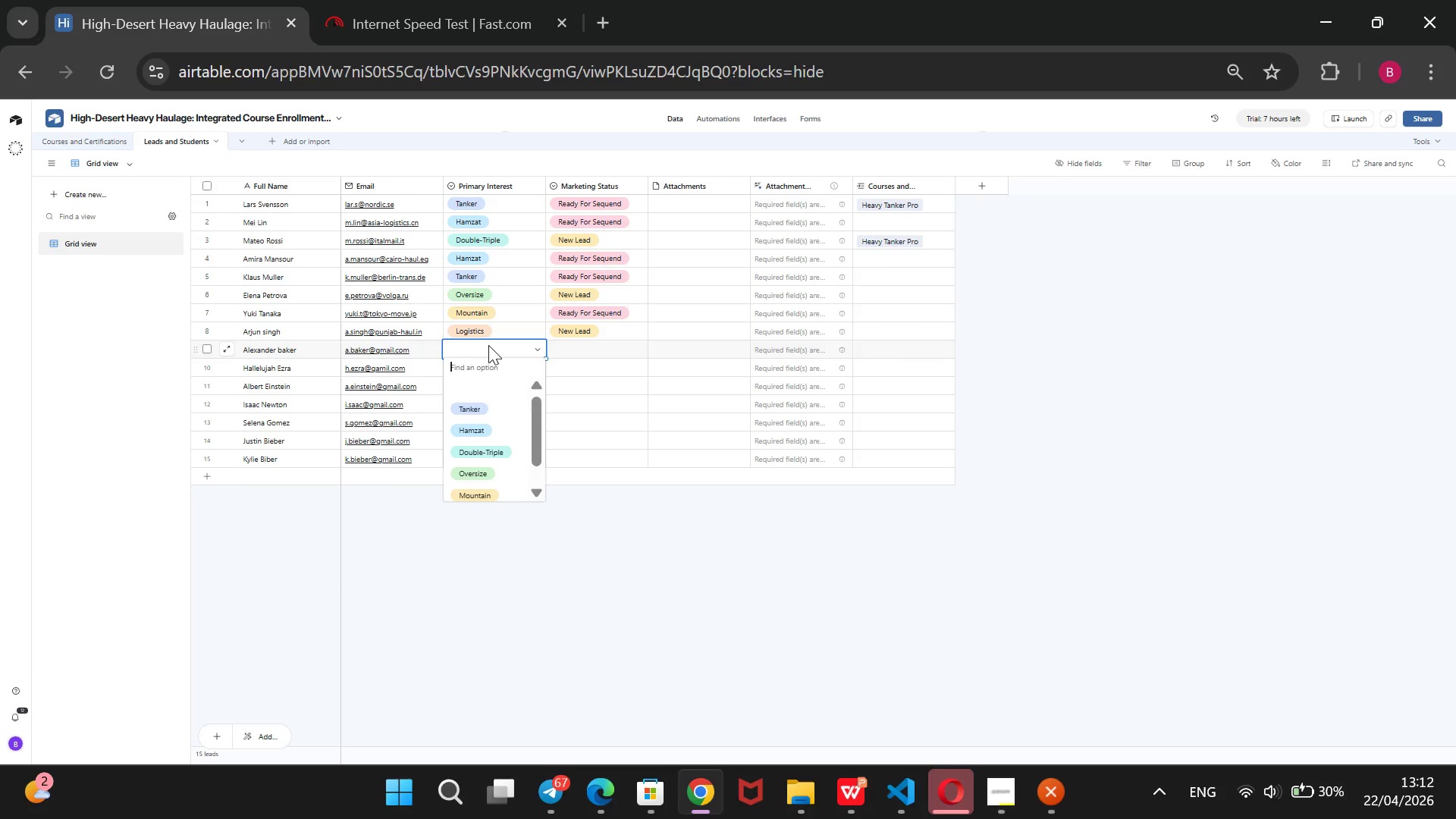 
key(ArrowDown)
 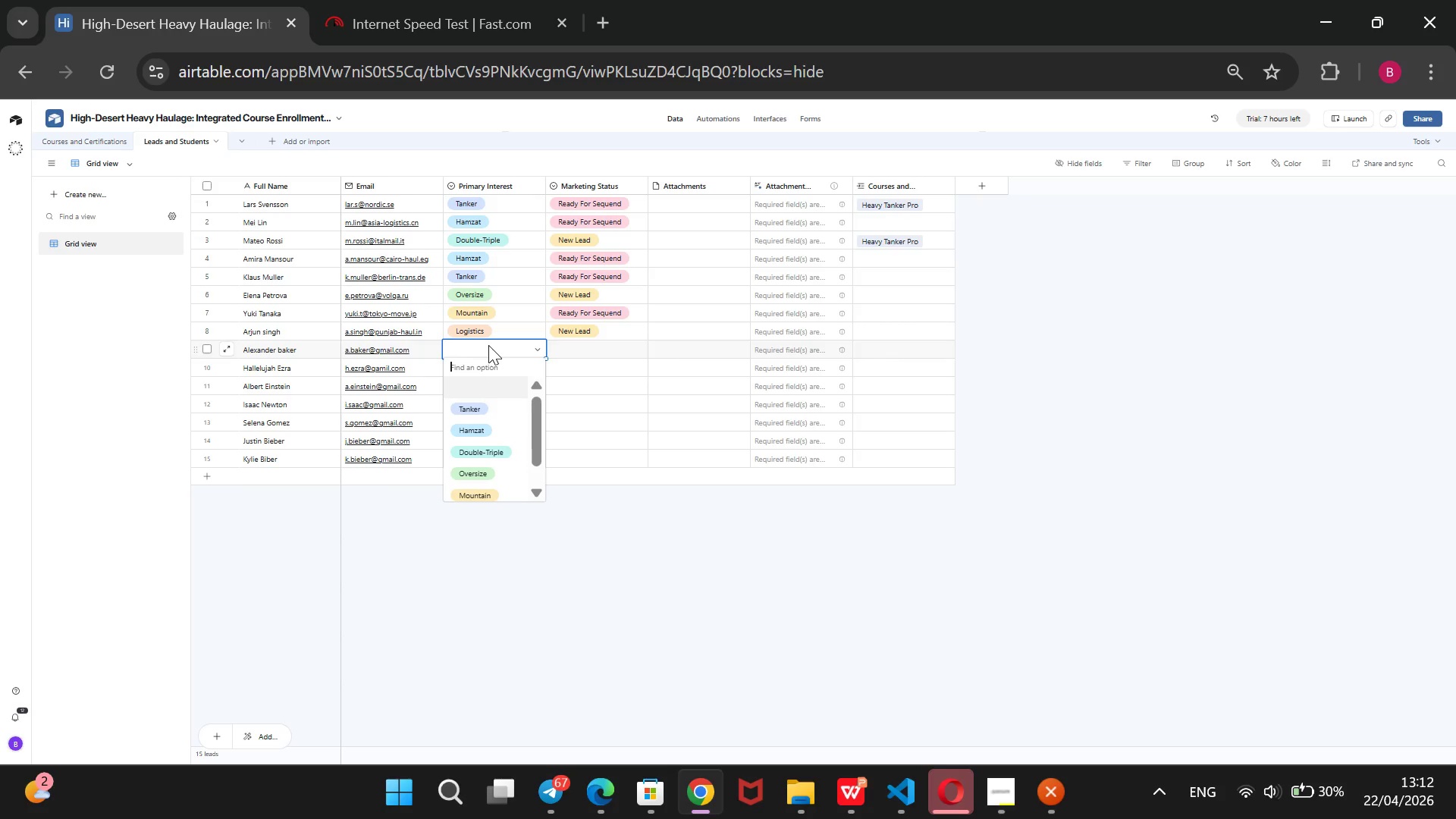 
key(ArrowDown)
 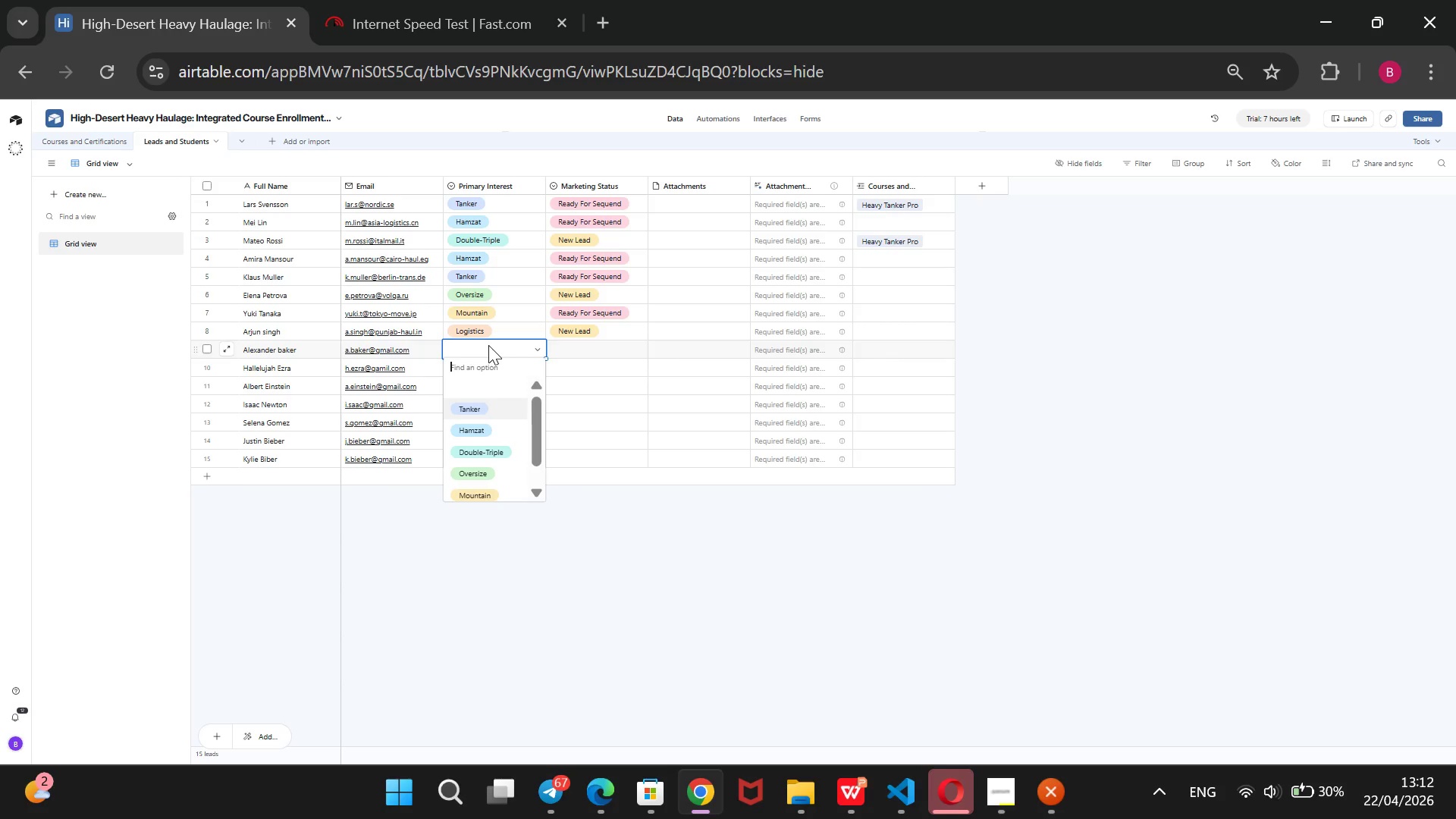 
key(ArrowDown)
 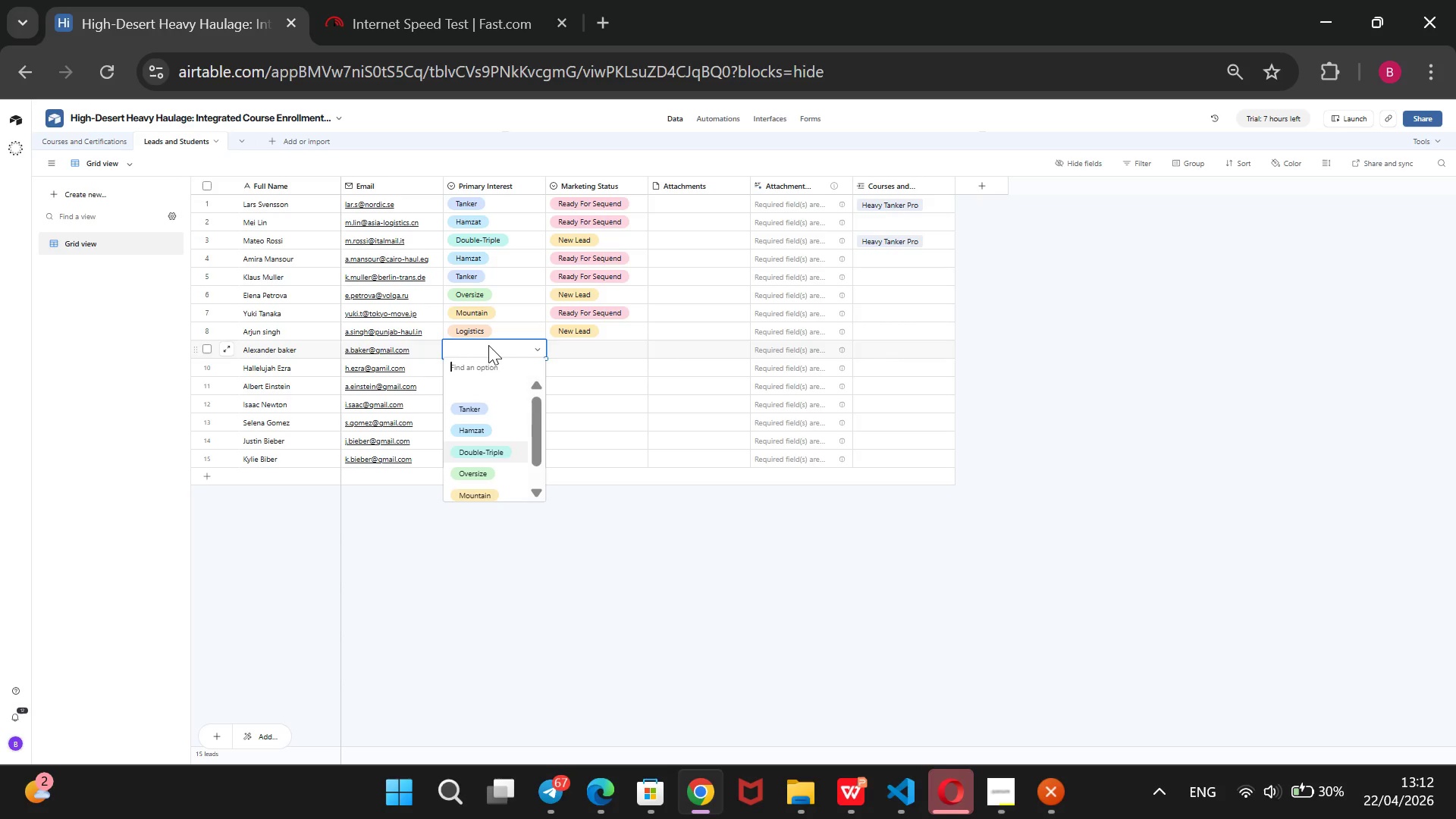 
key(ArrowDown)
 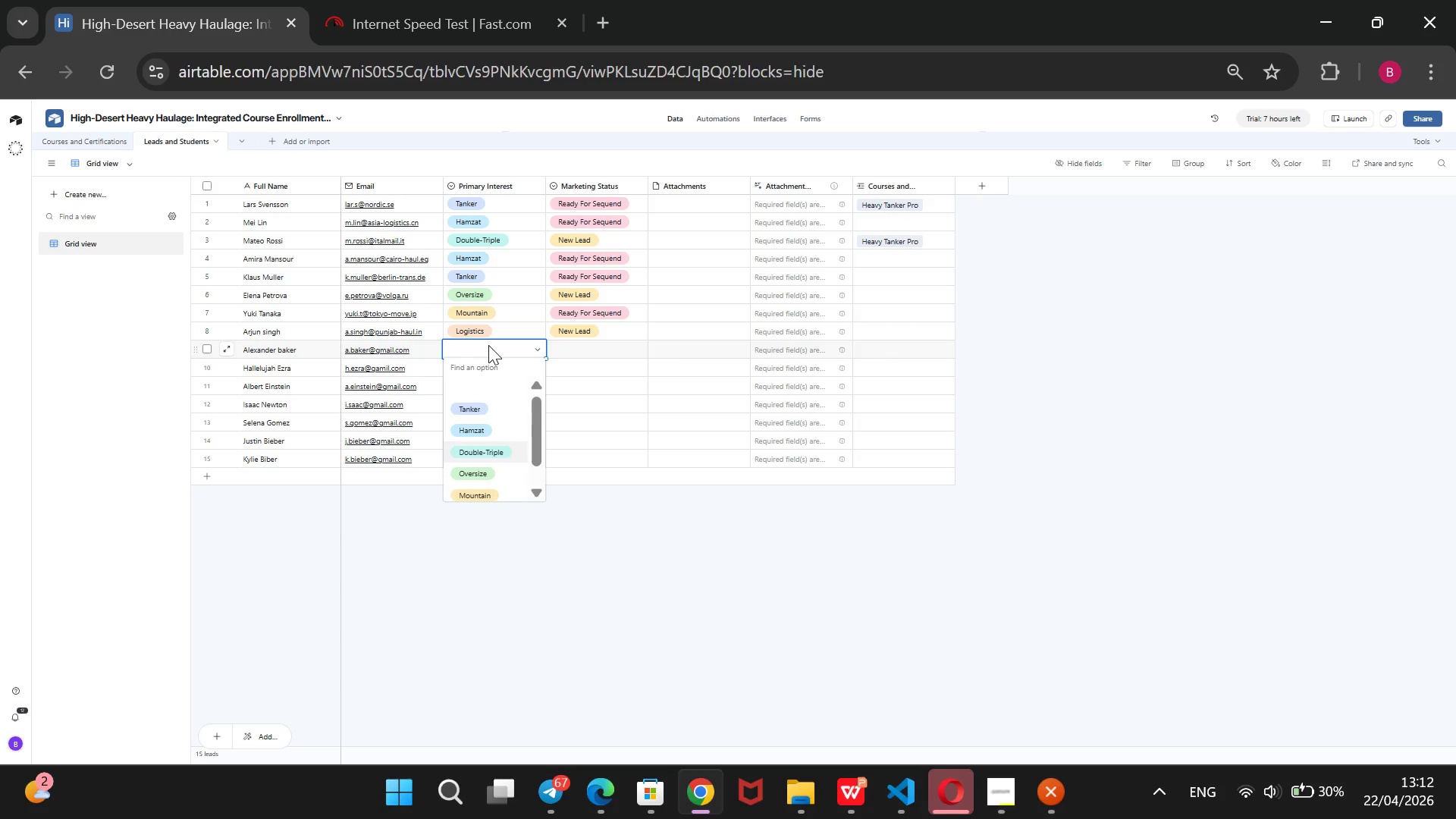 
key(ArrowDown)
 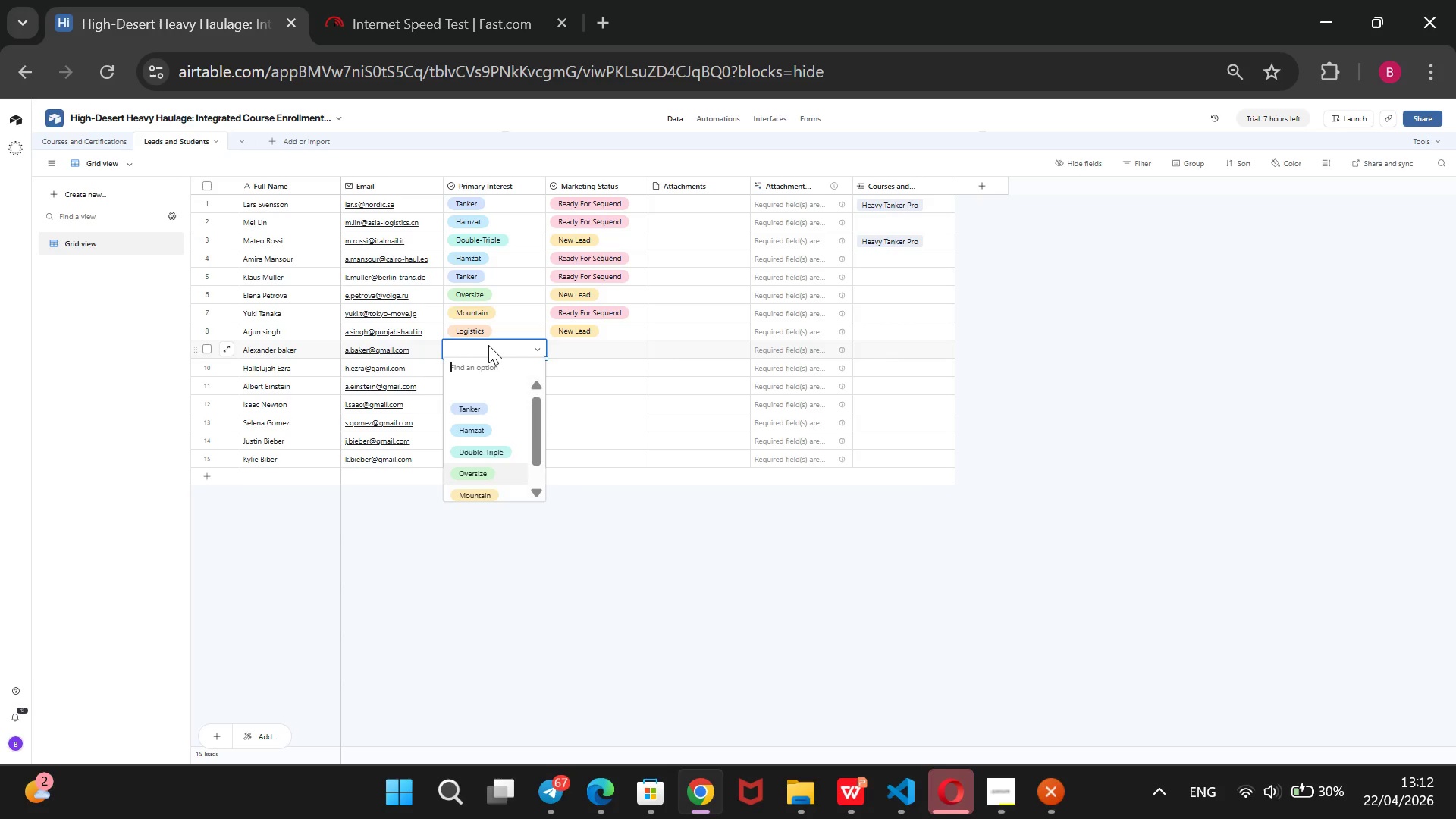 
key(ArrowDown)
 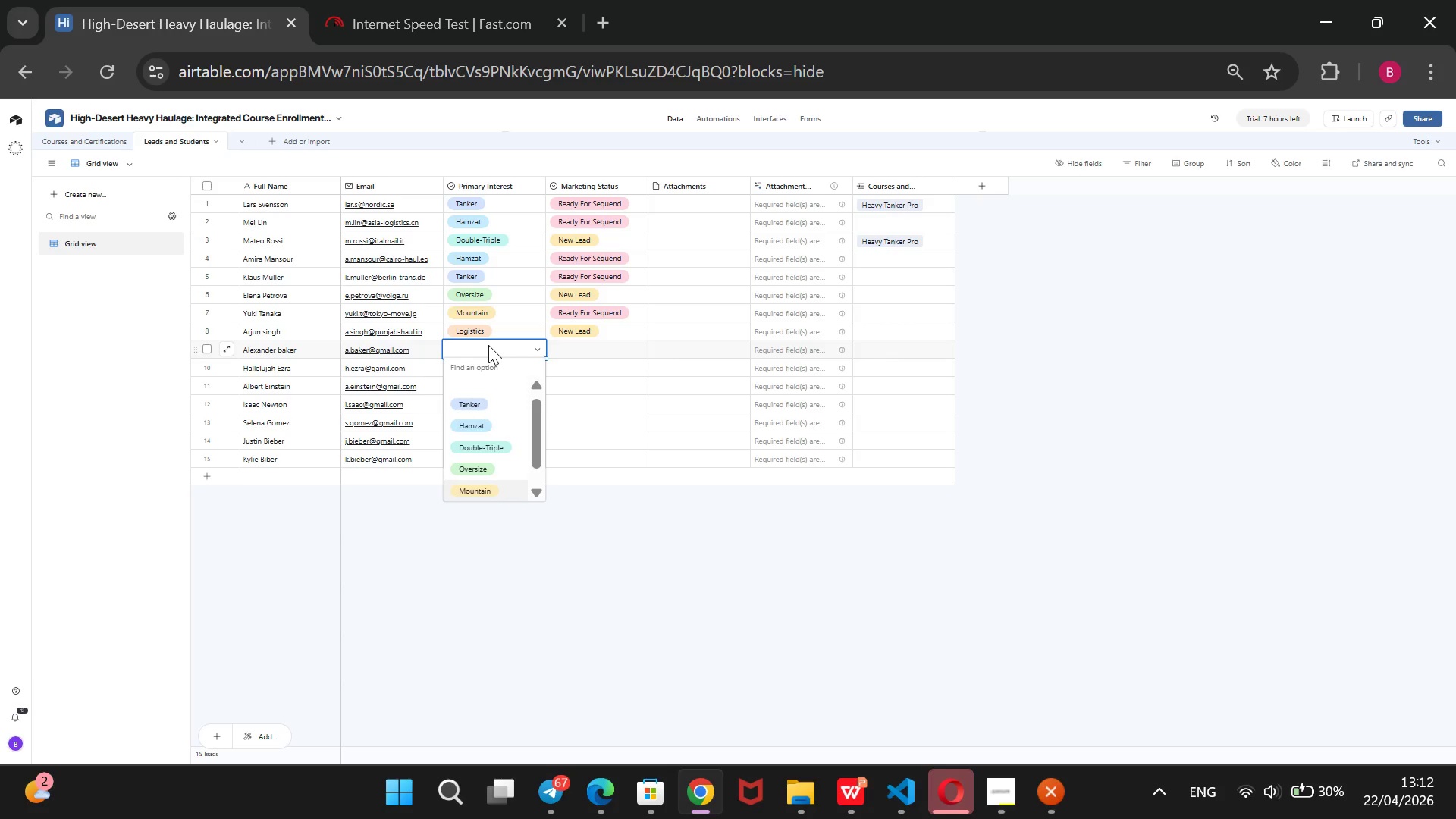 
key(ArrowDown)
 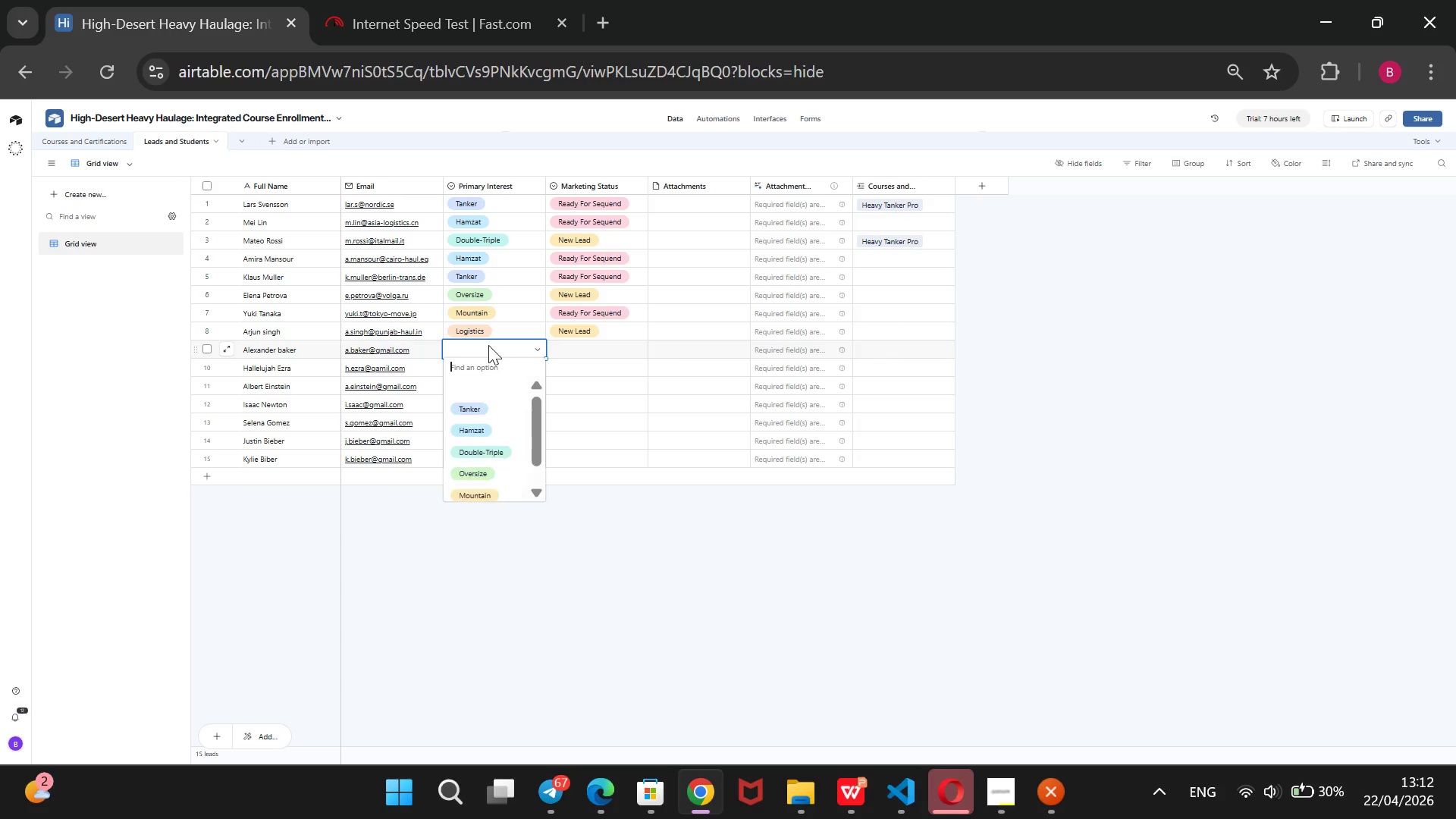 
key(ArrowDown)
 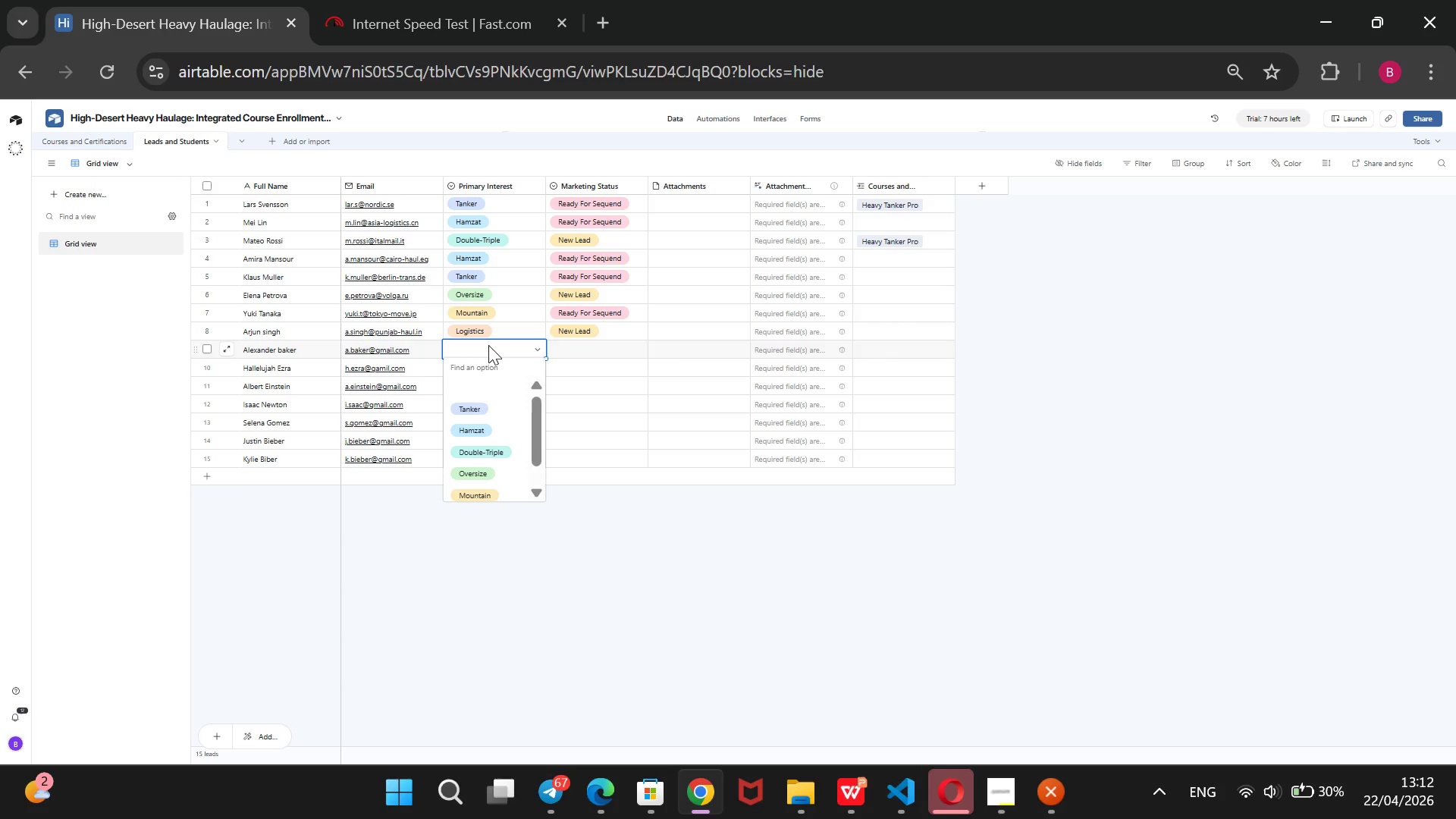 
key(ArrowDown)
 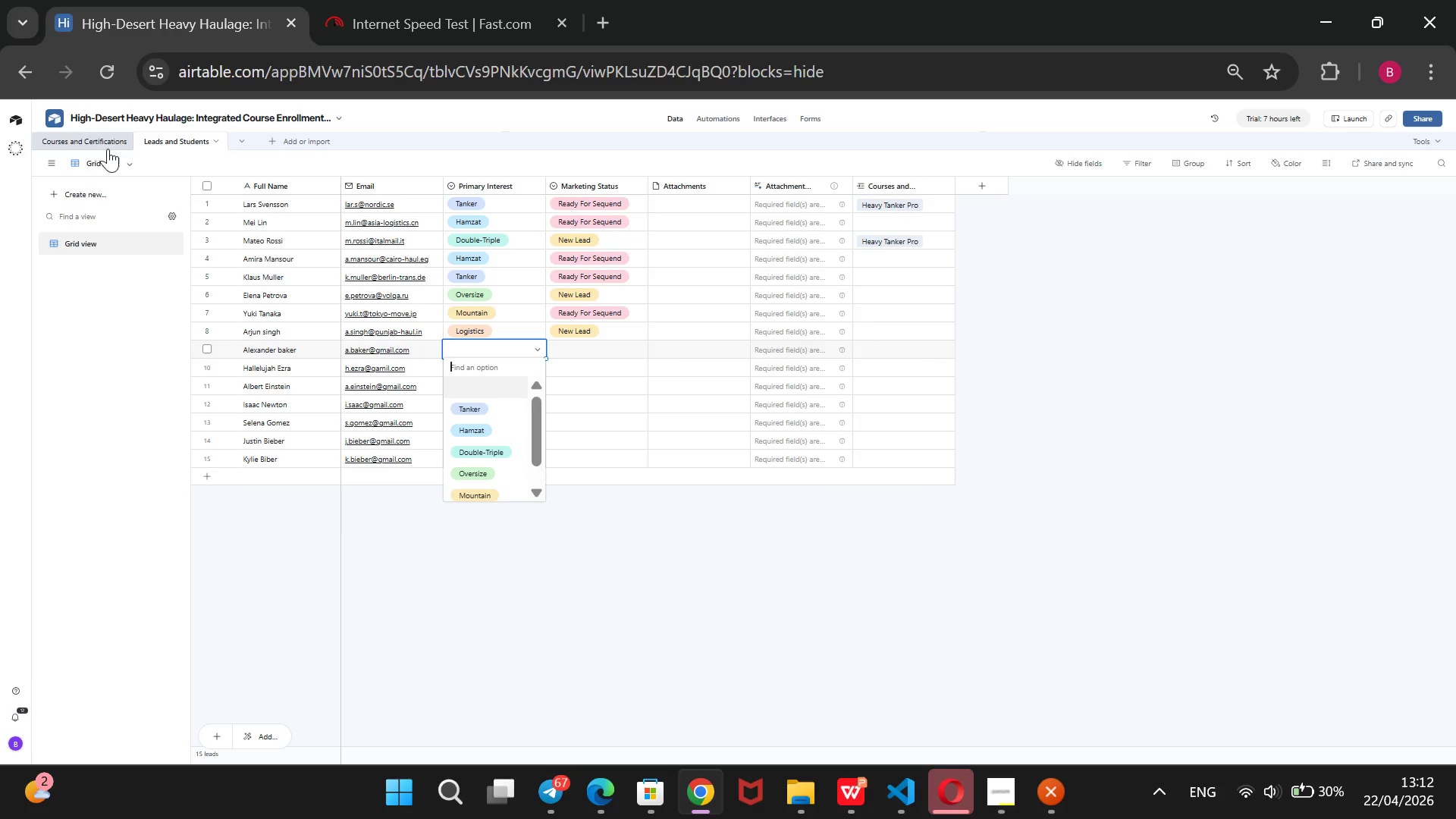 
left_click([104, 140])
 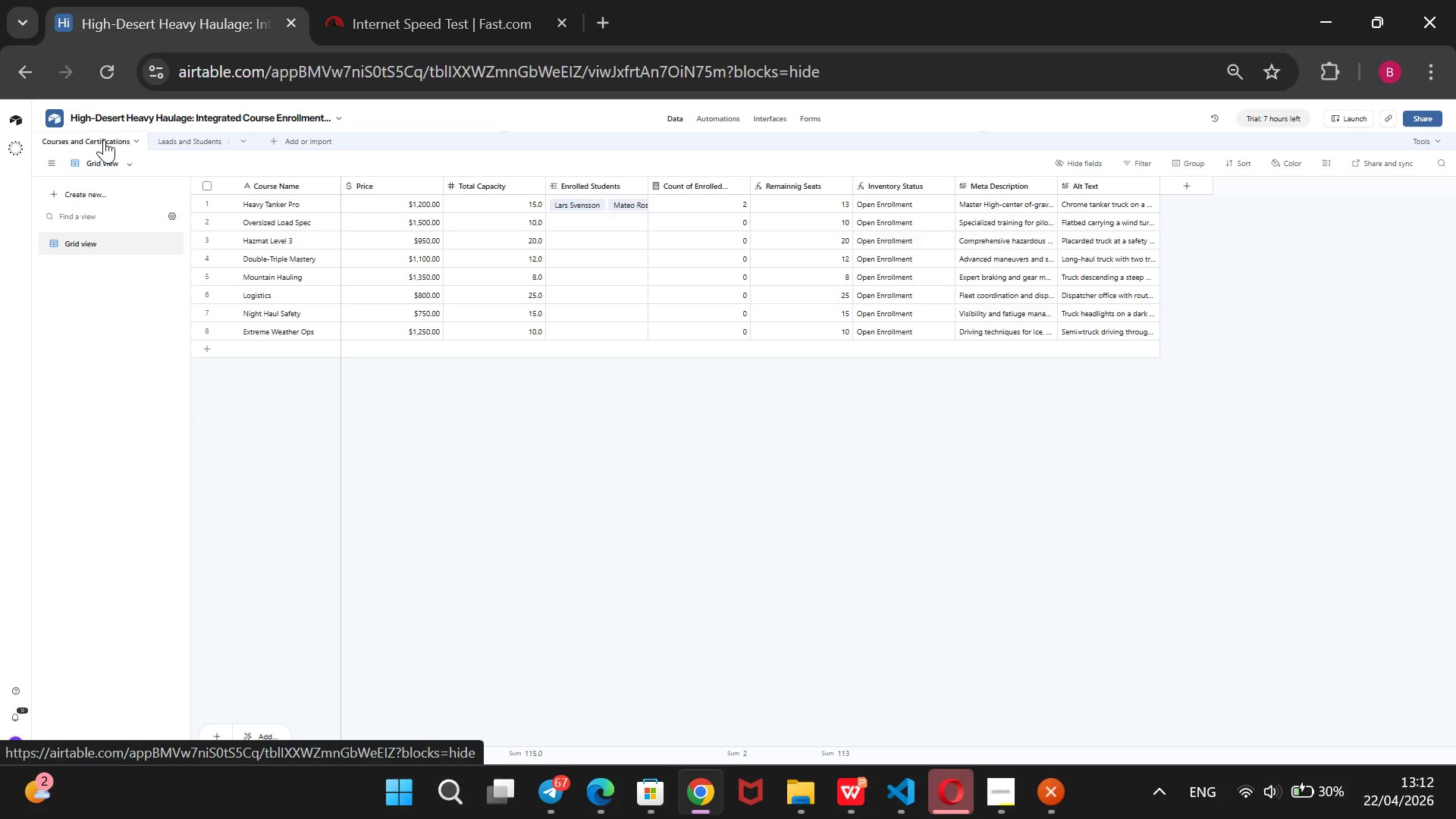 
wait(8.66)
 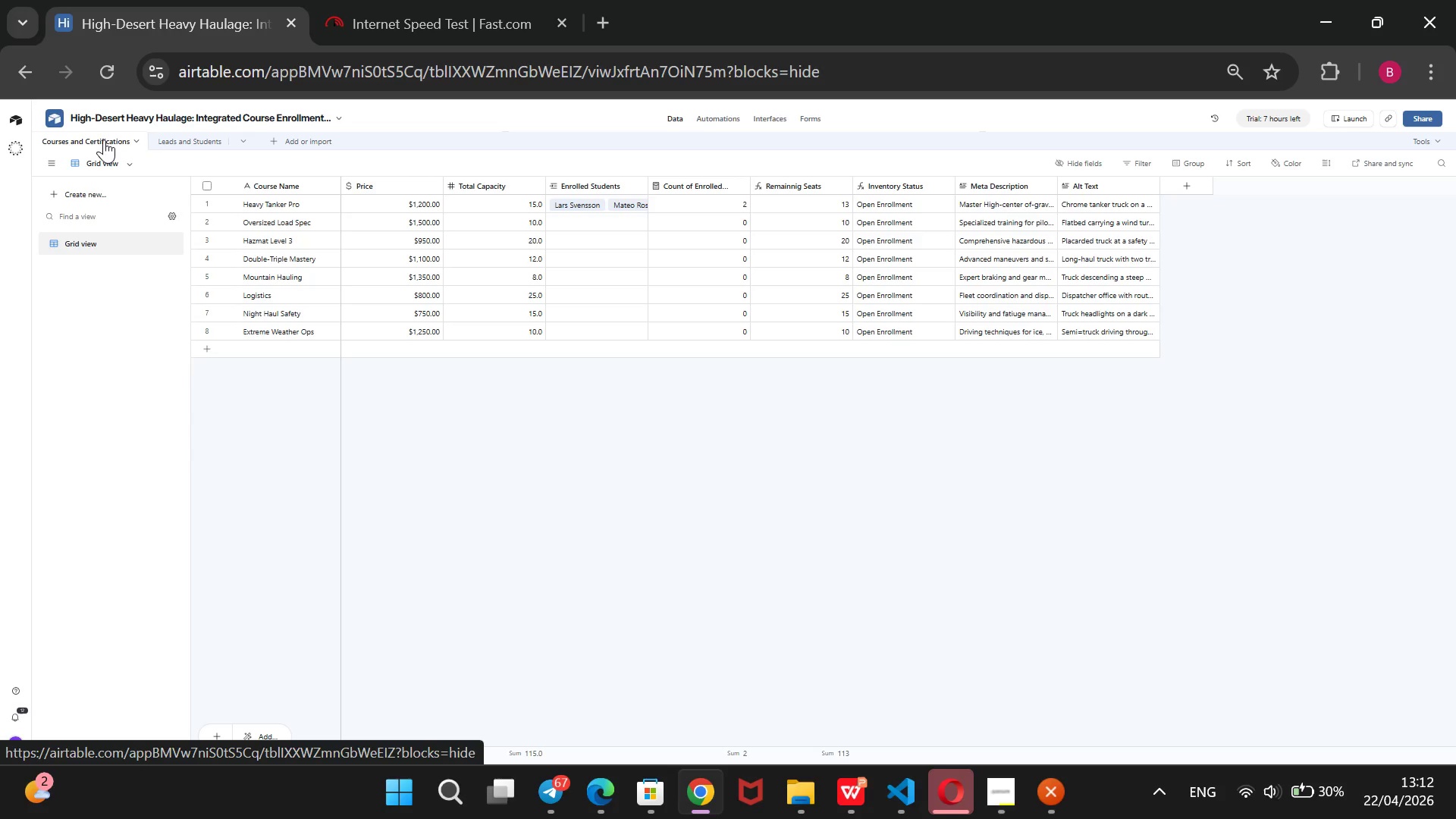 
left_click([196, 143])
 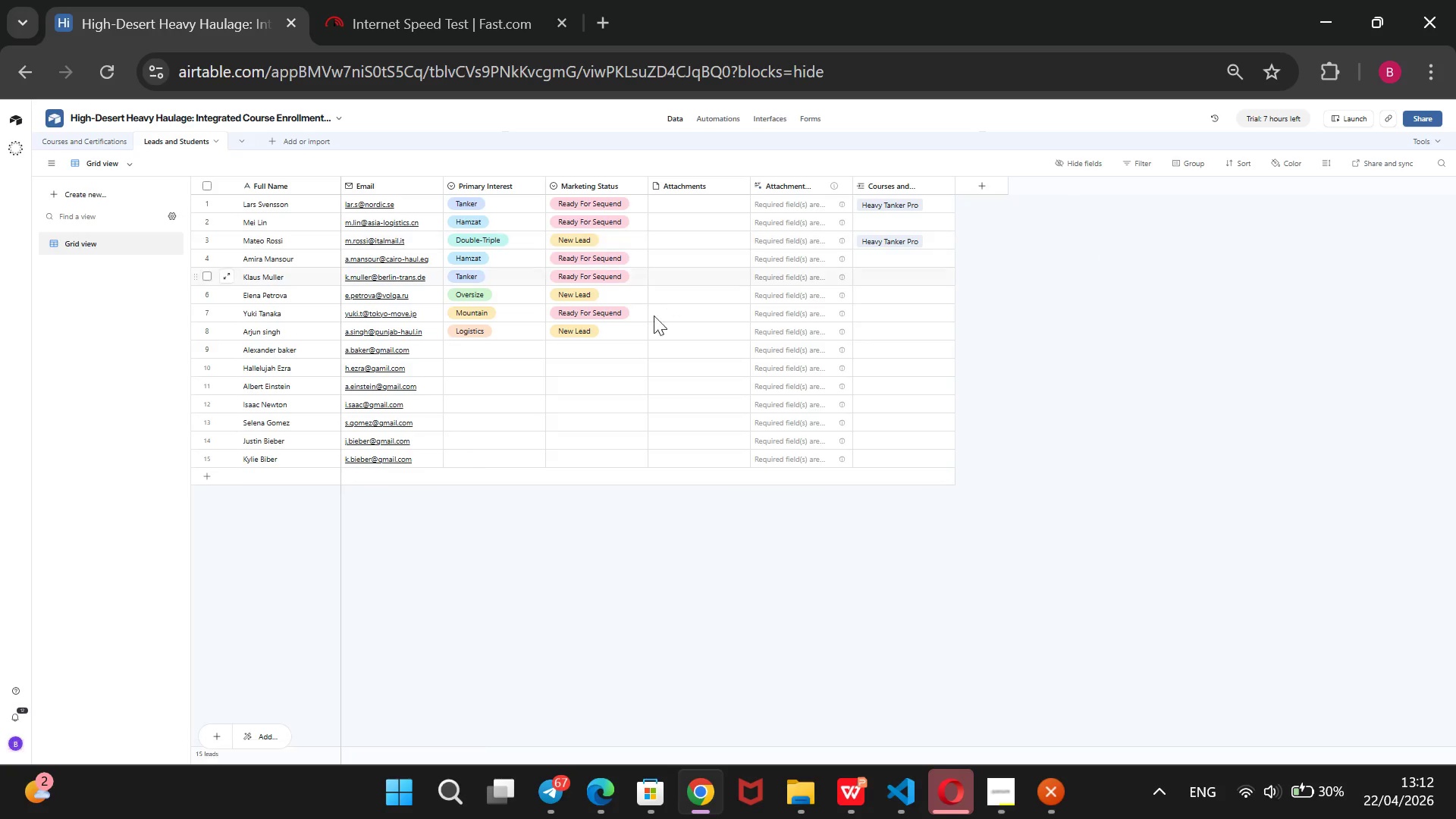 
left_click([512, 346])
 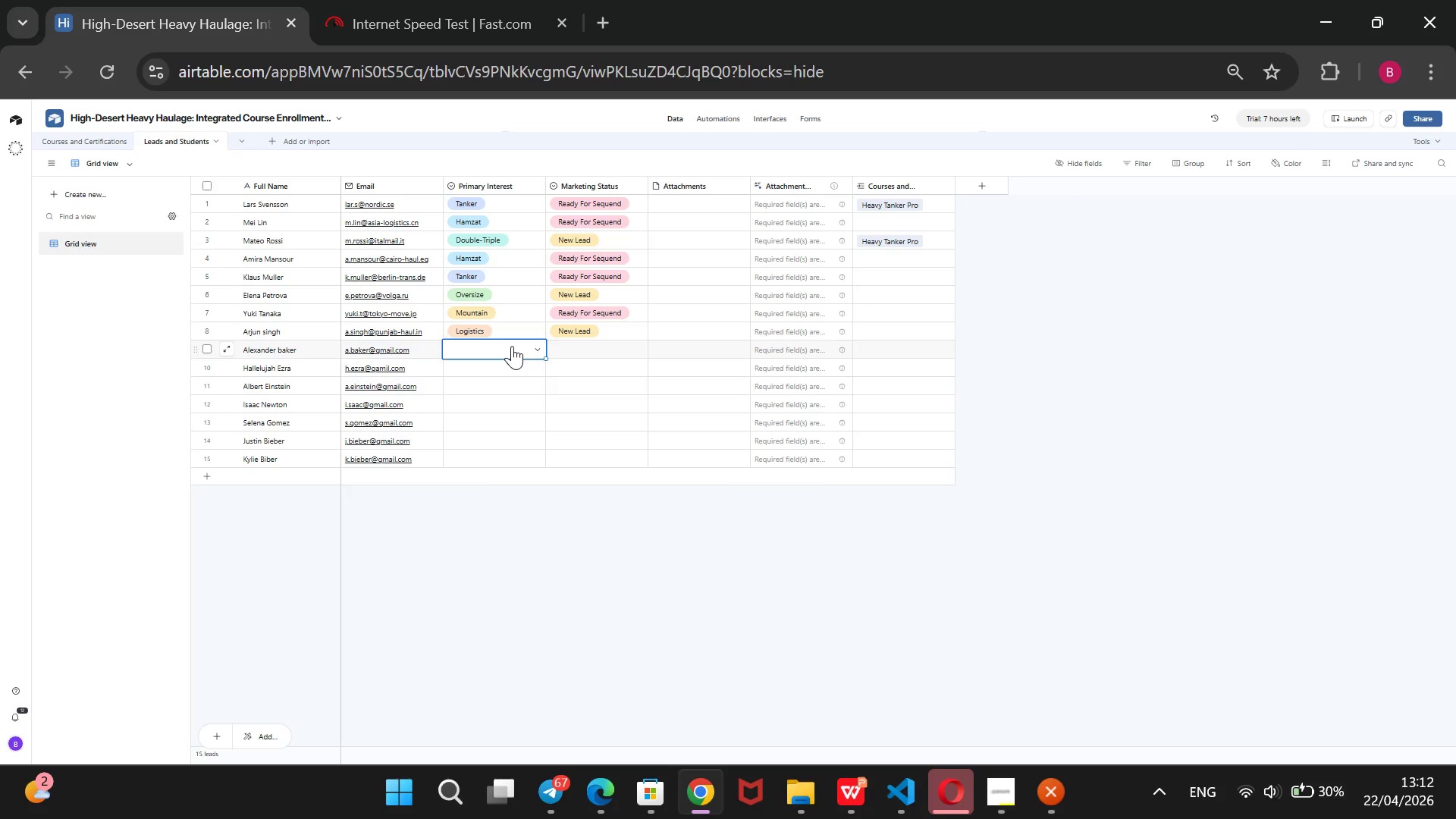 
key(Enter)
 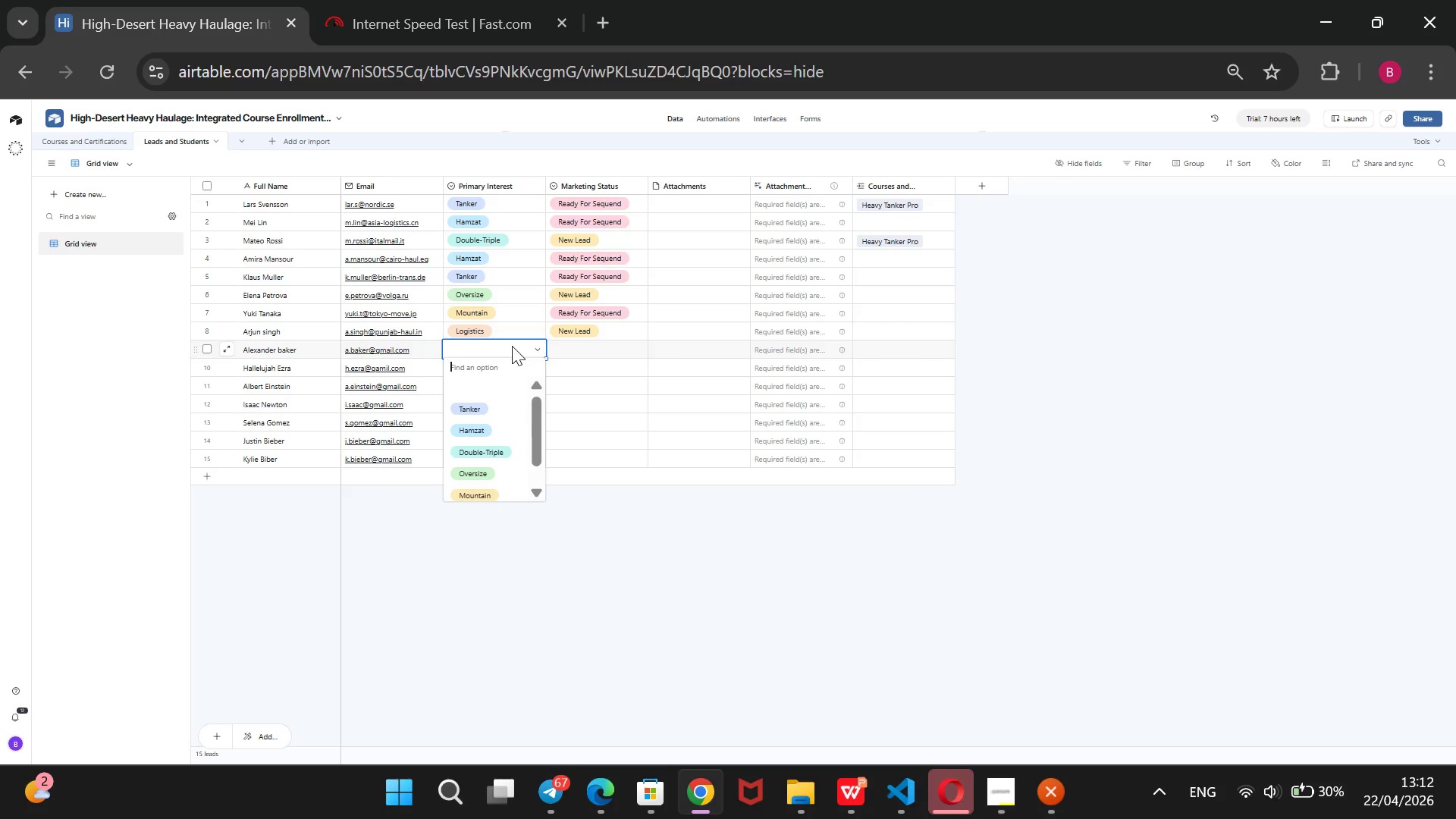 
key(ArrowDown)
 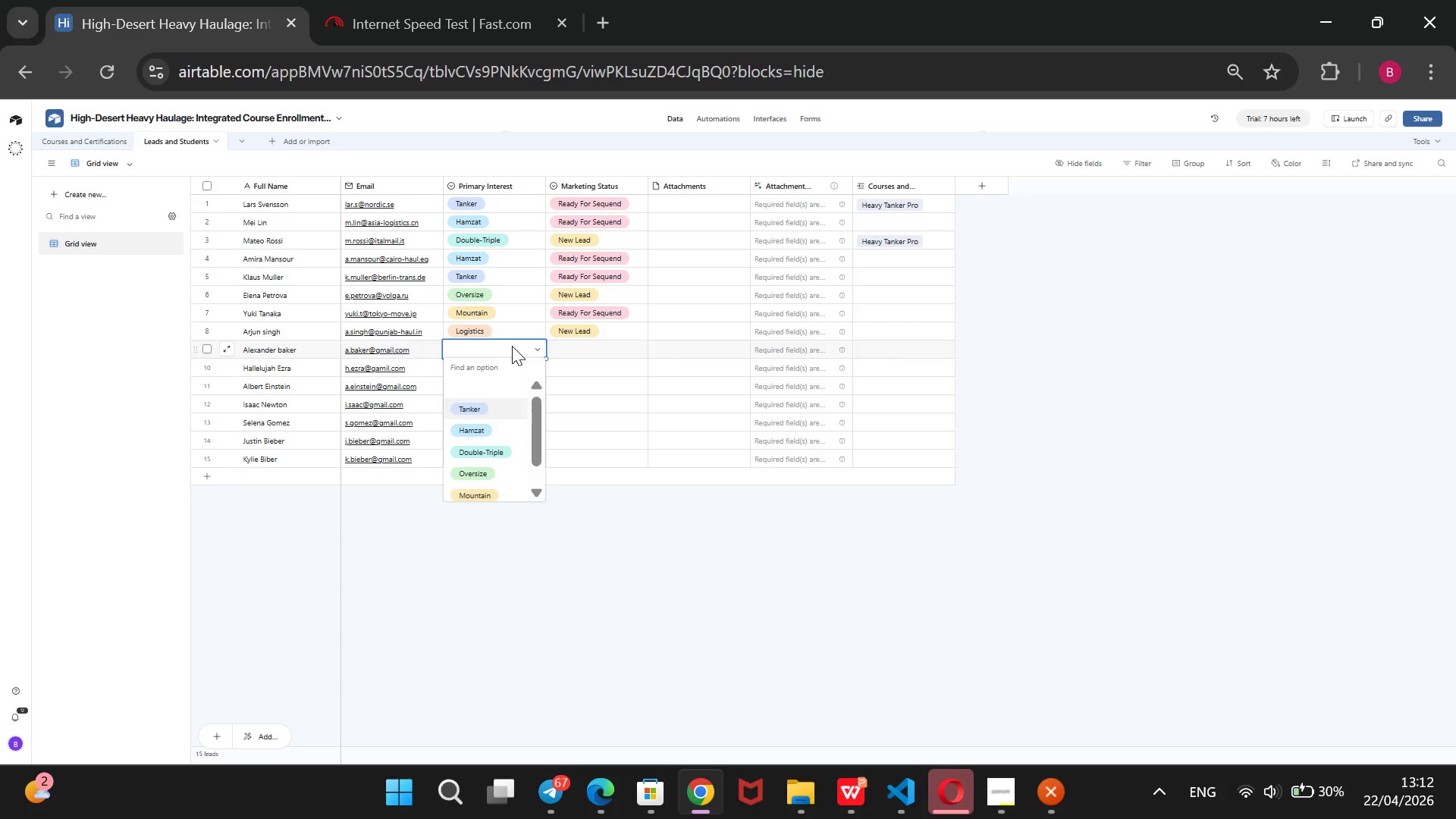 
key(ArrowDown)
 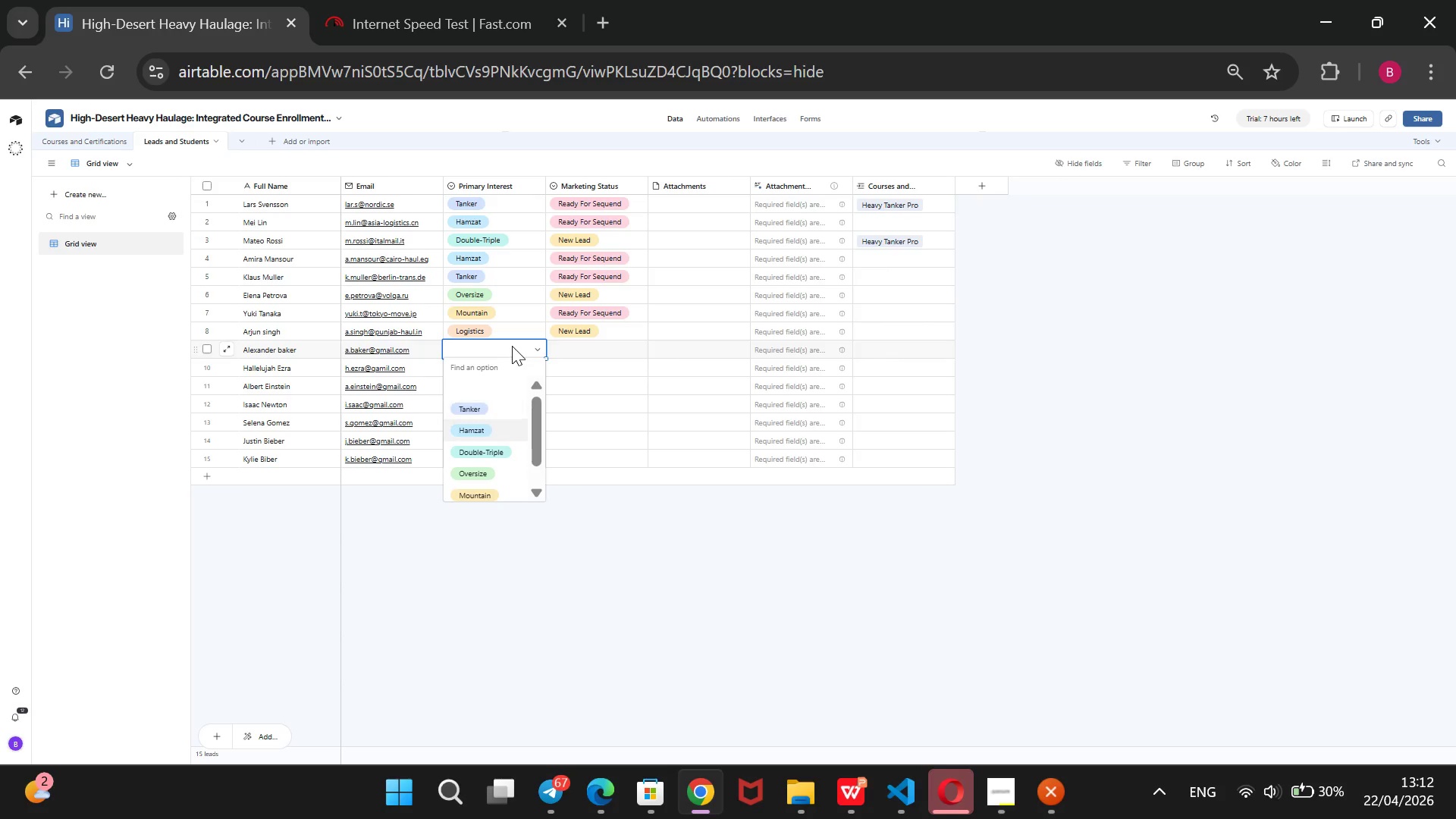 
key(ArrowDown)
 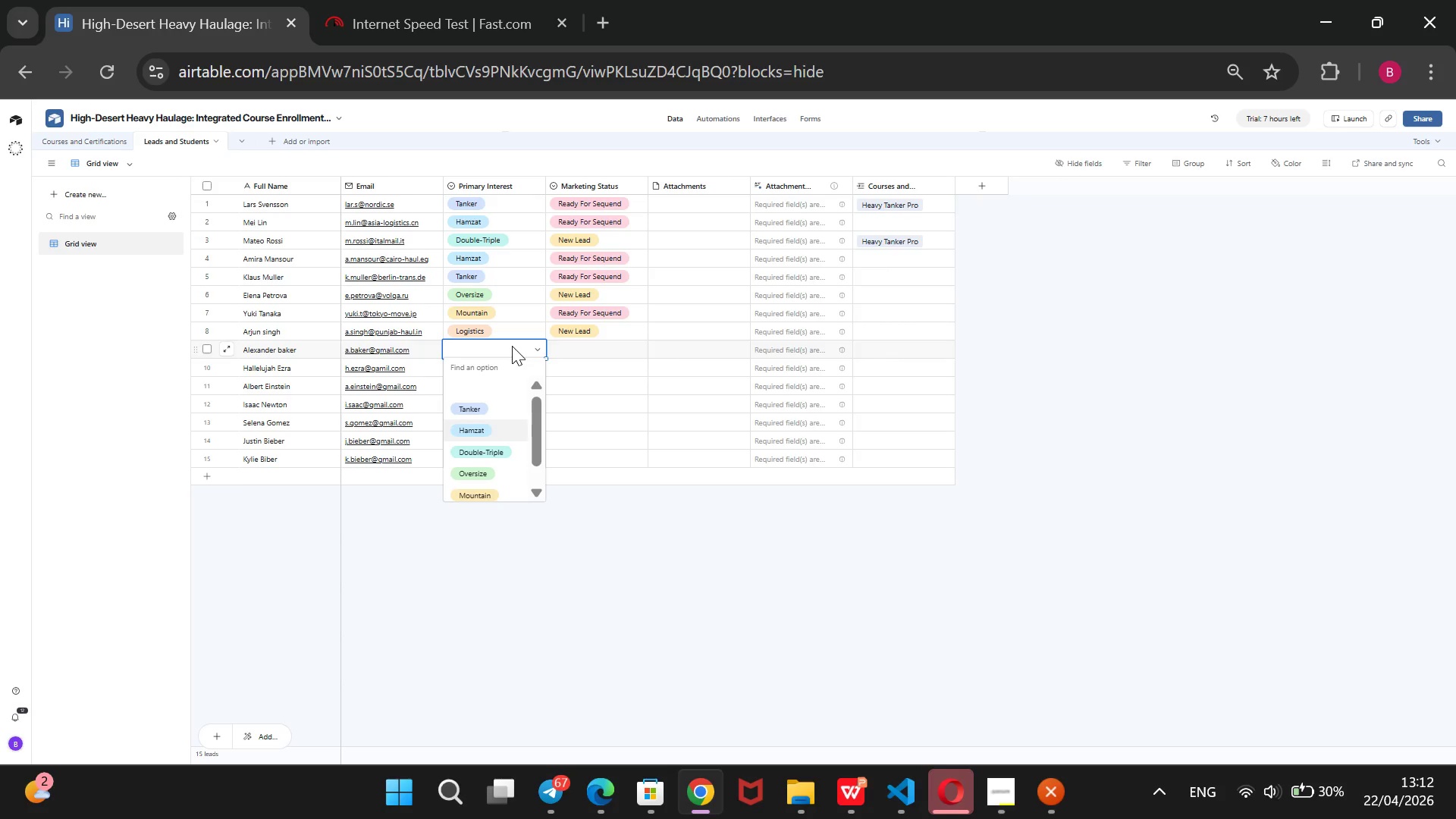 
key(ArrowUp)
 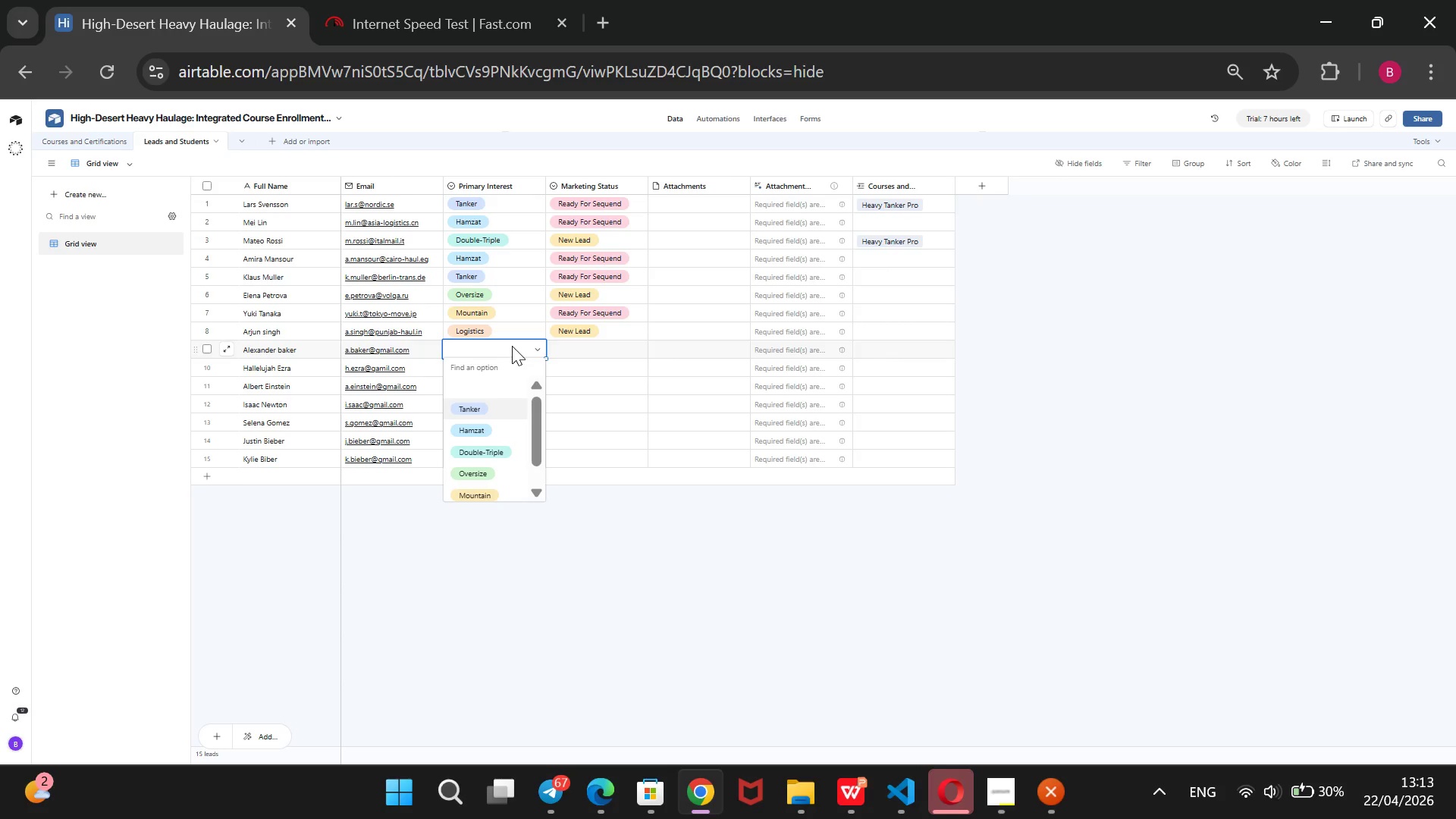 
key(ArrowDown)
 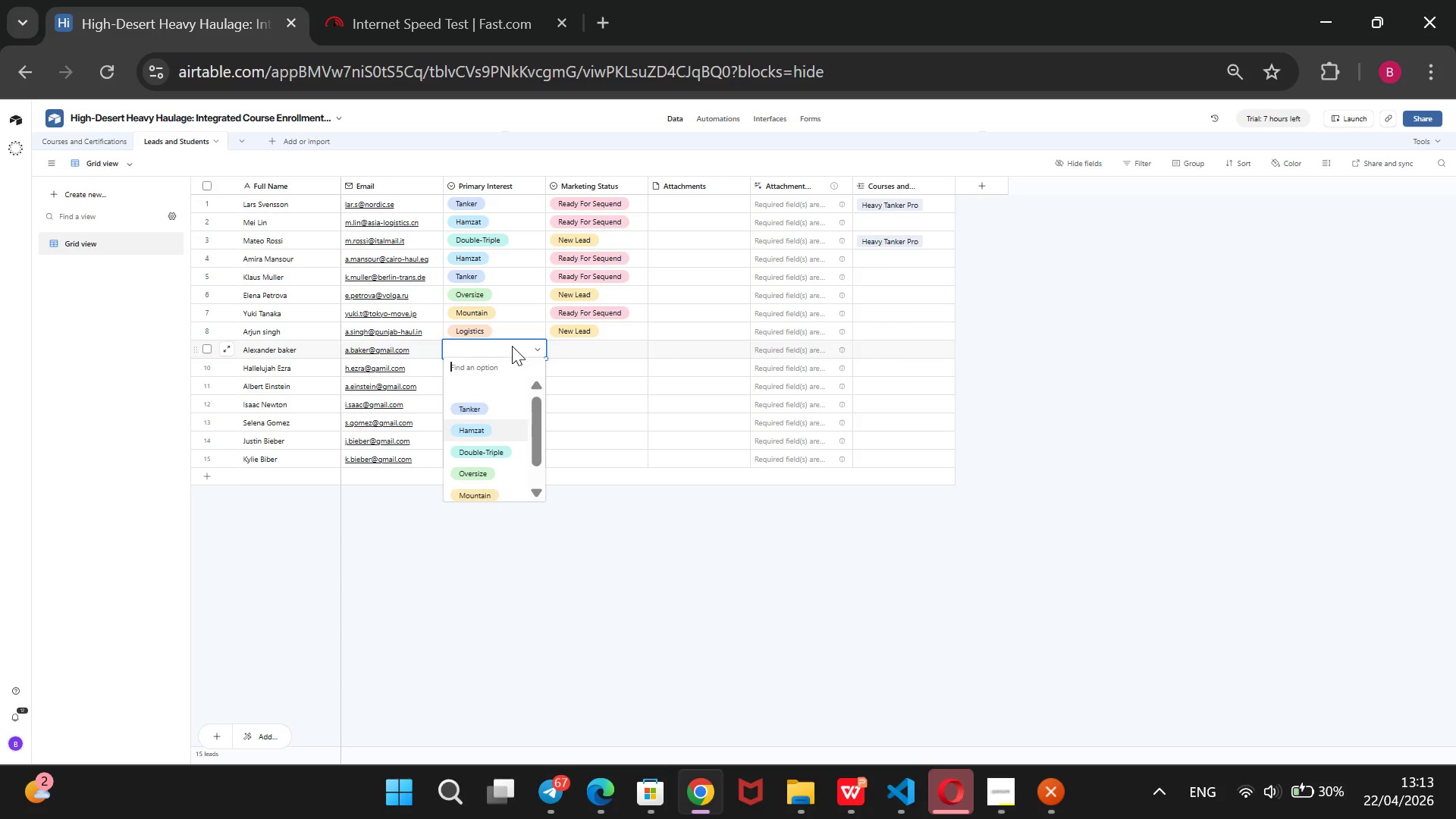 
key(Enter)
 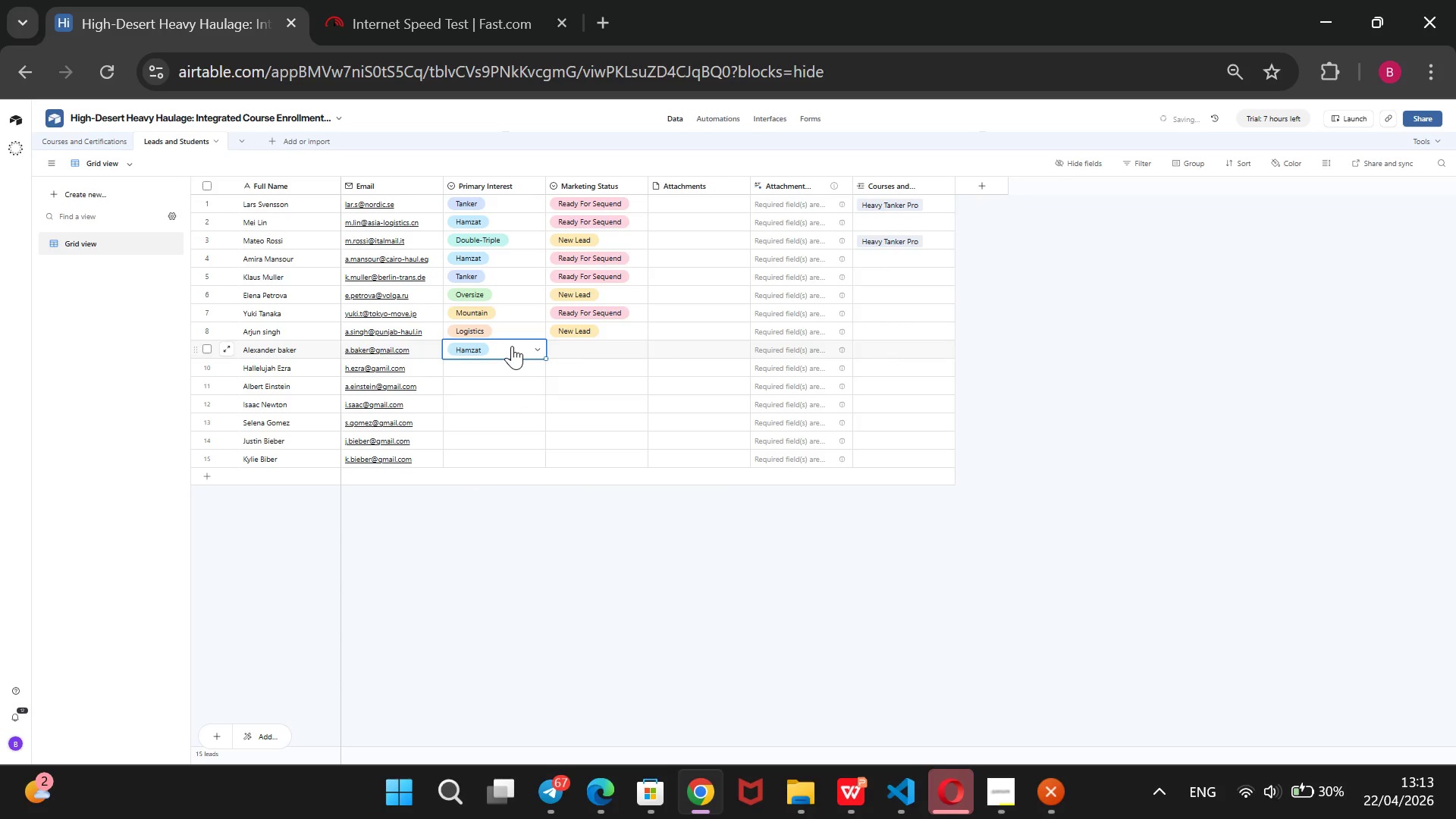 
key(ArrowDown)
 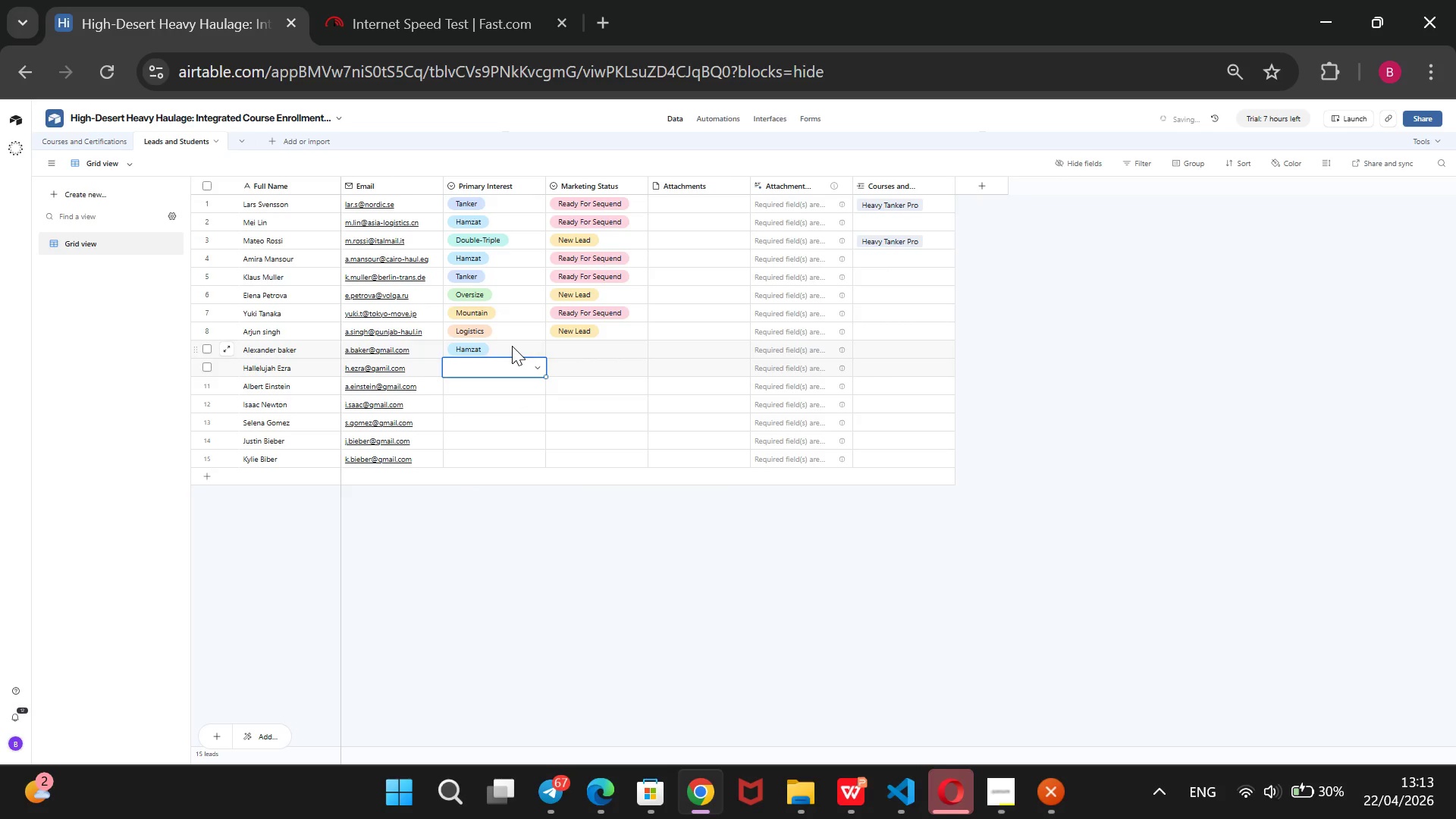 
key(Enter)
 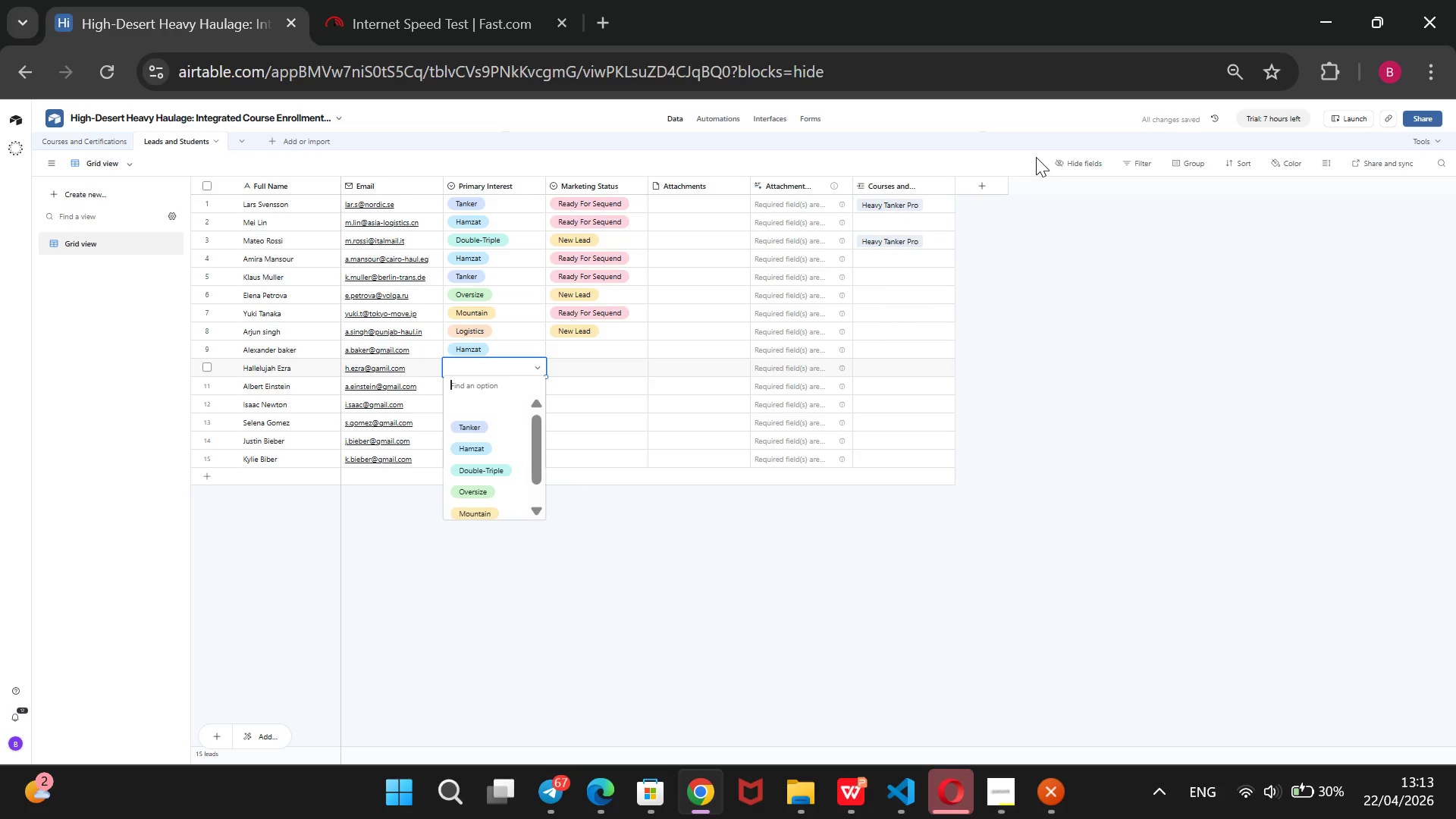 
key(ArrowDown)
 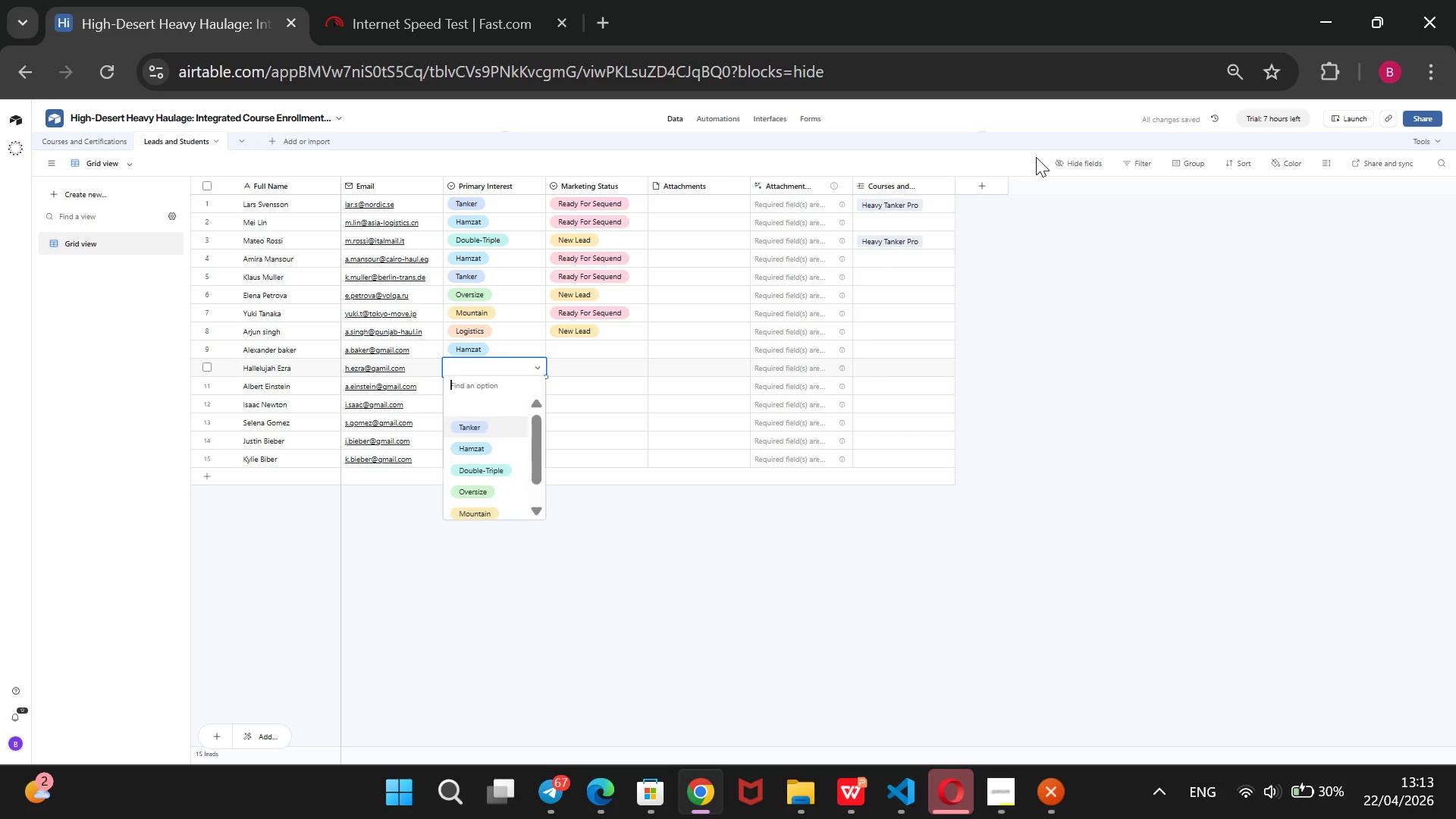 
key(ArrowDown)
 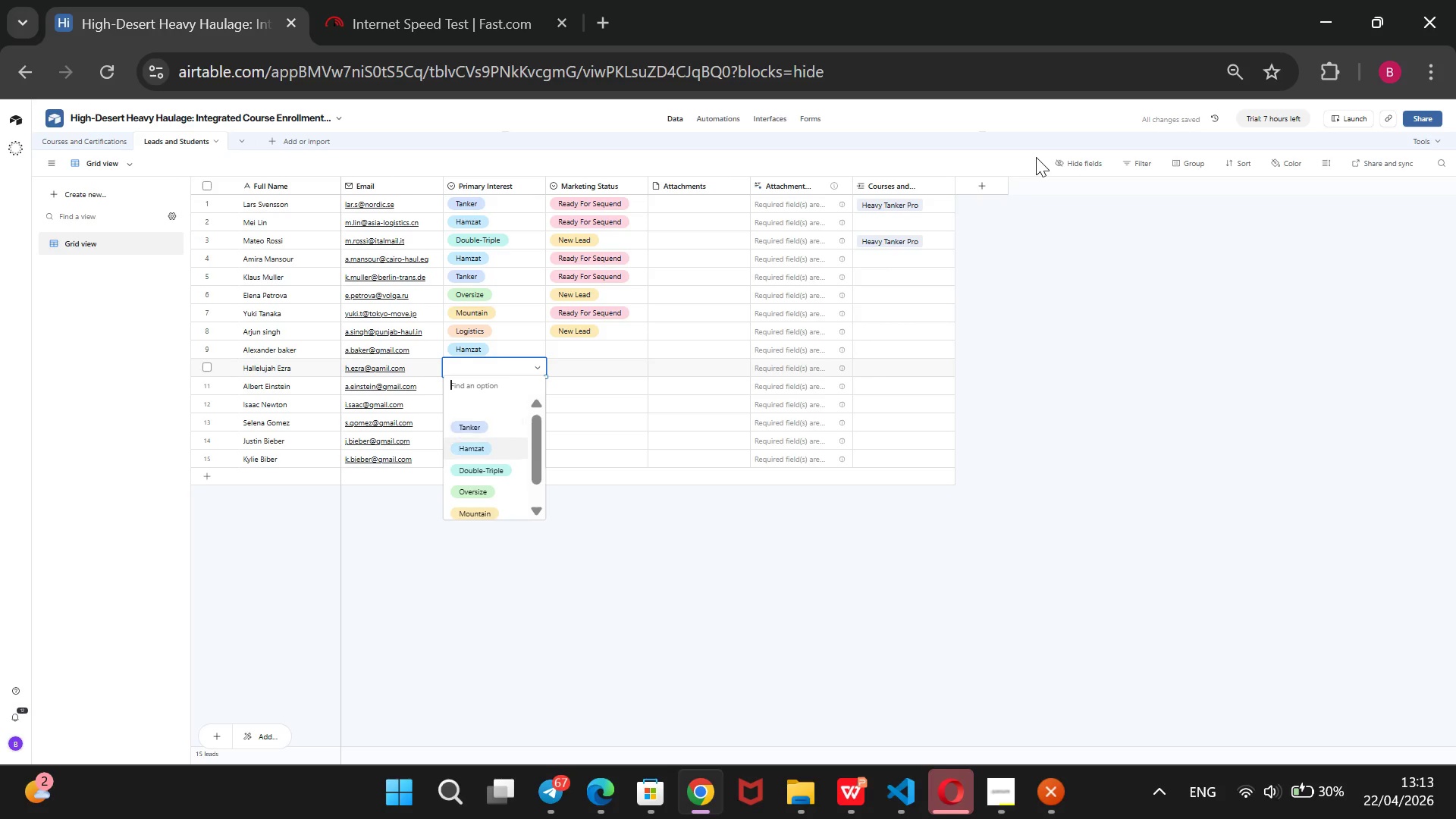 
key(ArrowDown)
 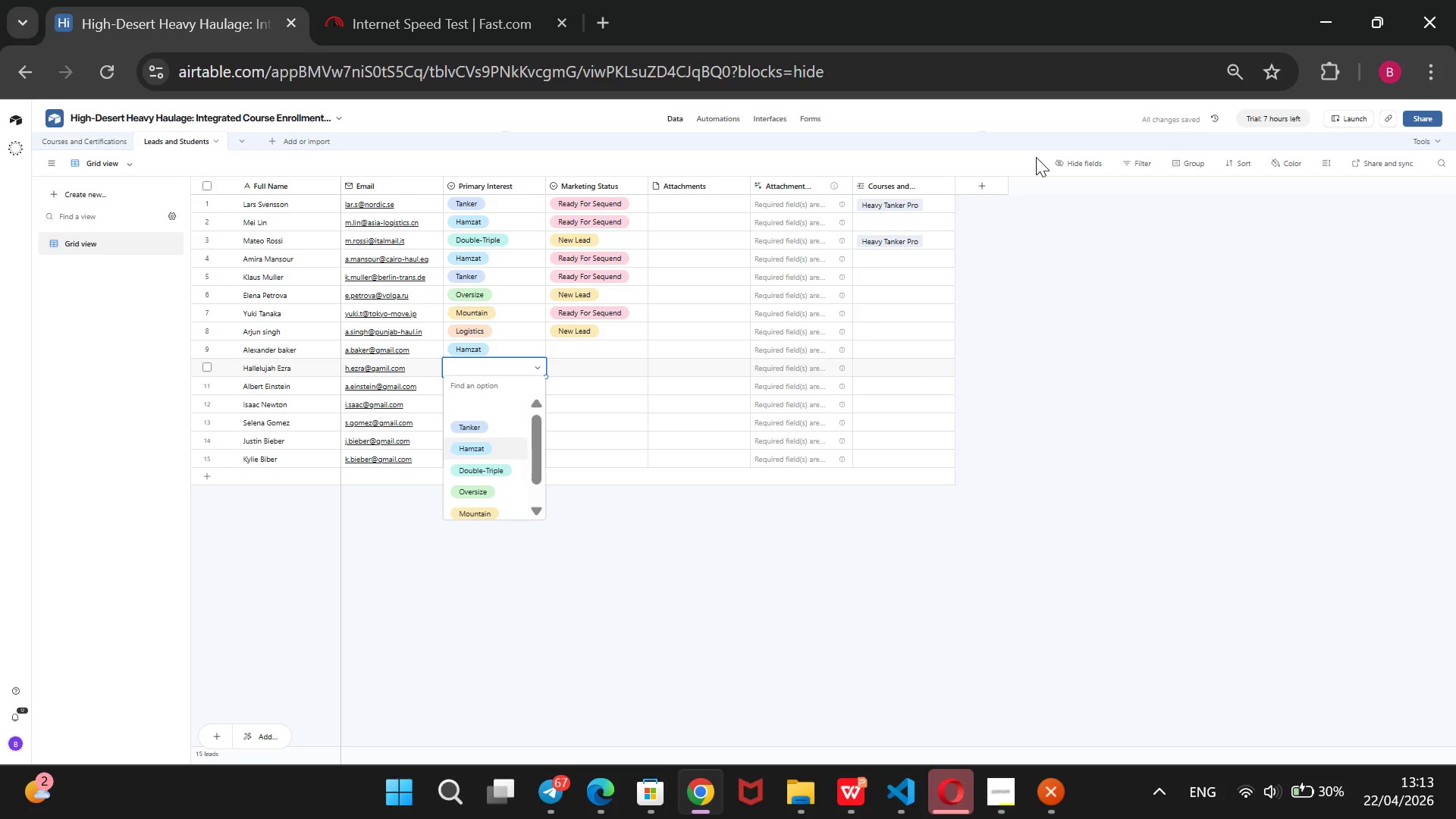 
key(Enter)
 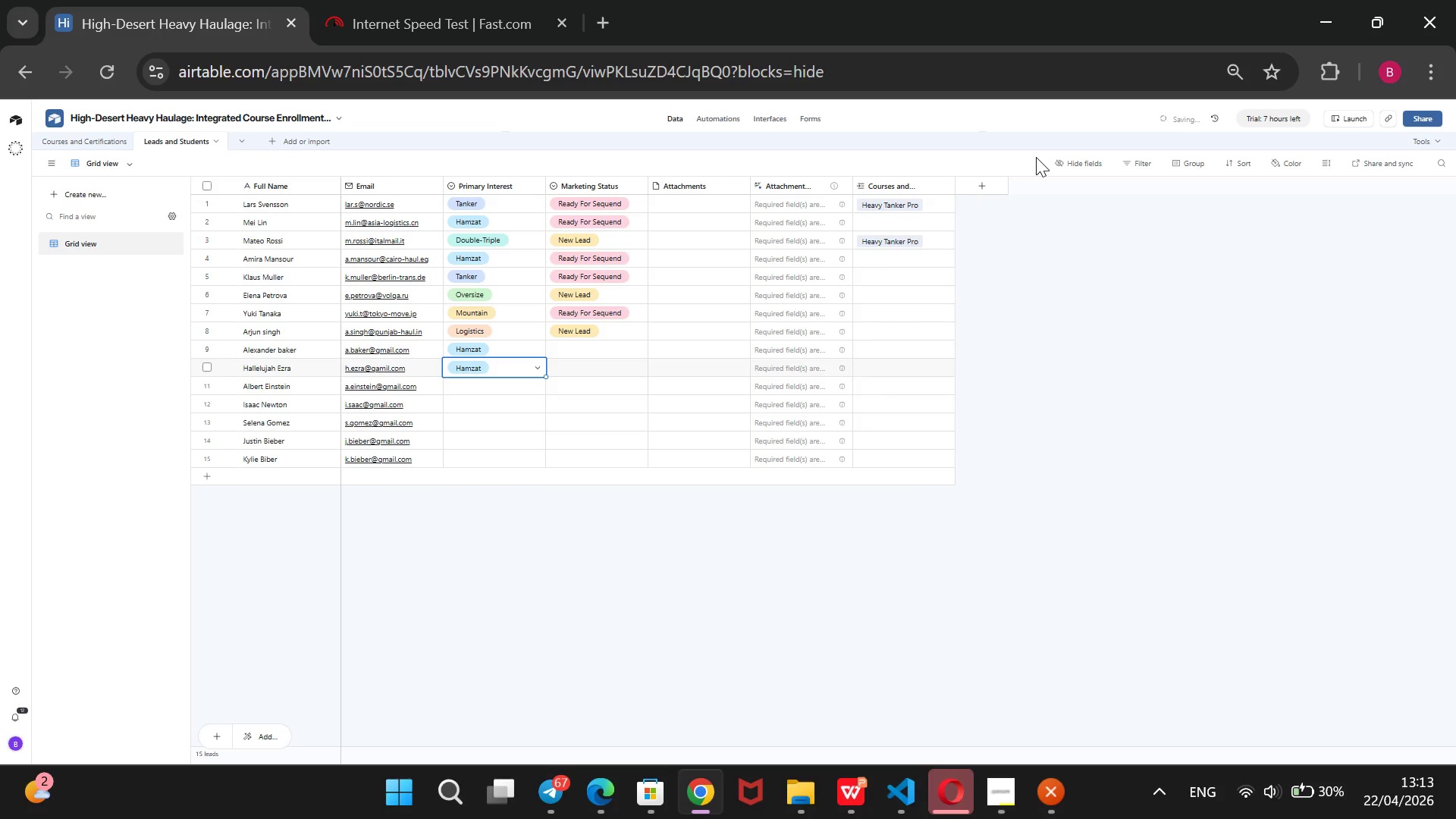 
key(ArrowDown)
 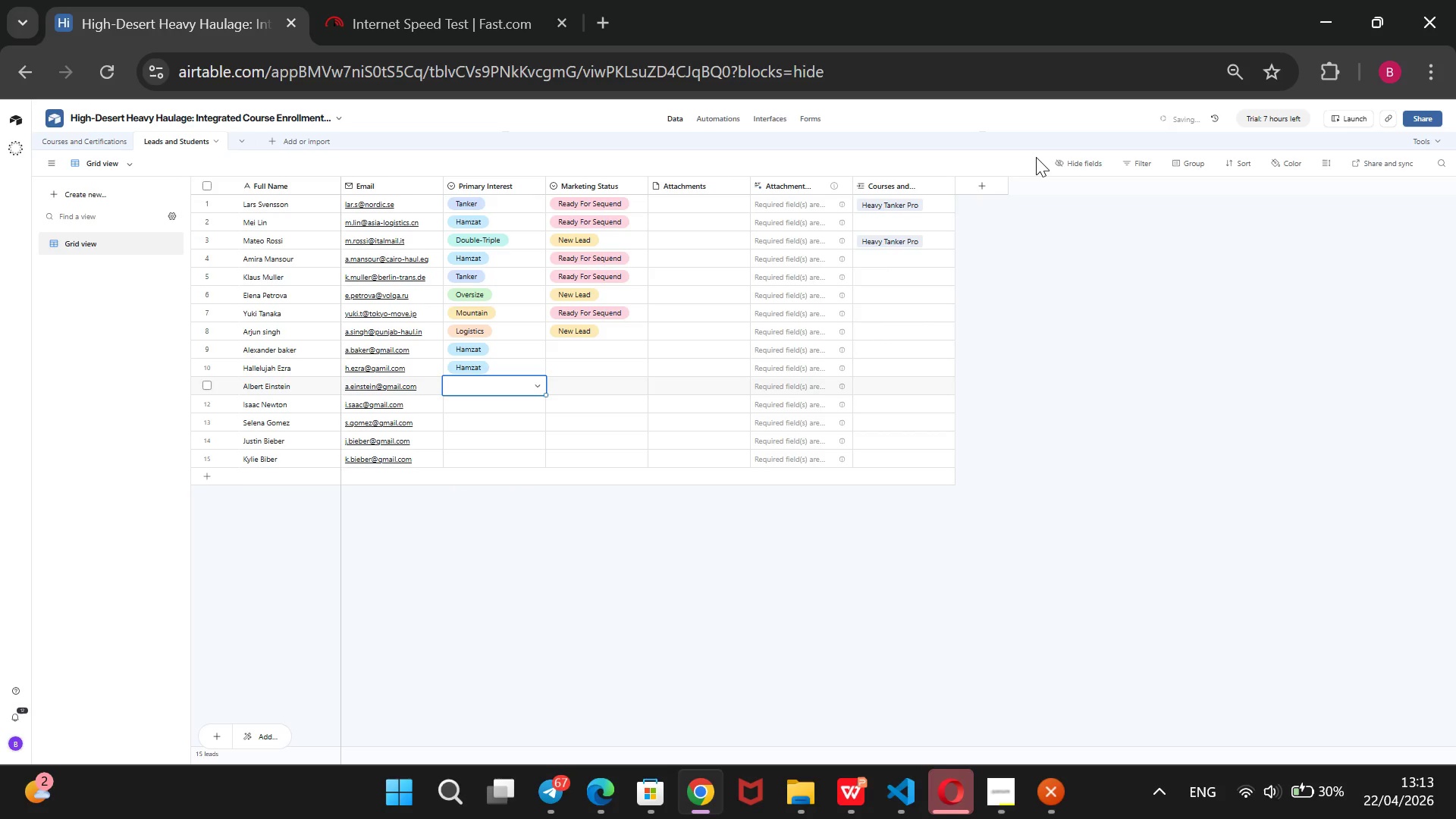 
key(Enter)
 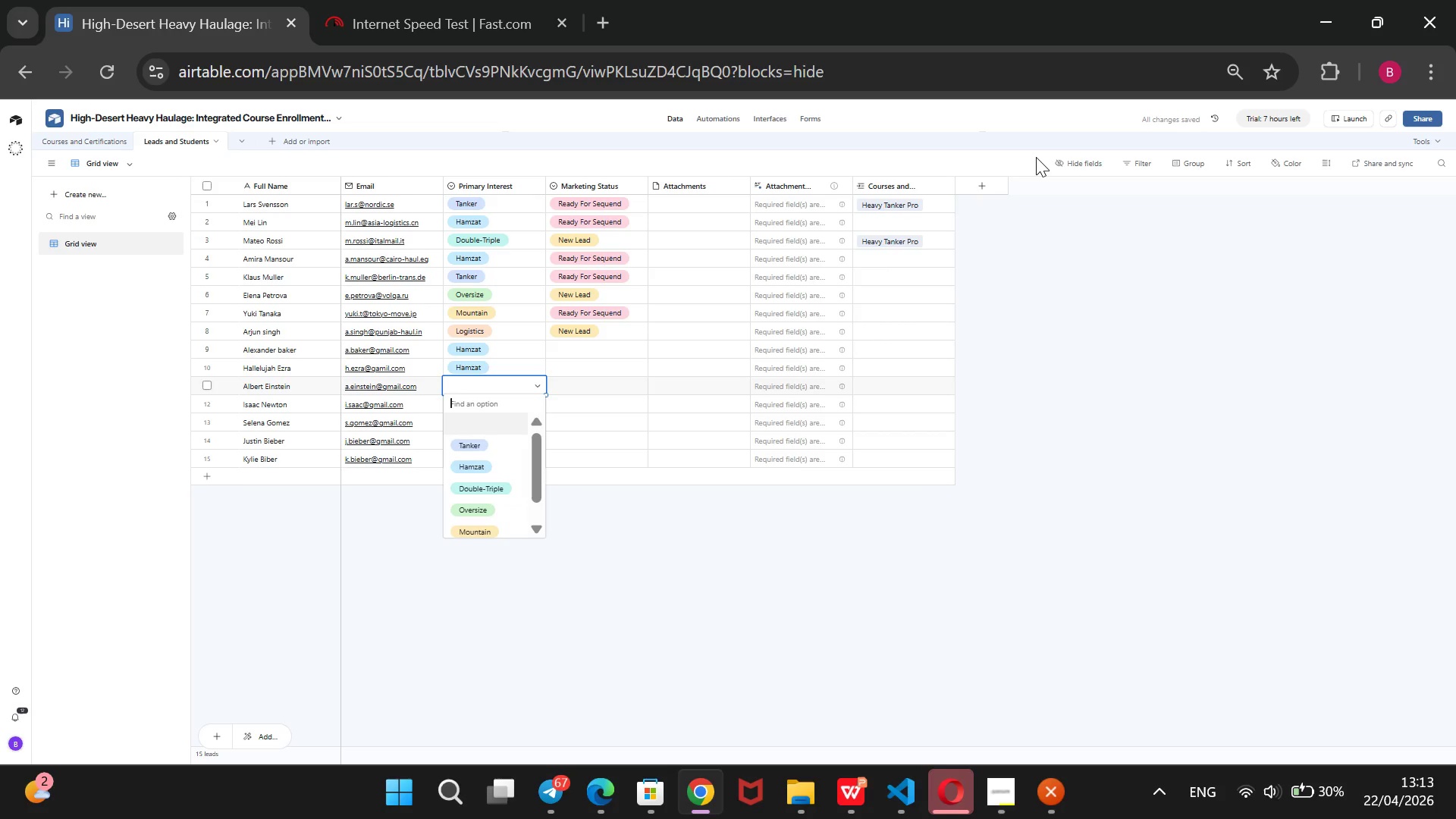 
key(ArrowDown)
 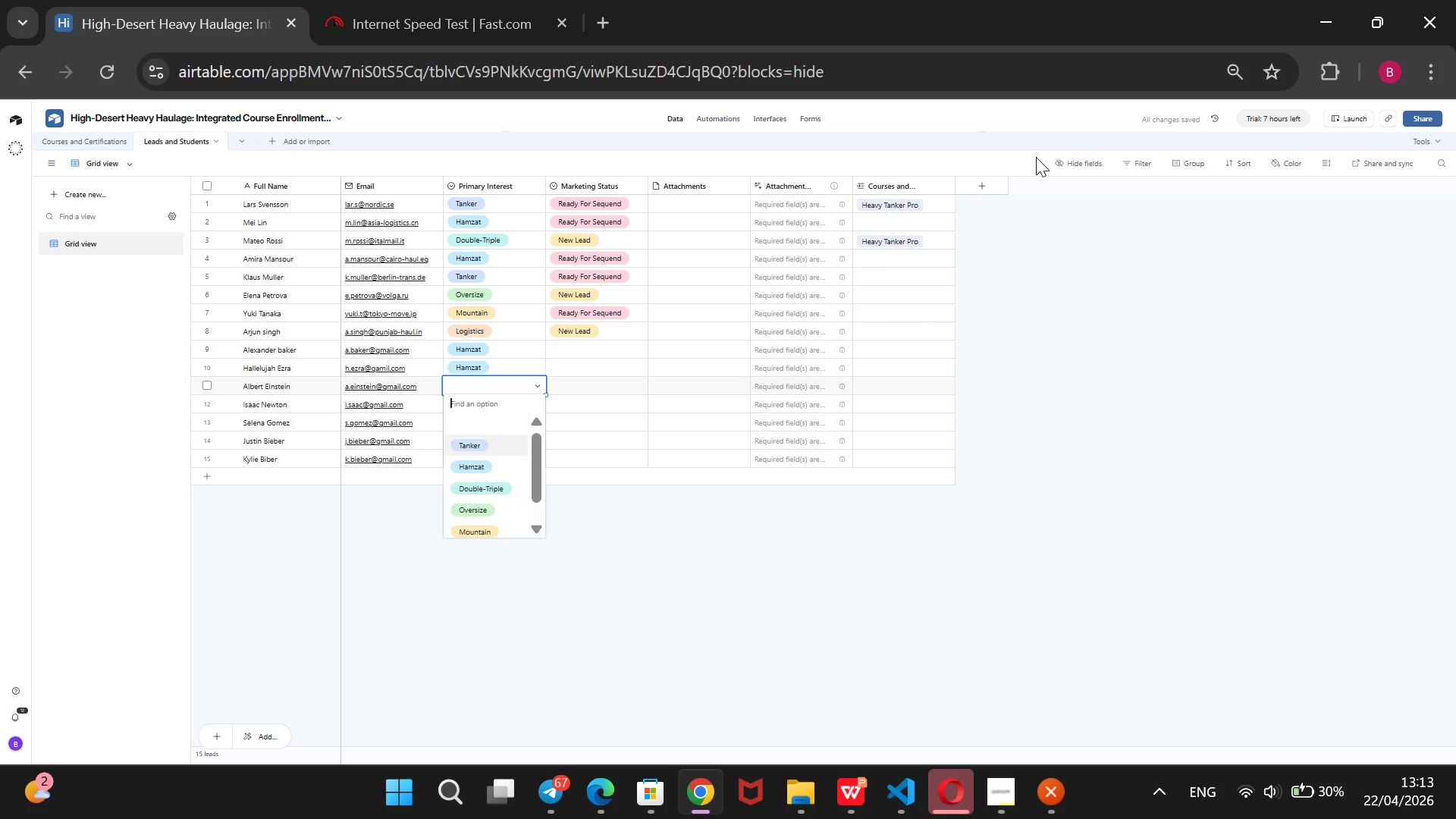 
key(ArrowDown)
 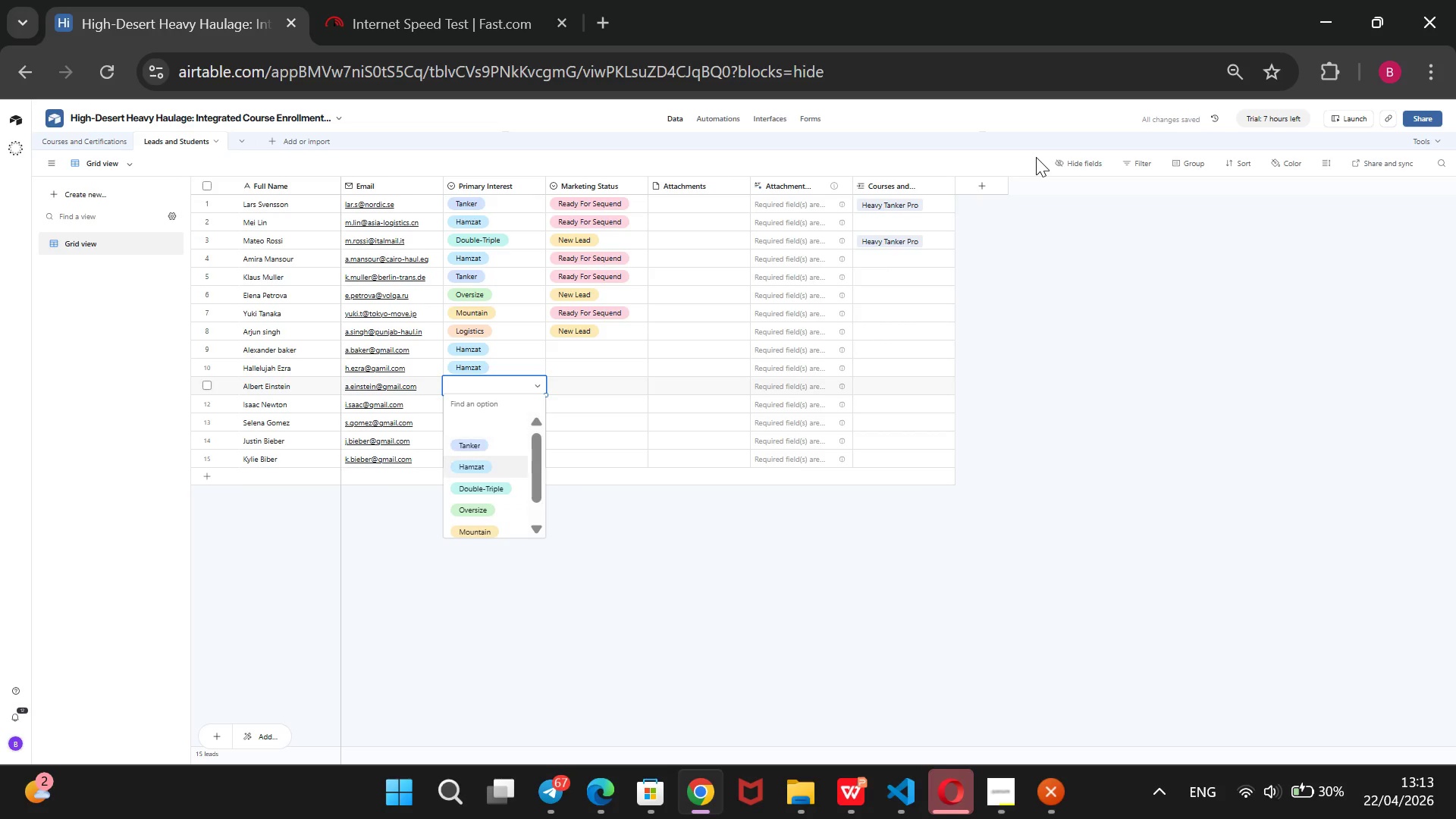 
key(ArrowDown)
 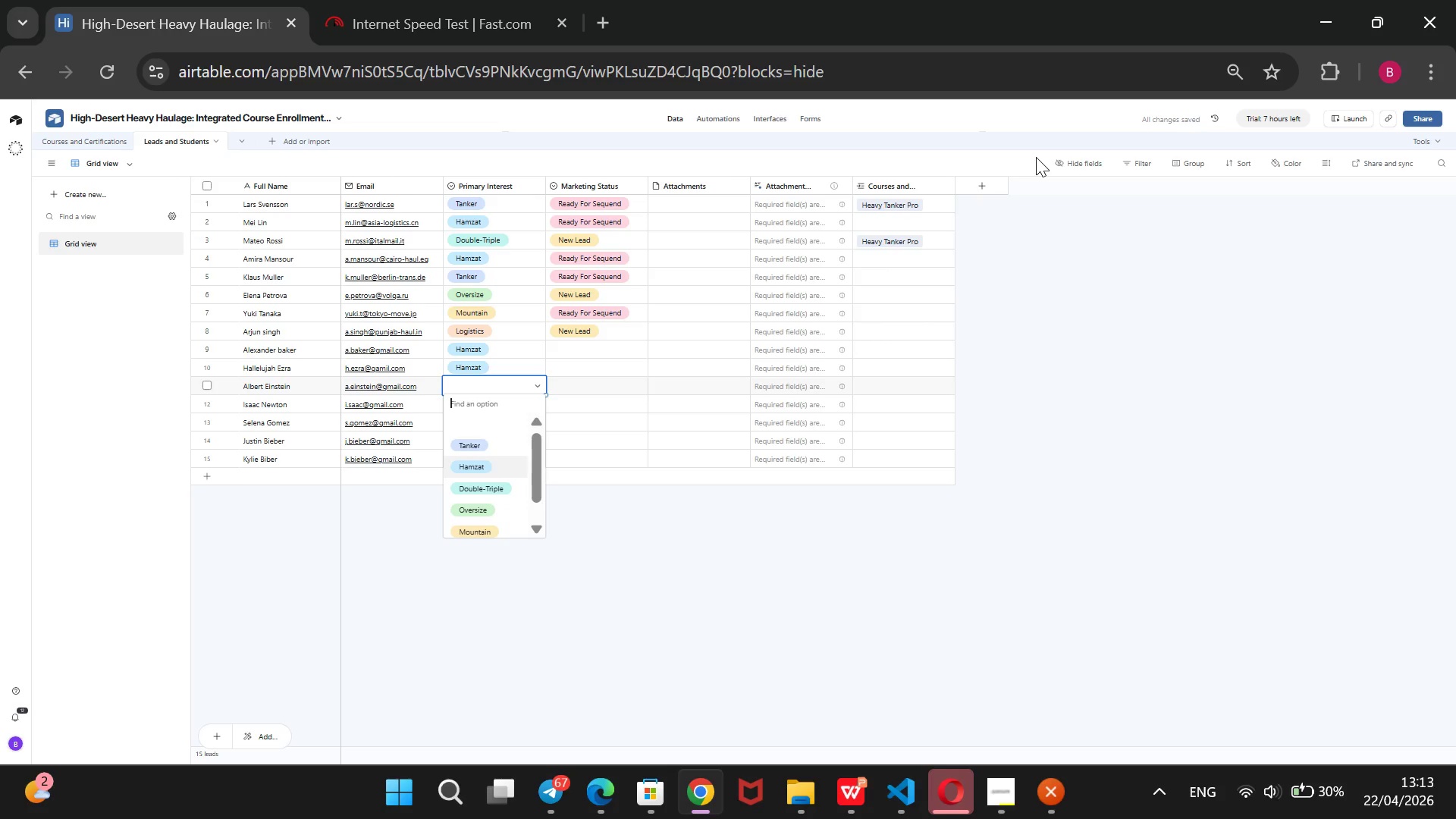 
key(Enter)
 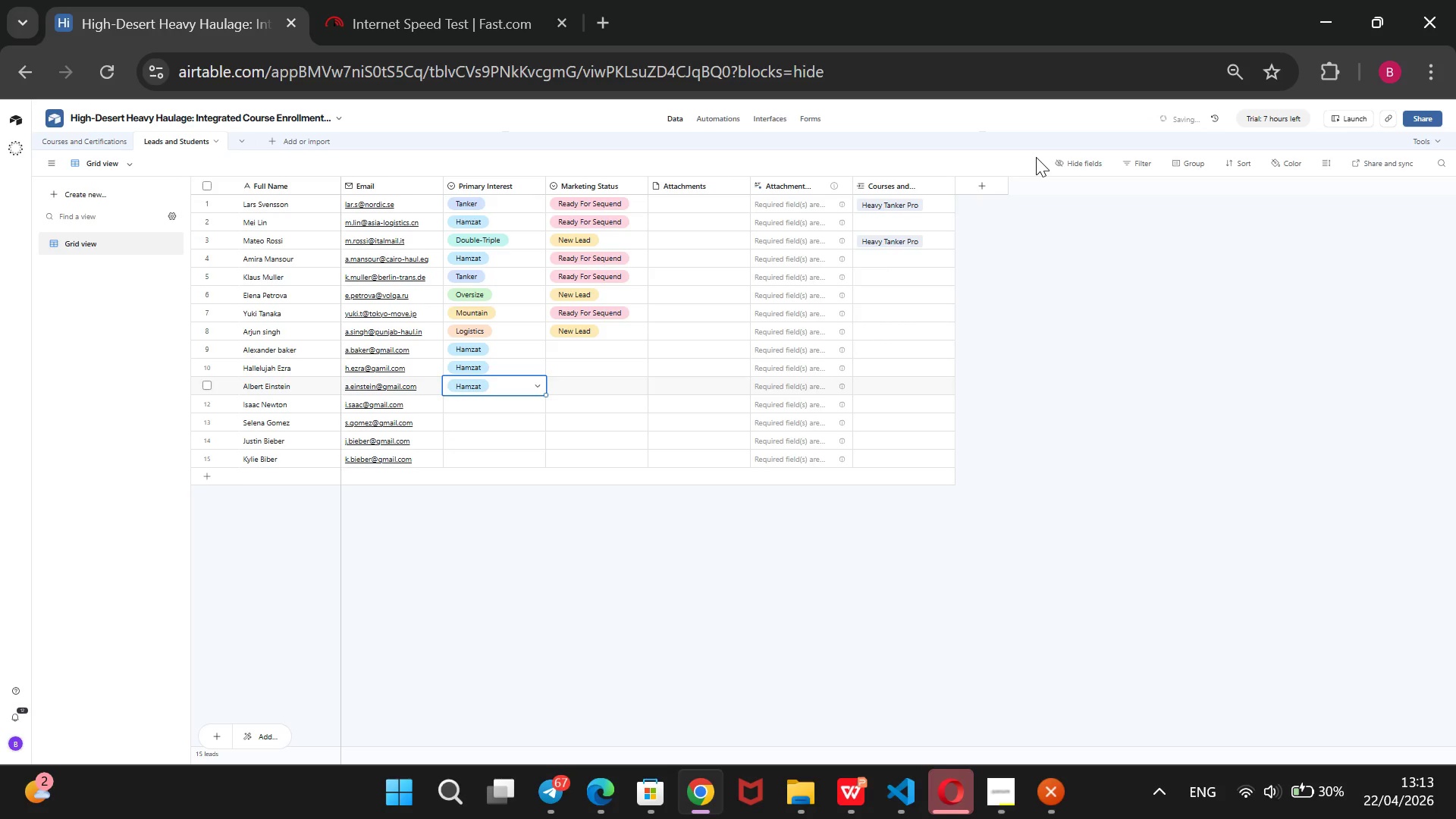 
key(ArrowDown)
 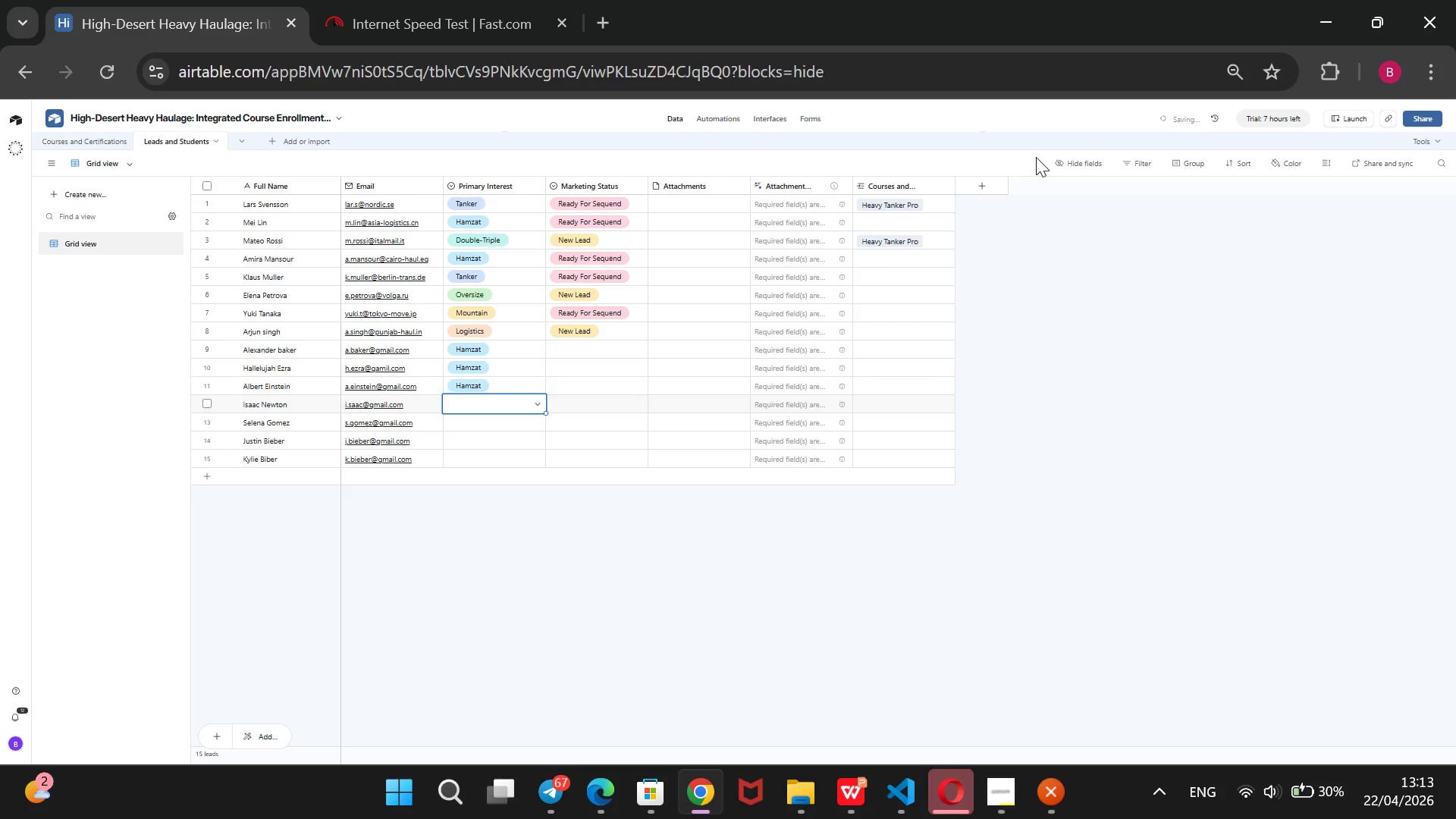 
key(Enter)
 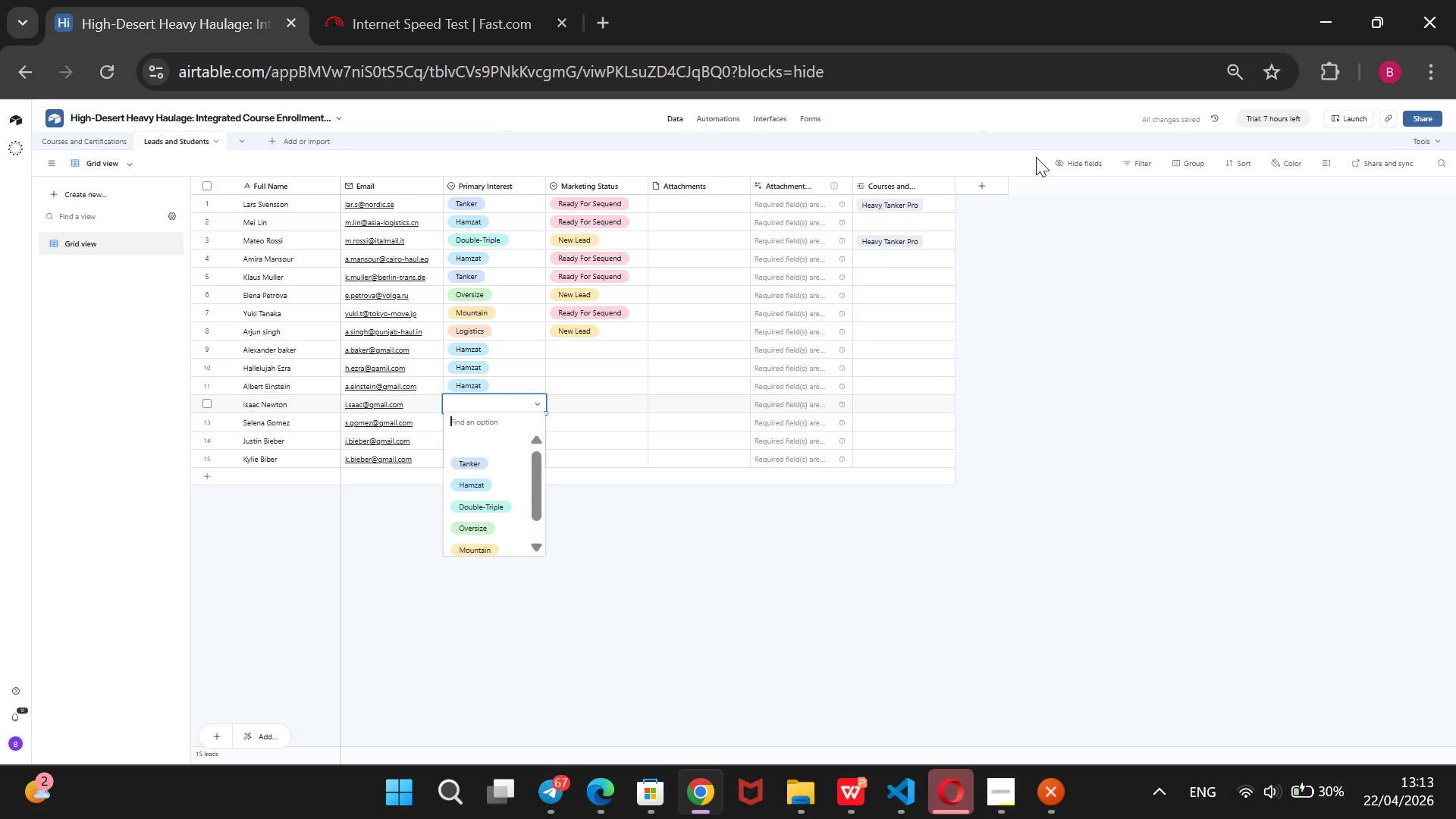 
key(ArrowDown)
 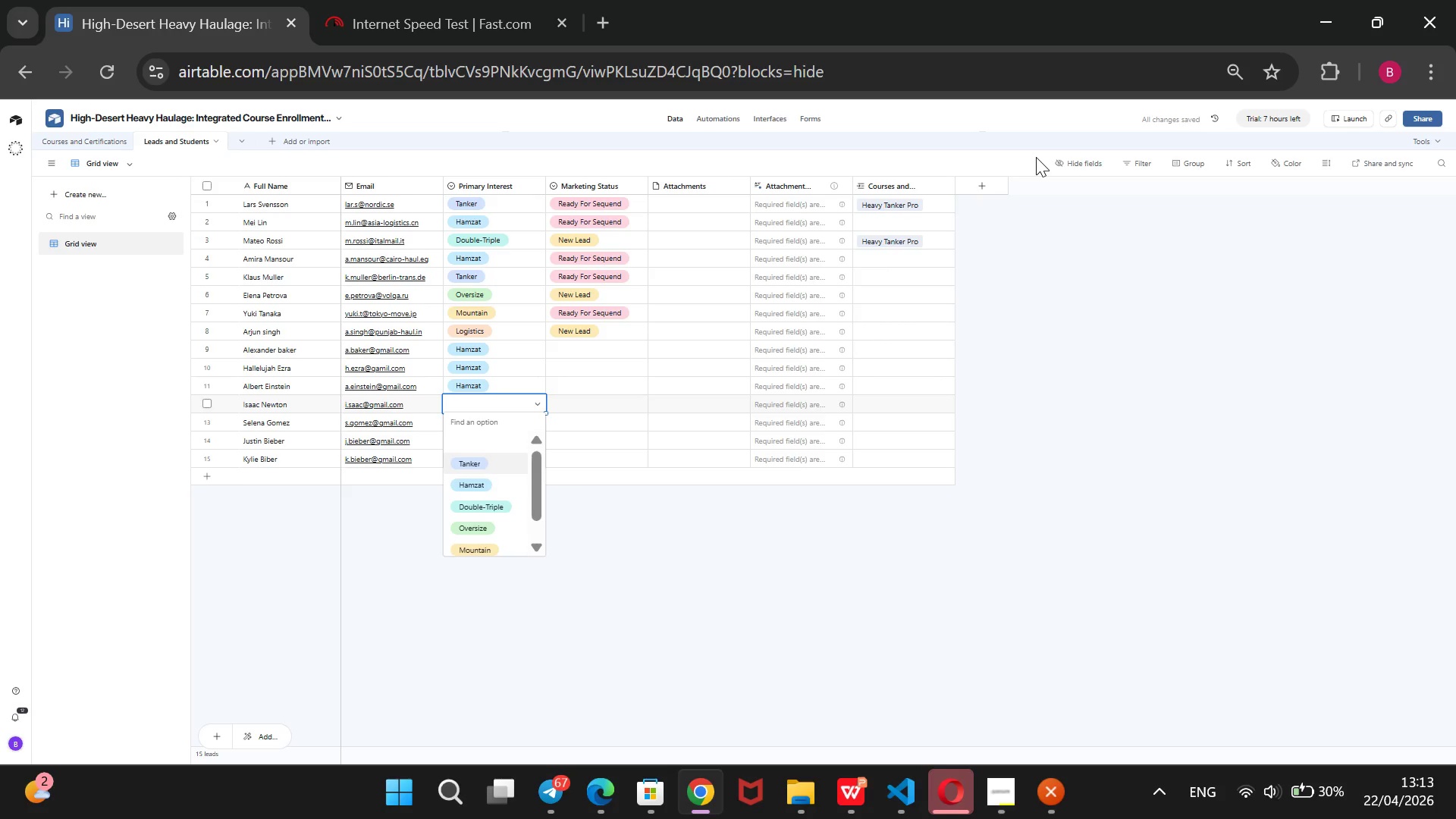 
key(ArrowDown)
 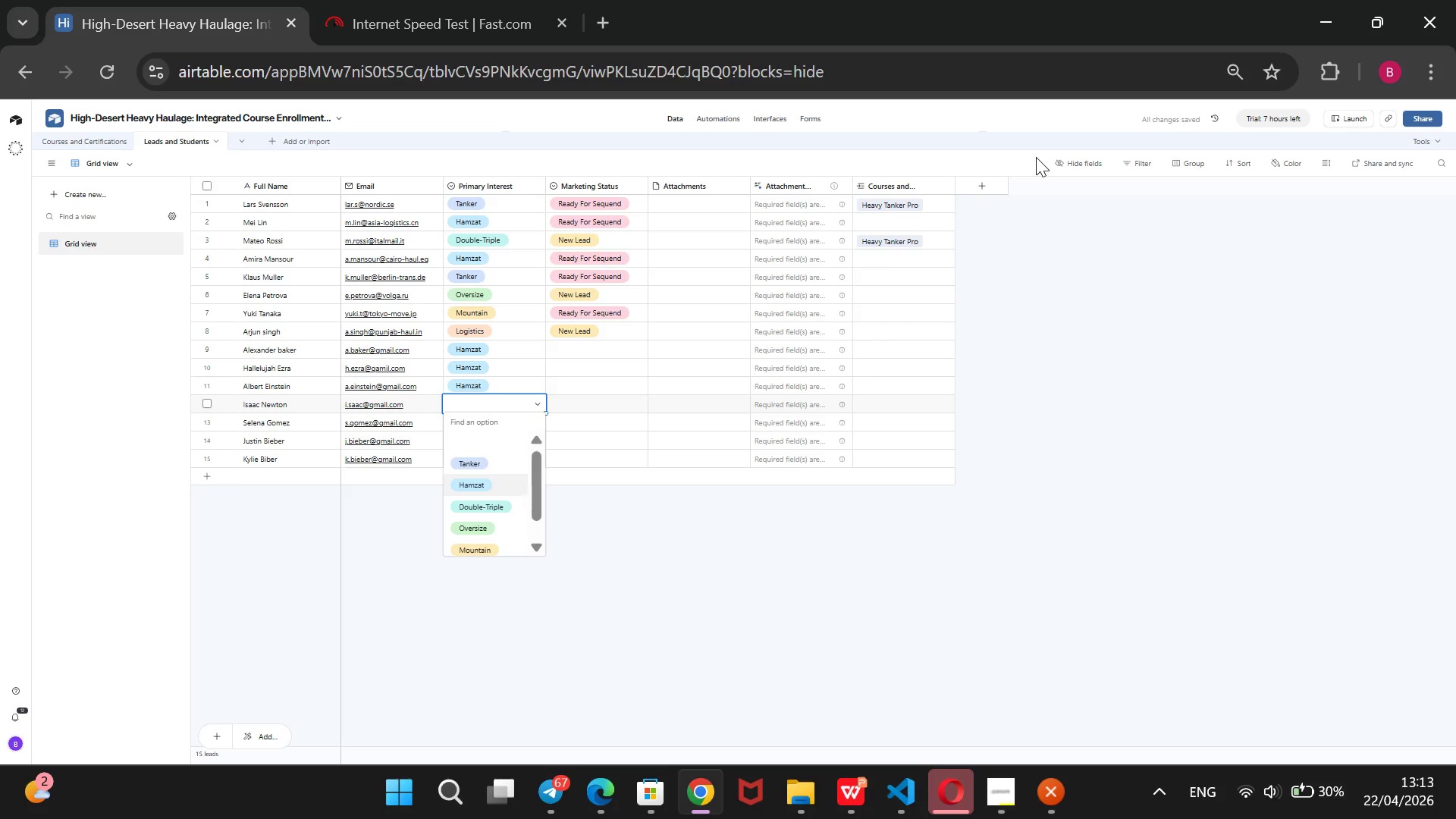 
key(ArrowDown)
 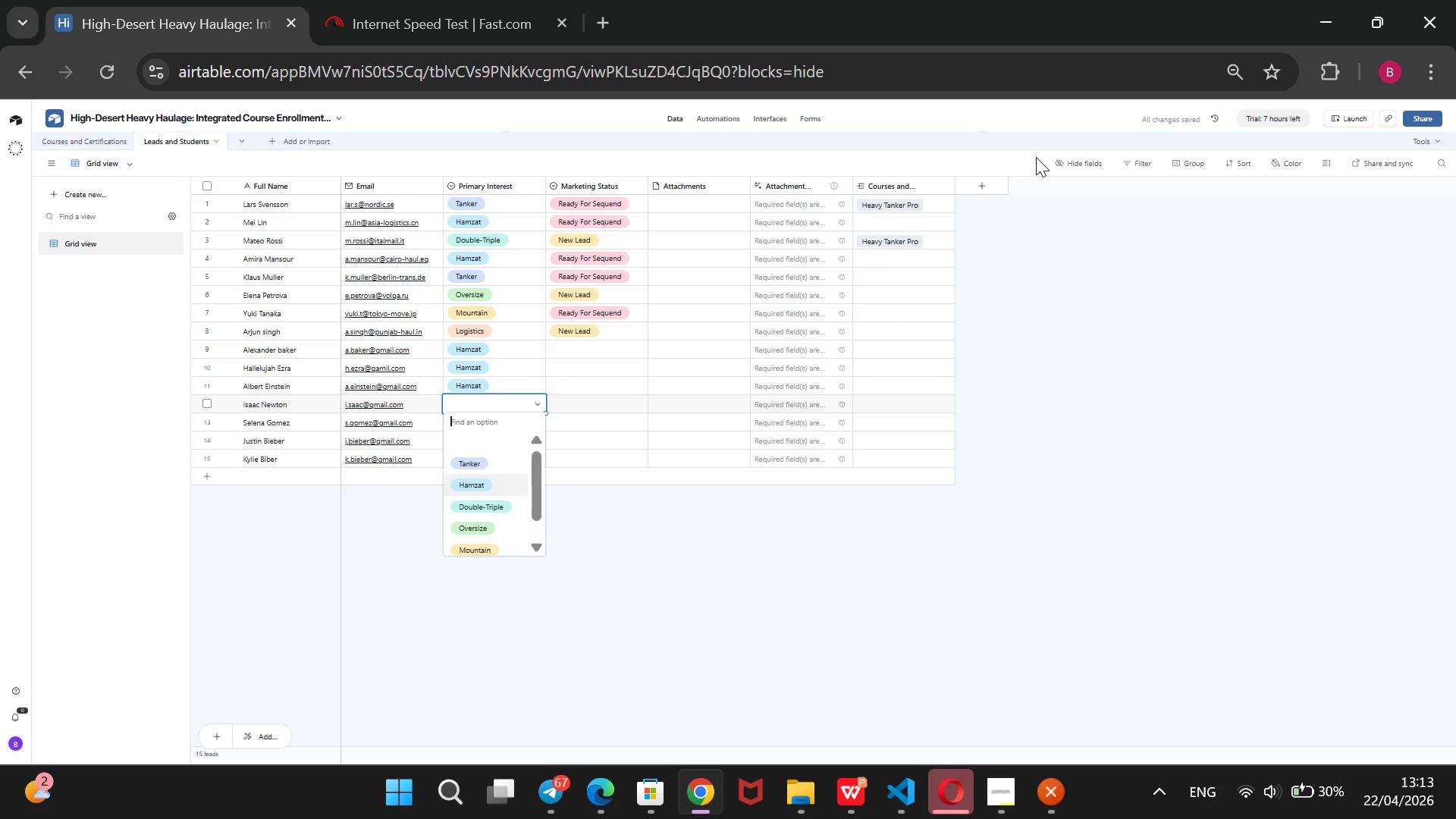 
key(Enter)
 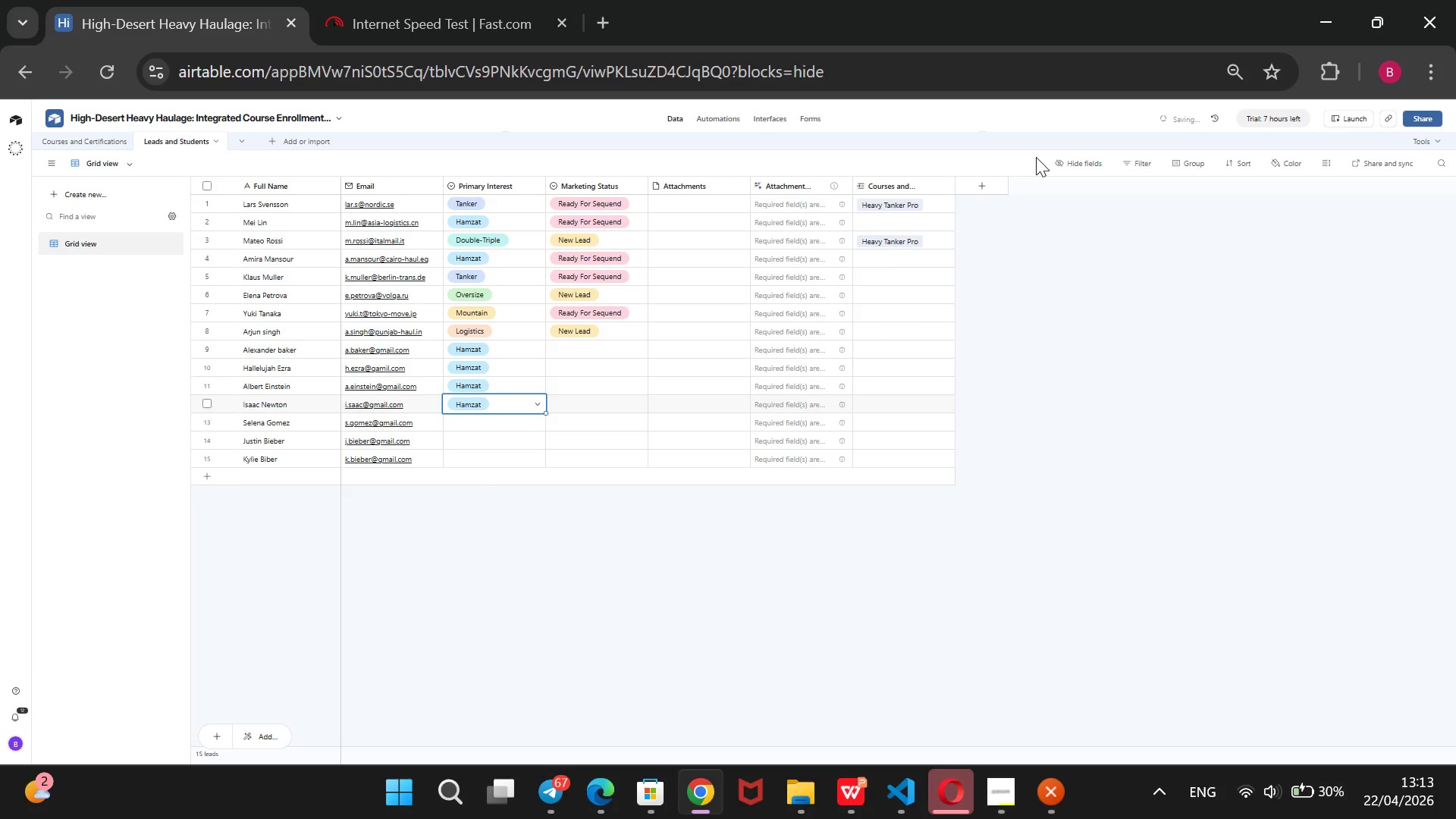 
key(ArrowDown)
 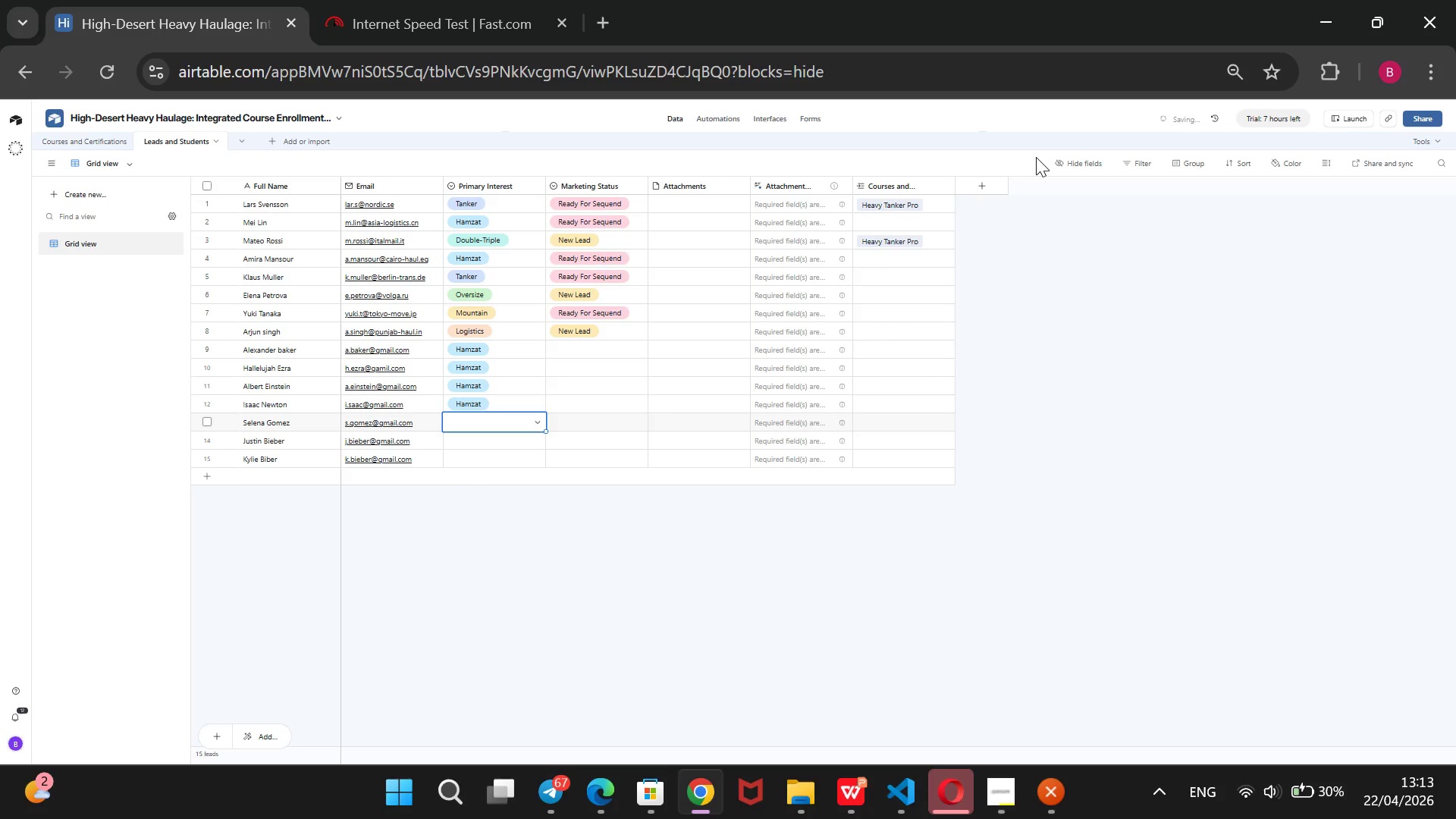 
key(Enter)
 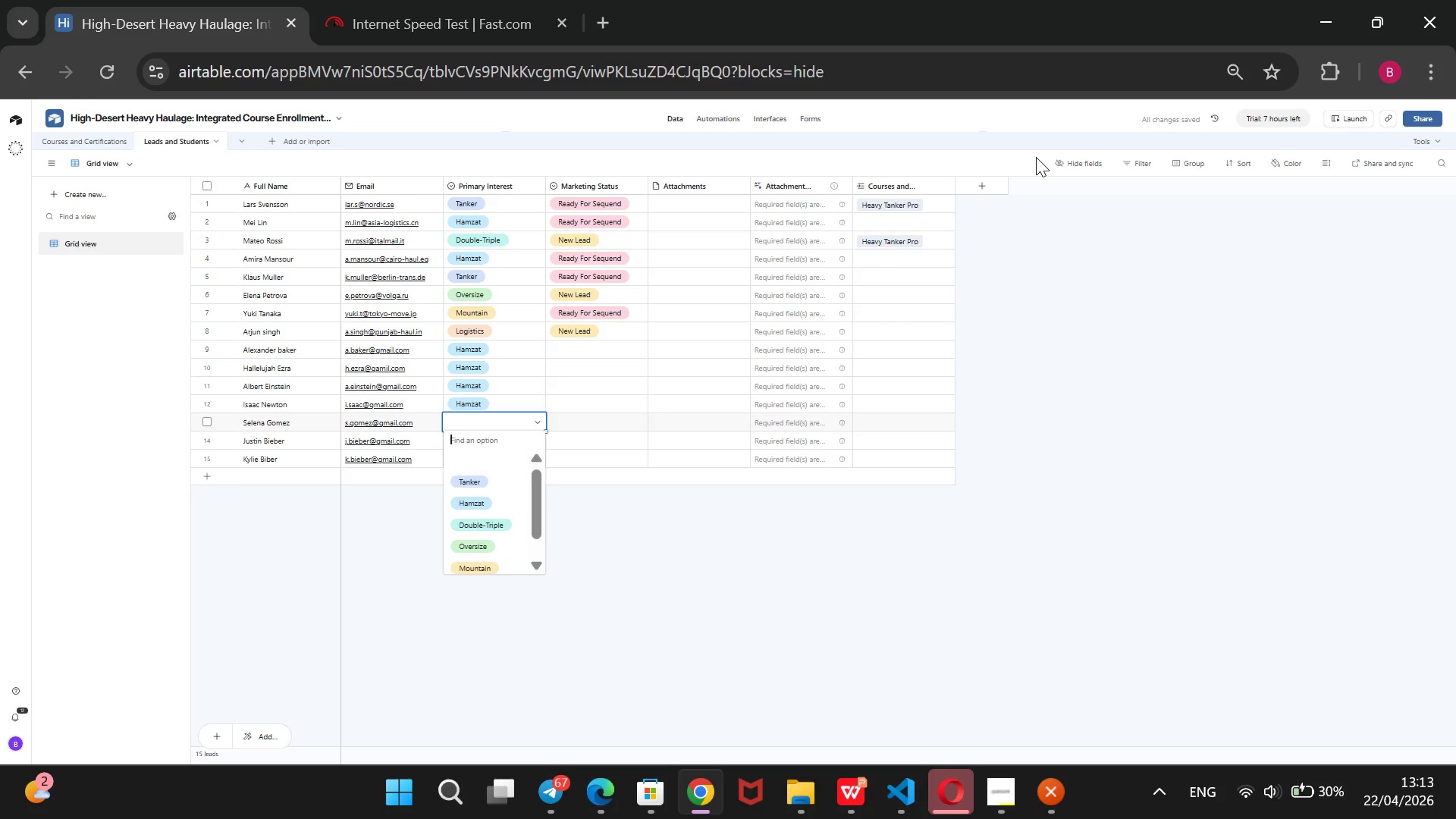 
key(ArrowDown)
 